 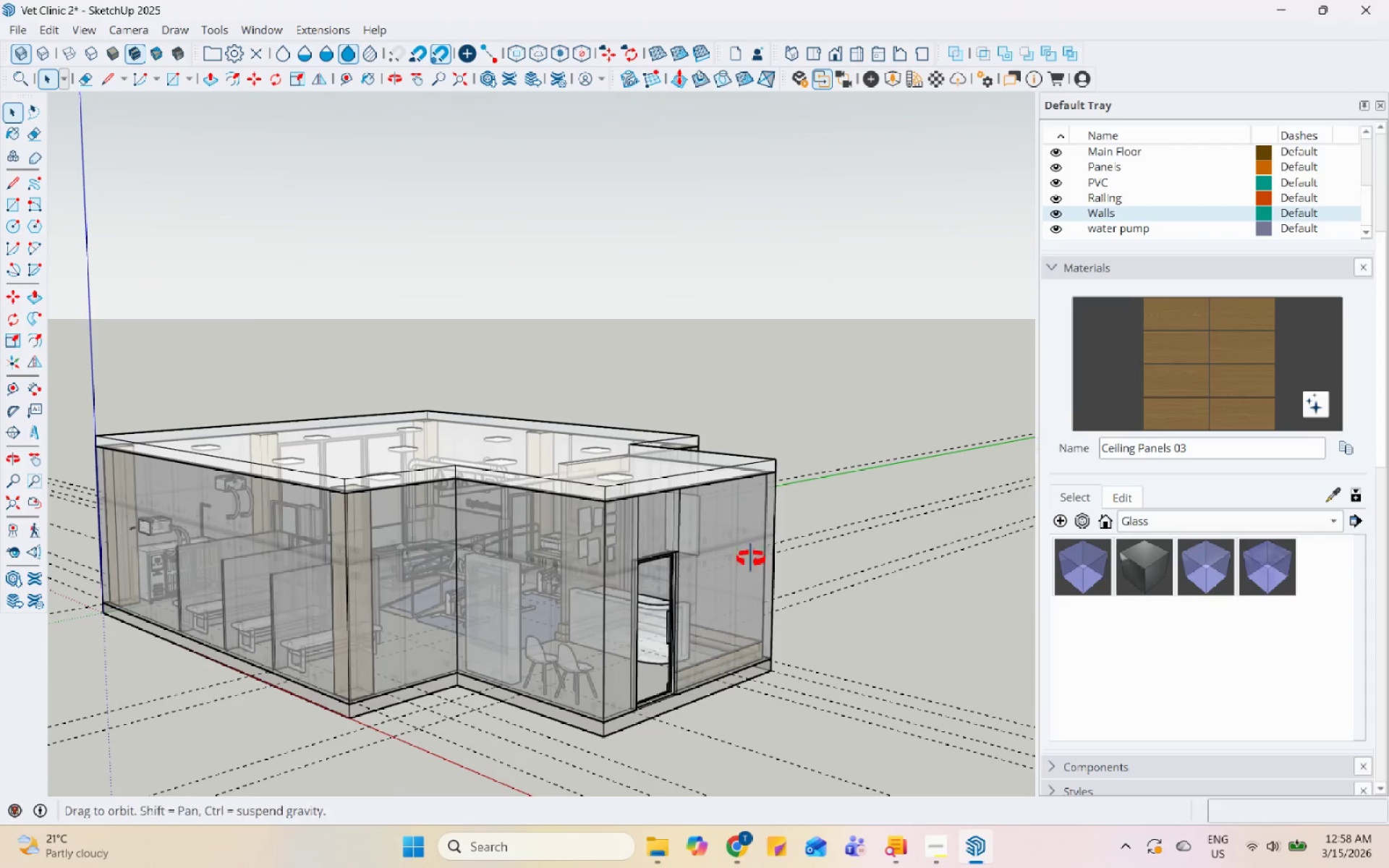 
scroll: coordinate [467, 545], scroll_direction: down, amount: 5.0
 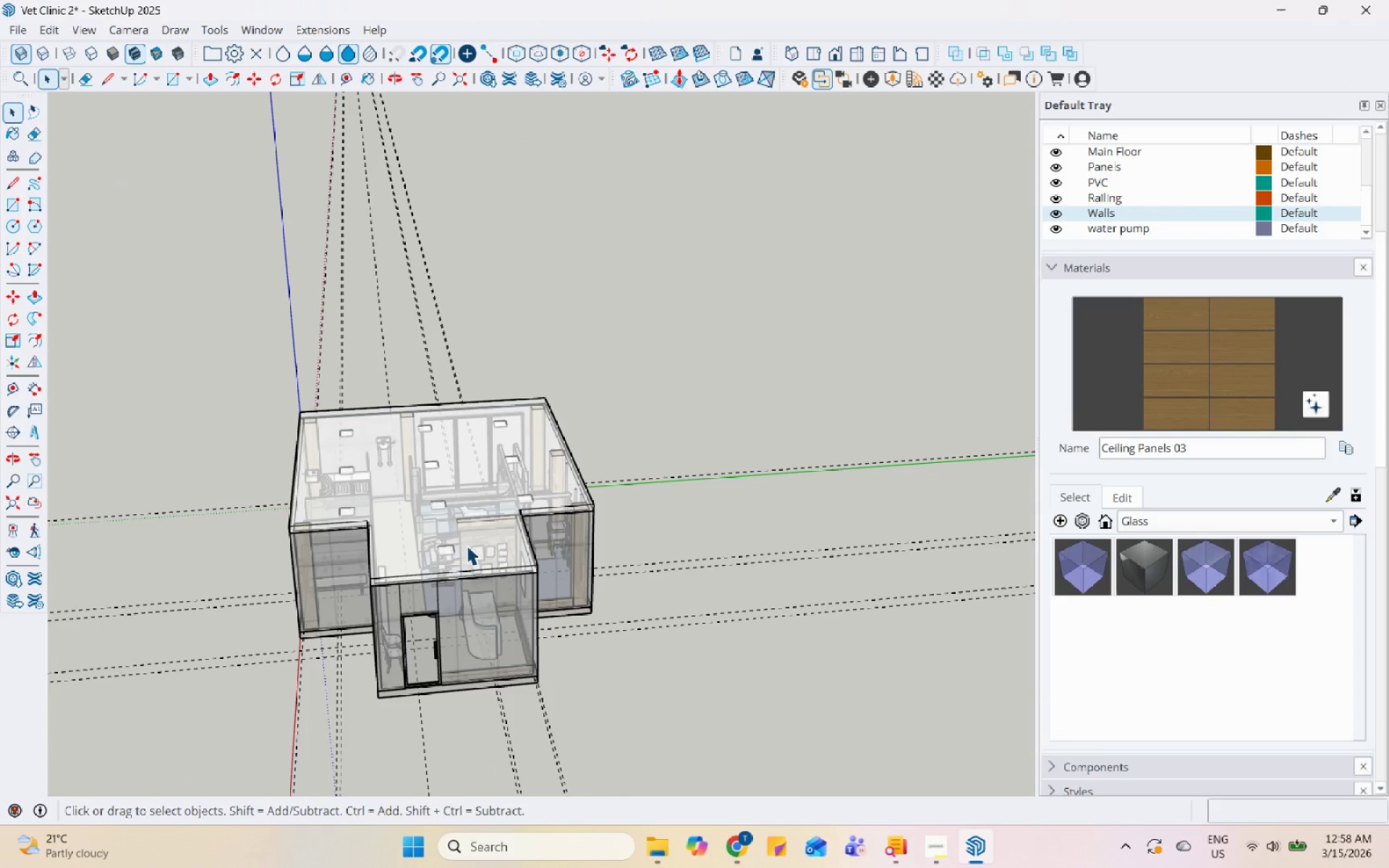 
scroll: coordinate [345, 479], scroll_direction: up, amount: 6.0
 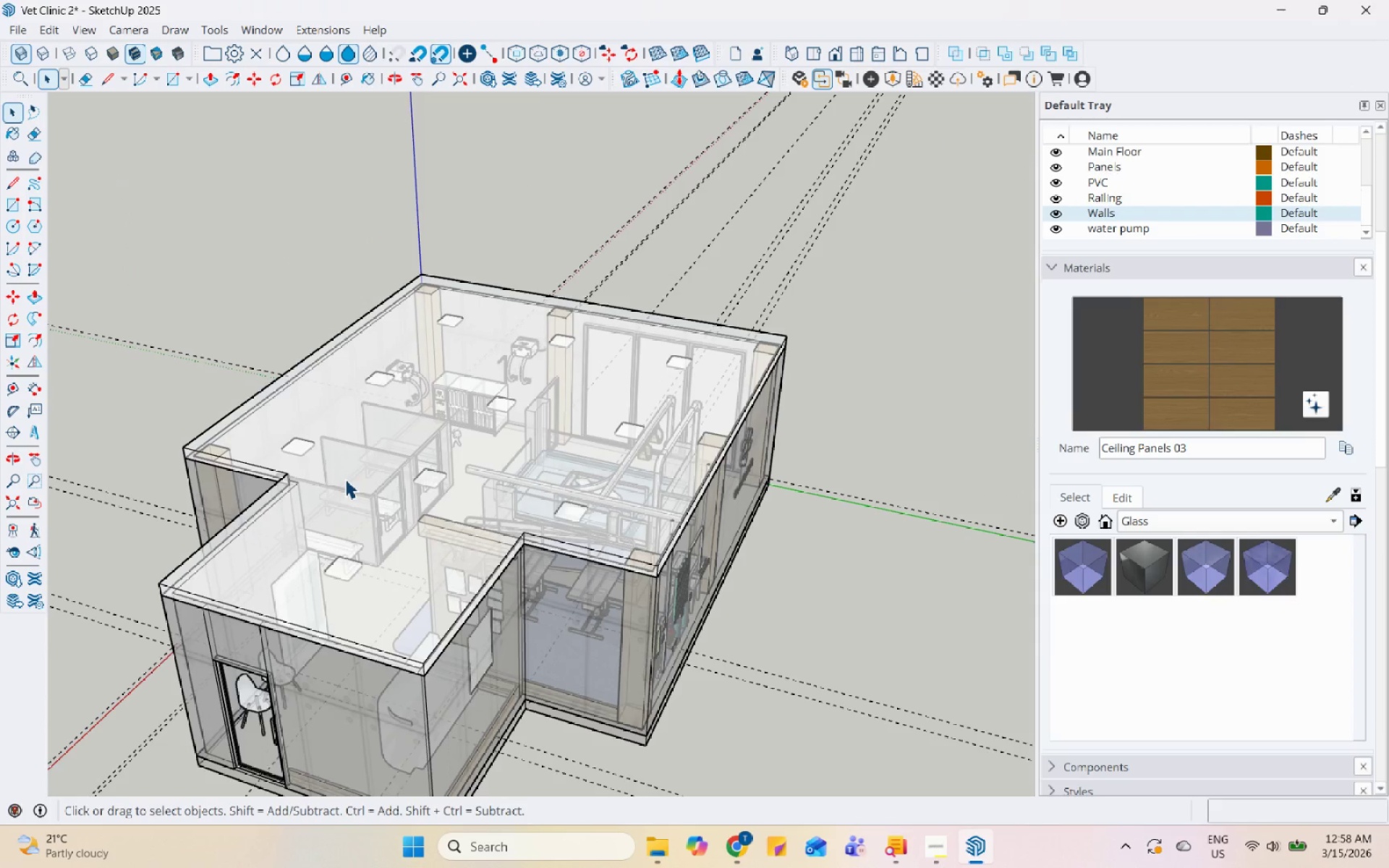 
scroll: coordinate [386, 540], scroll_direction: down, amount: 5.0
 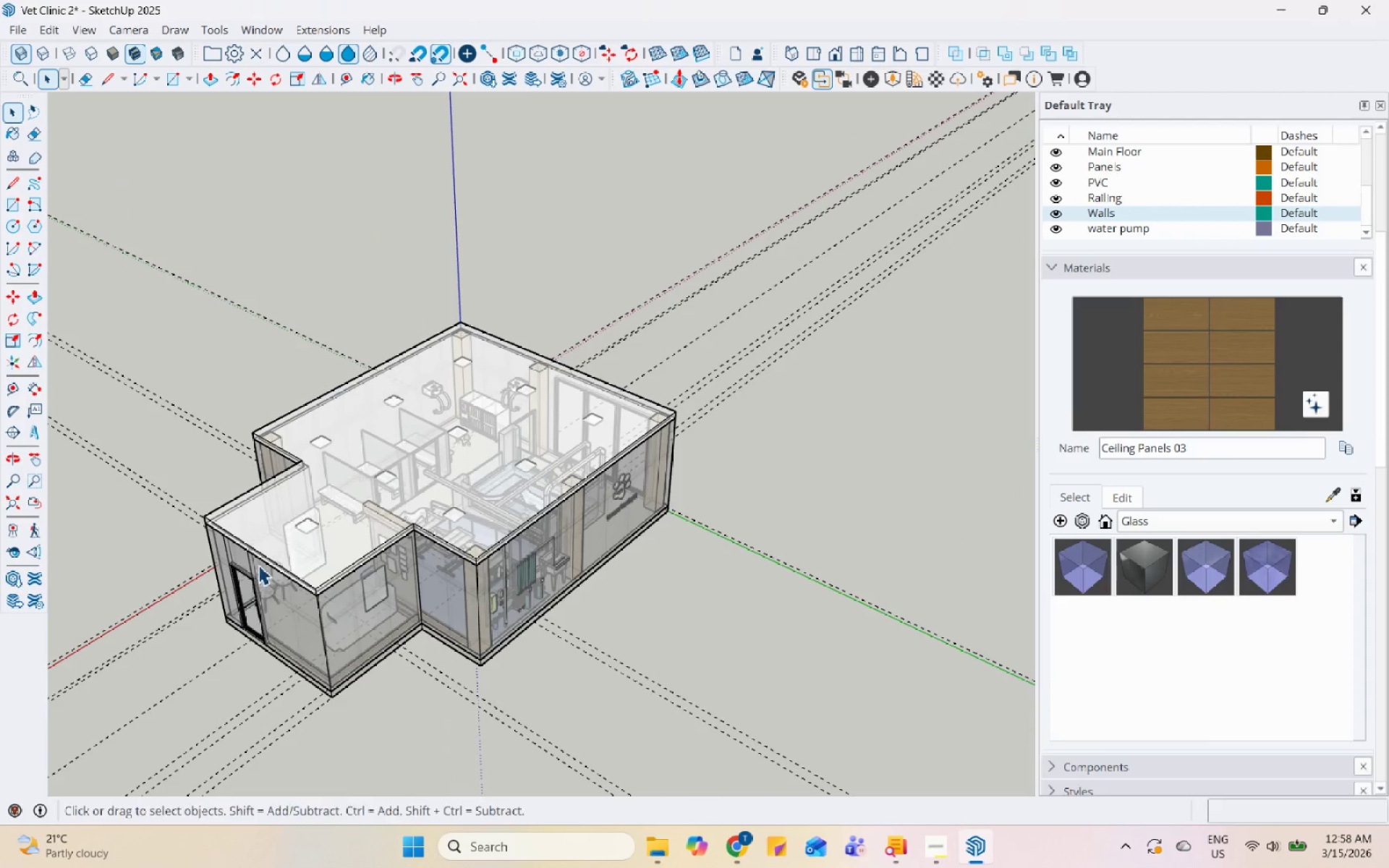 
scroll: coordinate [483, 491], scroll_direction: up, amount: 23.0
 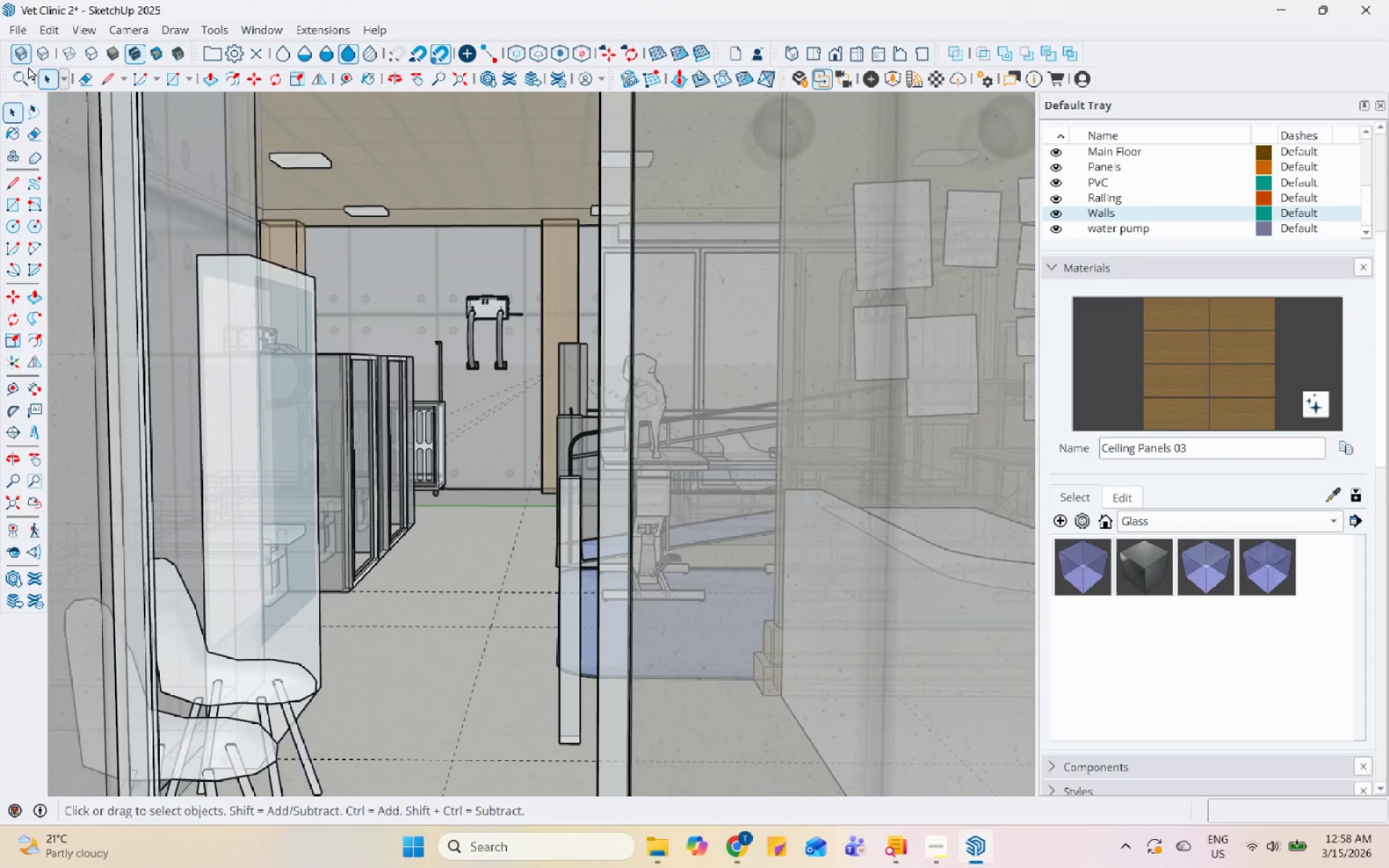 
left_click([19, 48])
 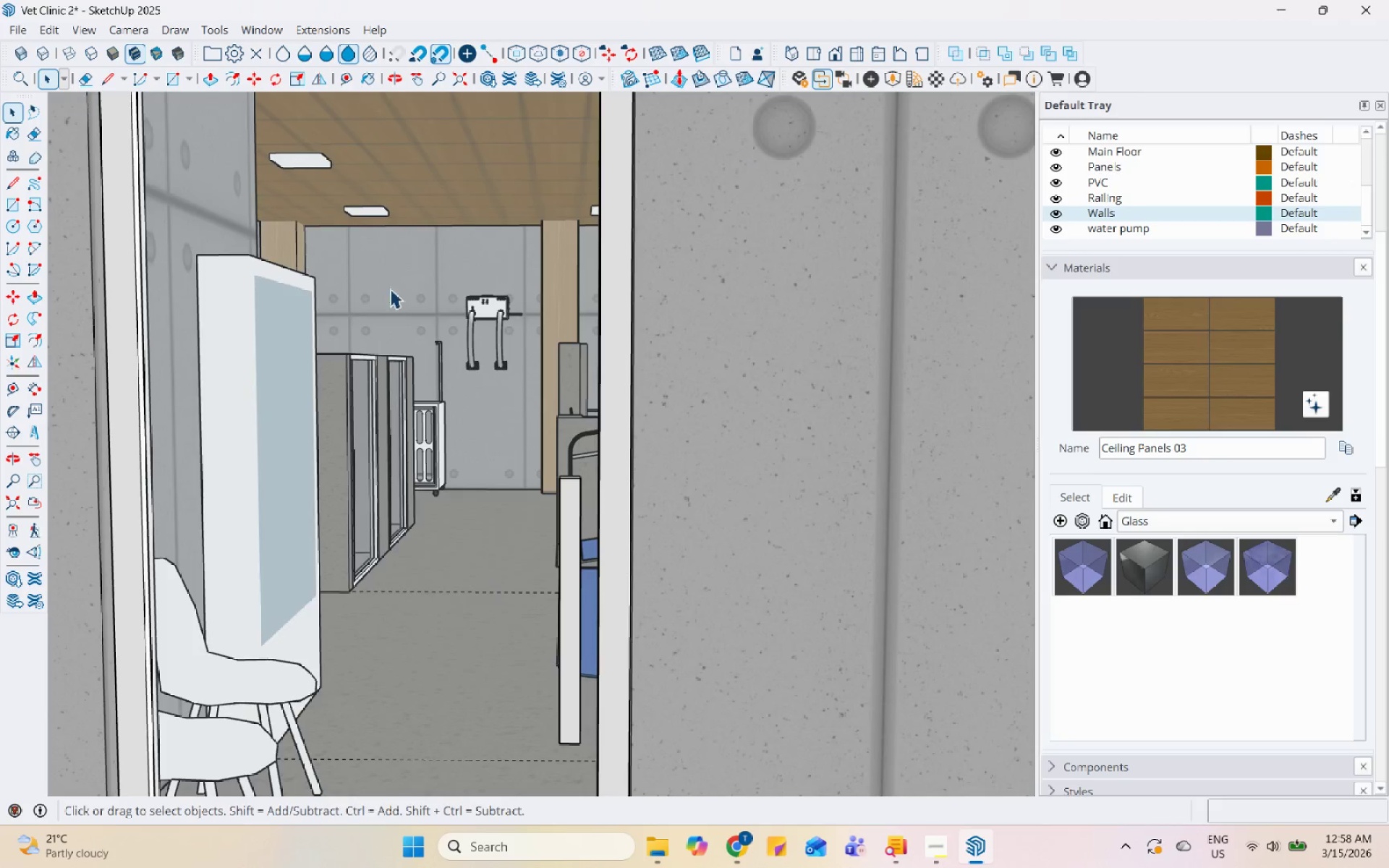 
scroll: coordinate [239, 478], scroll_direction: down, amount: 24.0
 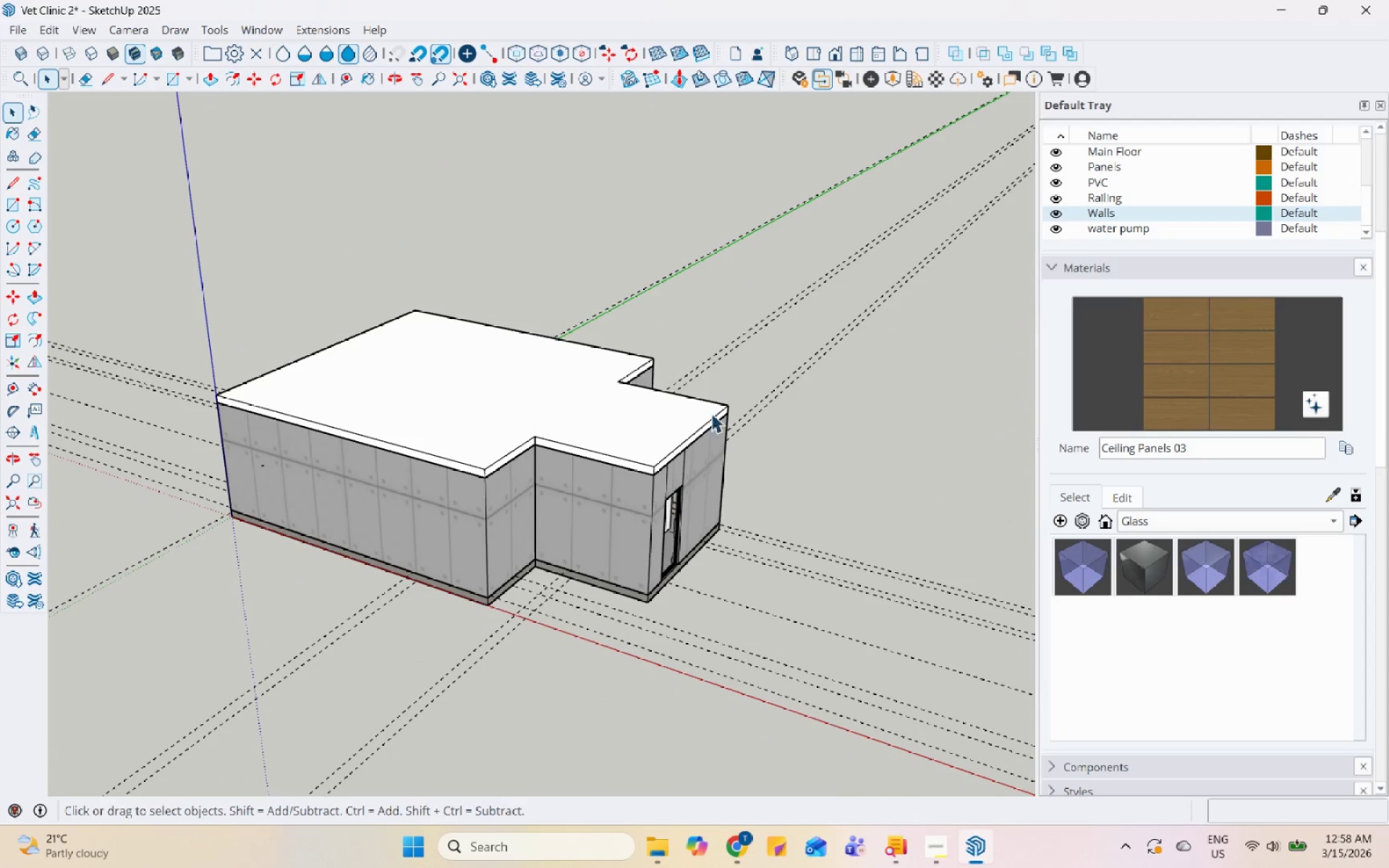 
scroll: coordinate [323, 366], scroll_direction: up, amount: 17.0
 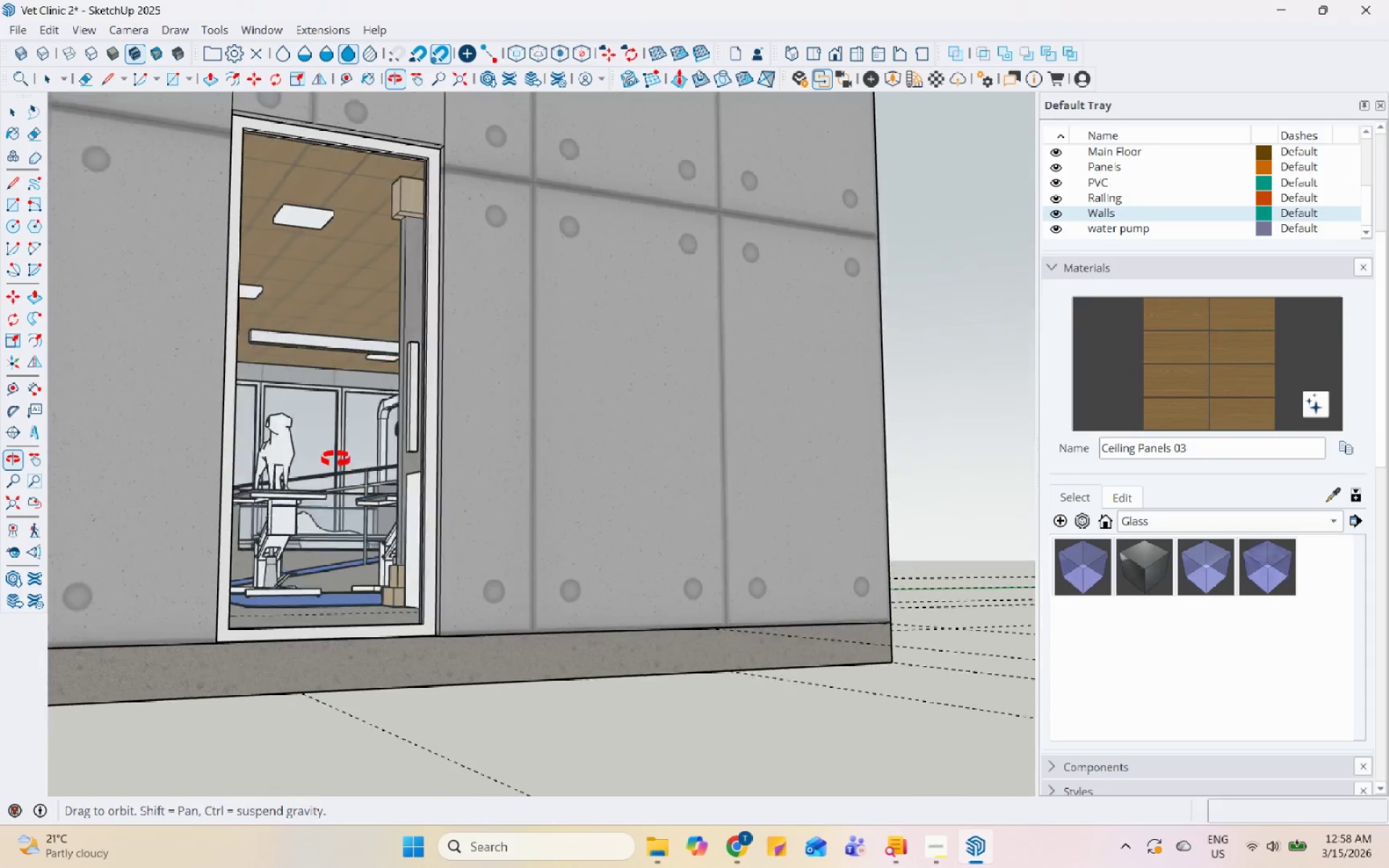 
scroll: coordinate [454, 642], scroll_direction: down, amount: 25.0
 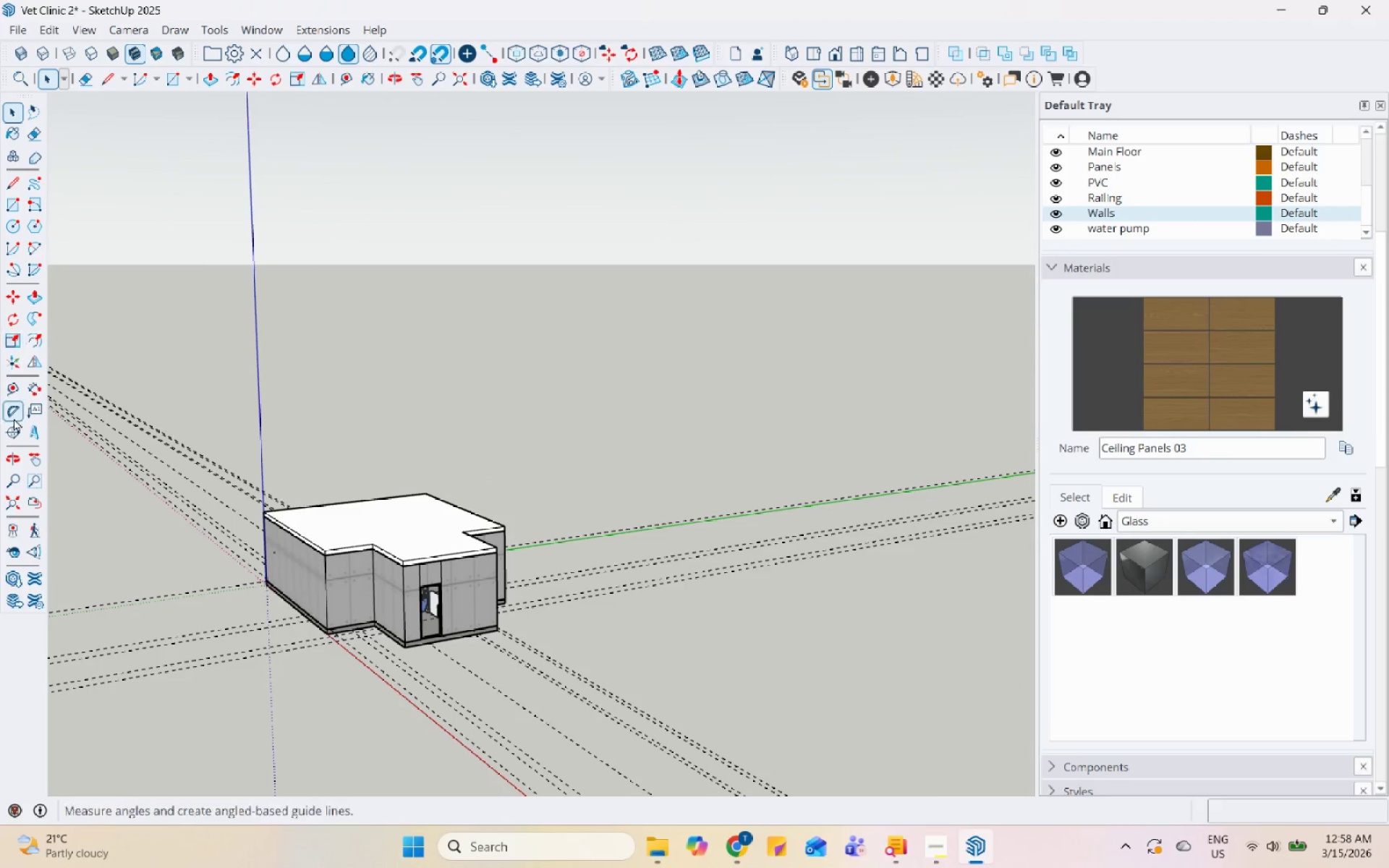 
left_click([17, 430])
 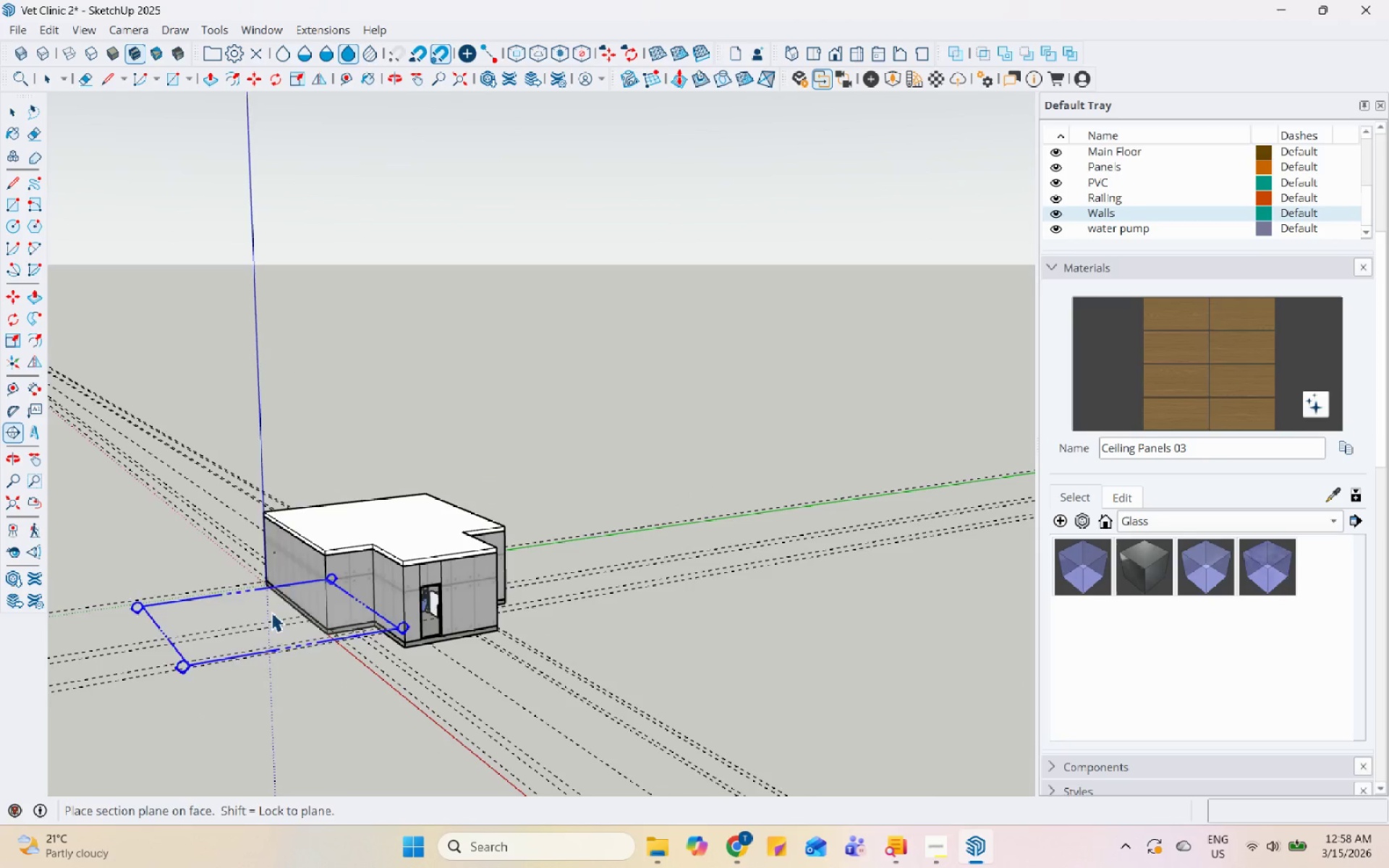 
scroll: coordinate [289, 582], scroll_direction: up, amount: 3.0
 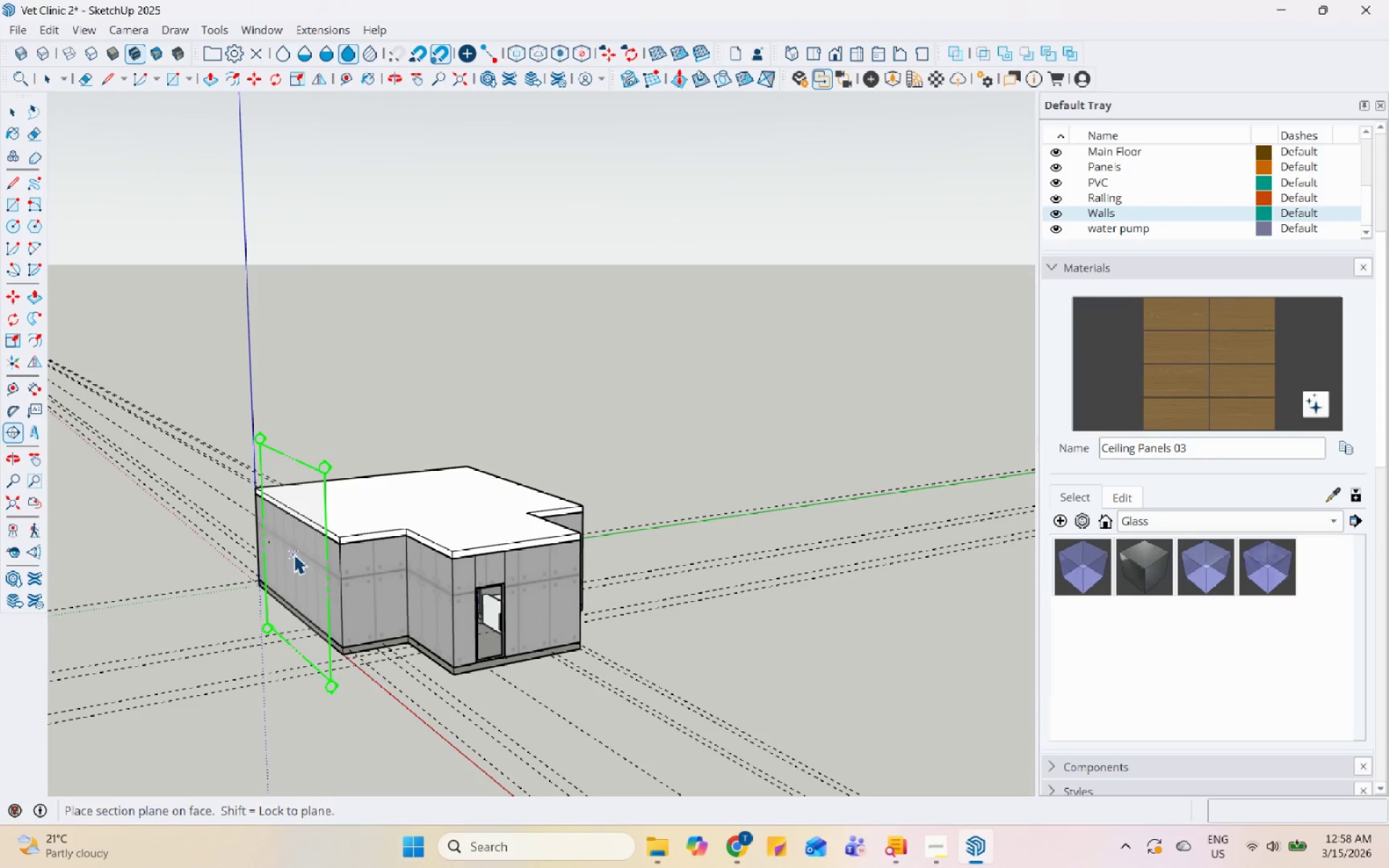 
left_click([294, 554])
 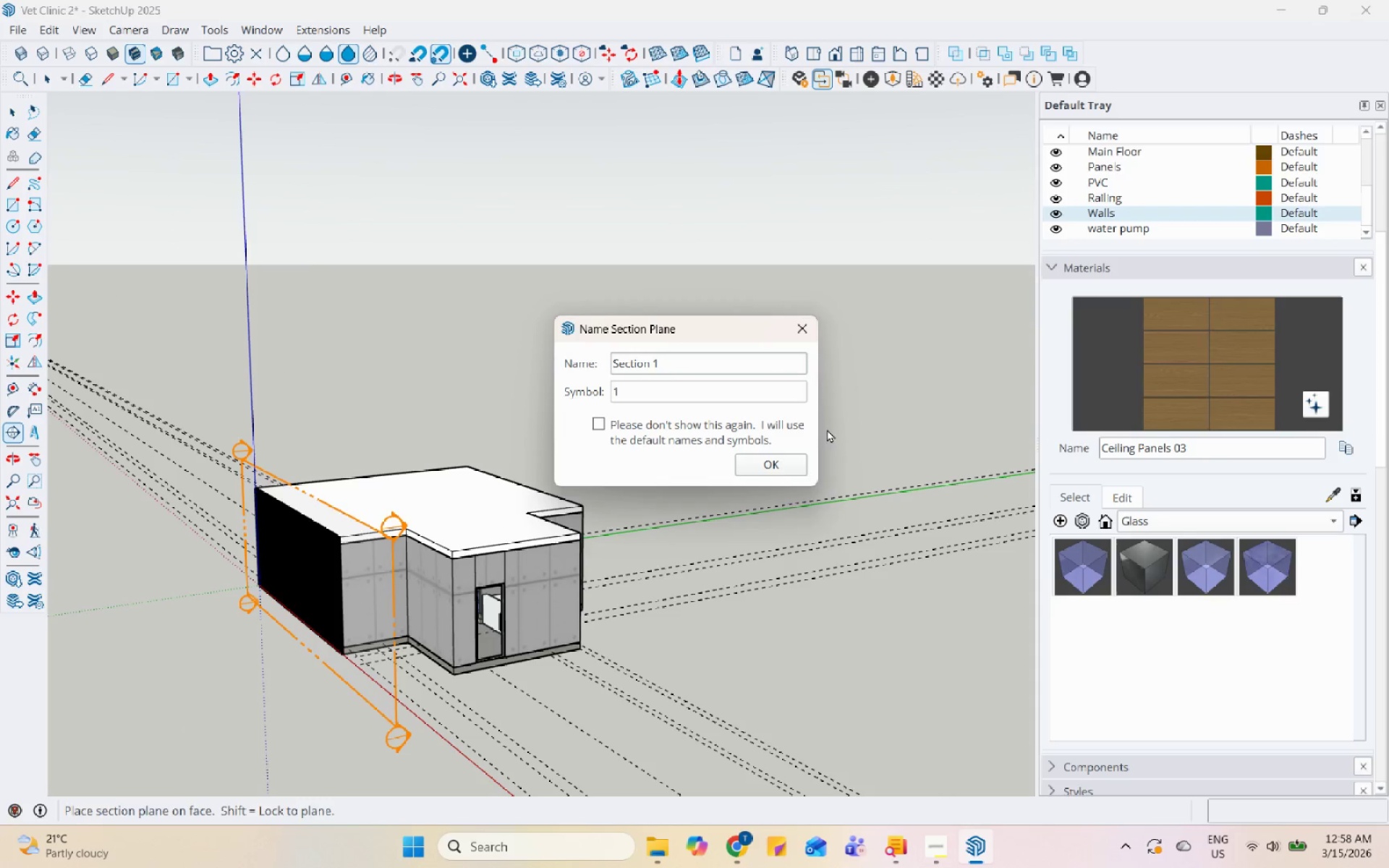 
left_click([778, 461])
 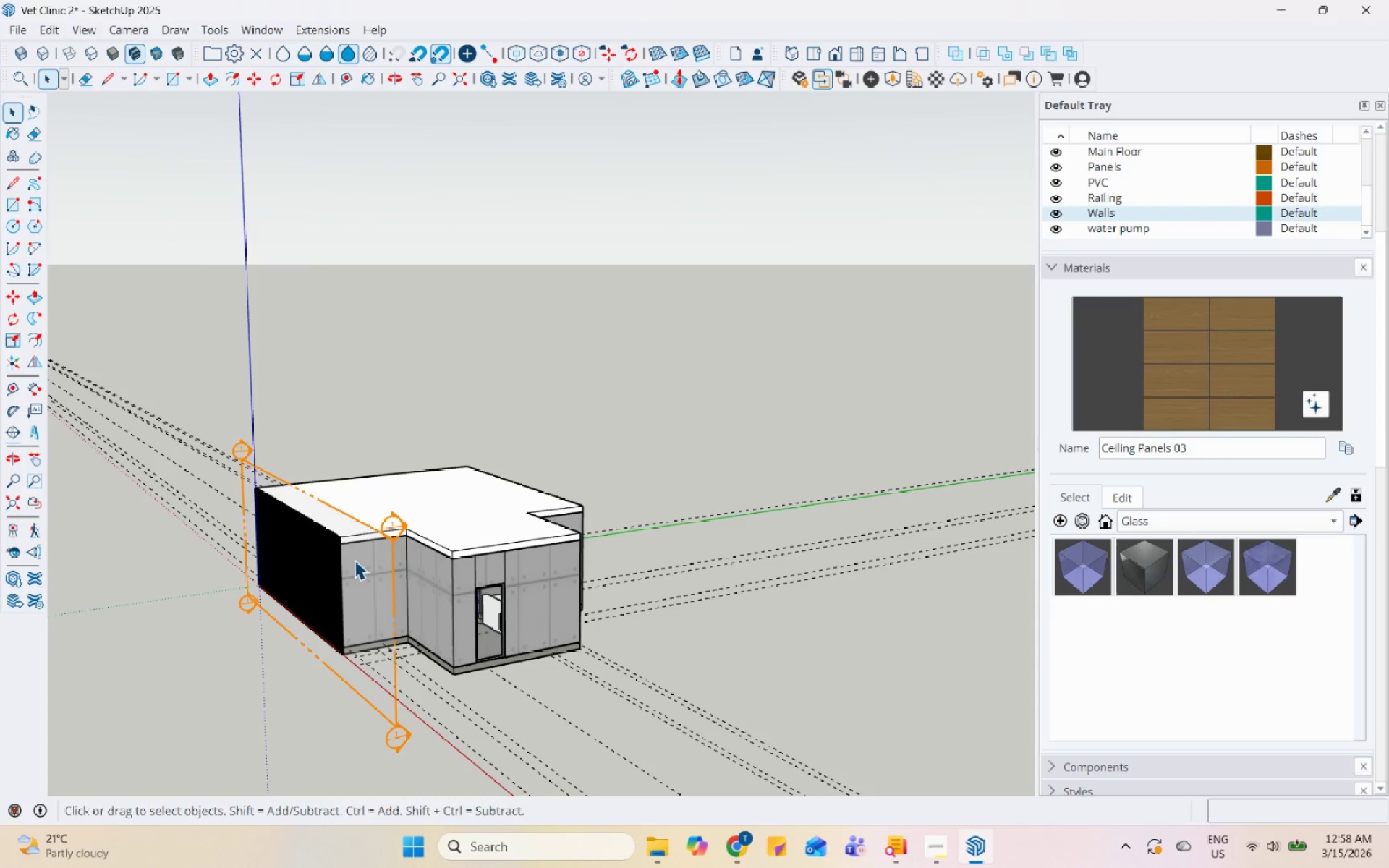 
left_click([386, 529])
 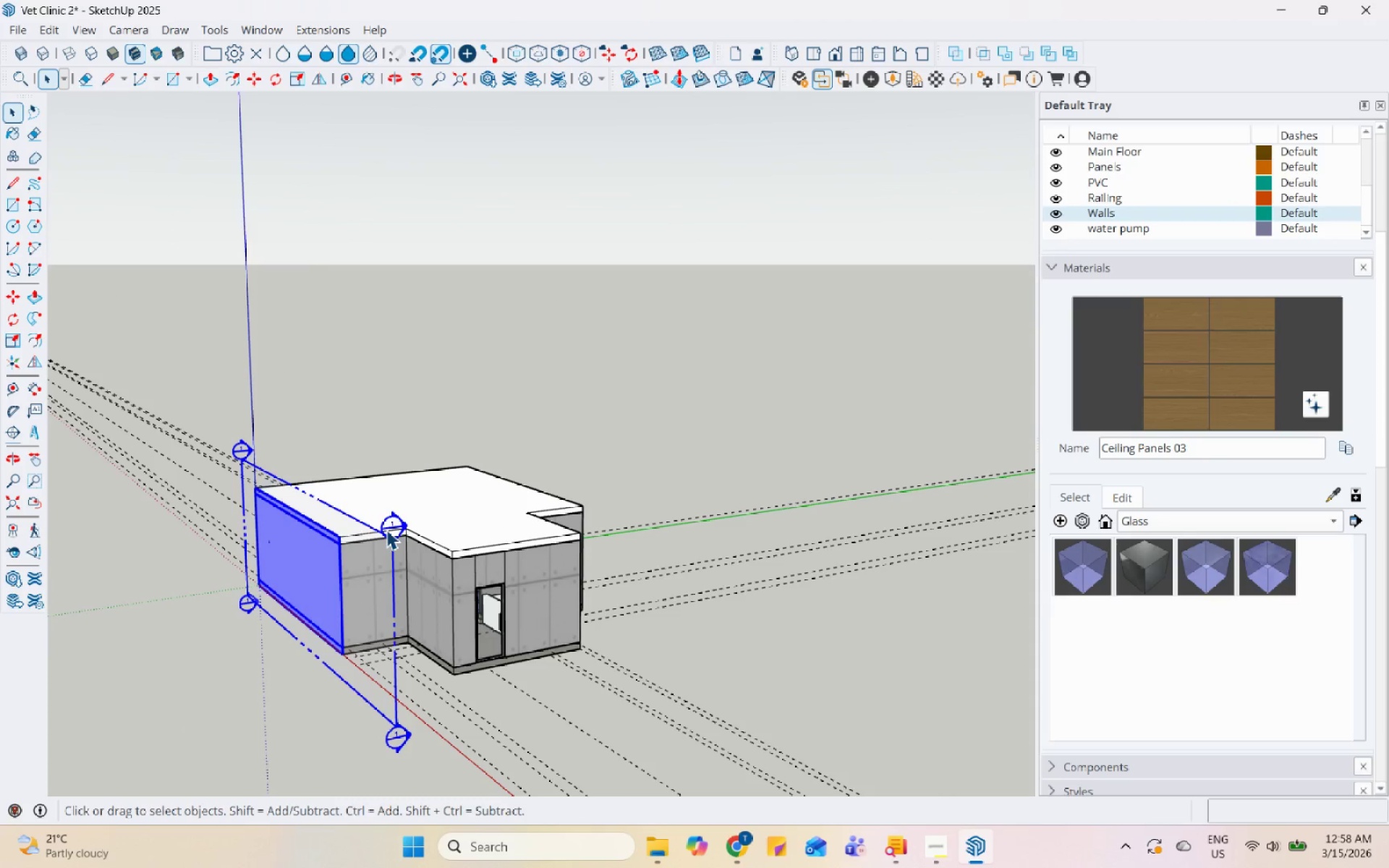 
key(M)
 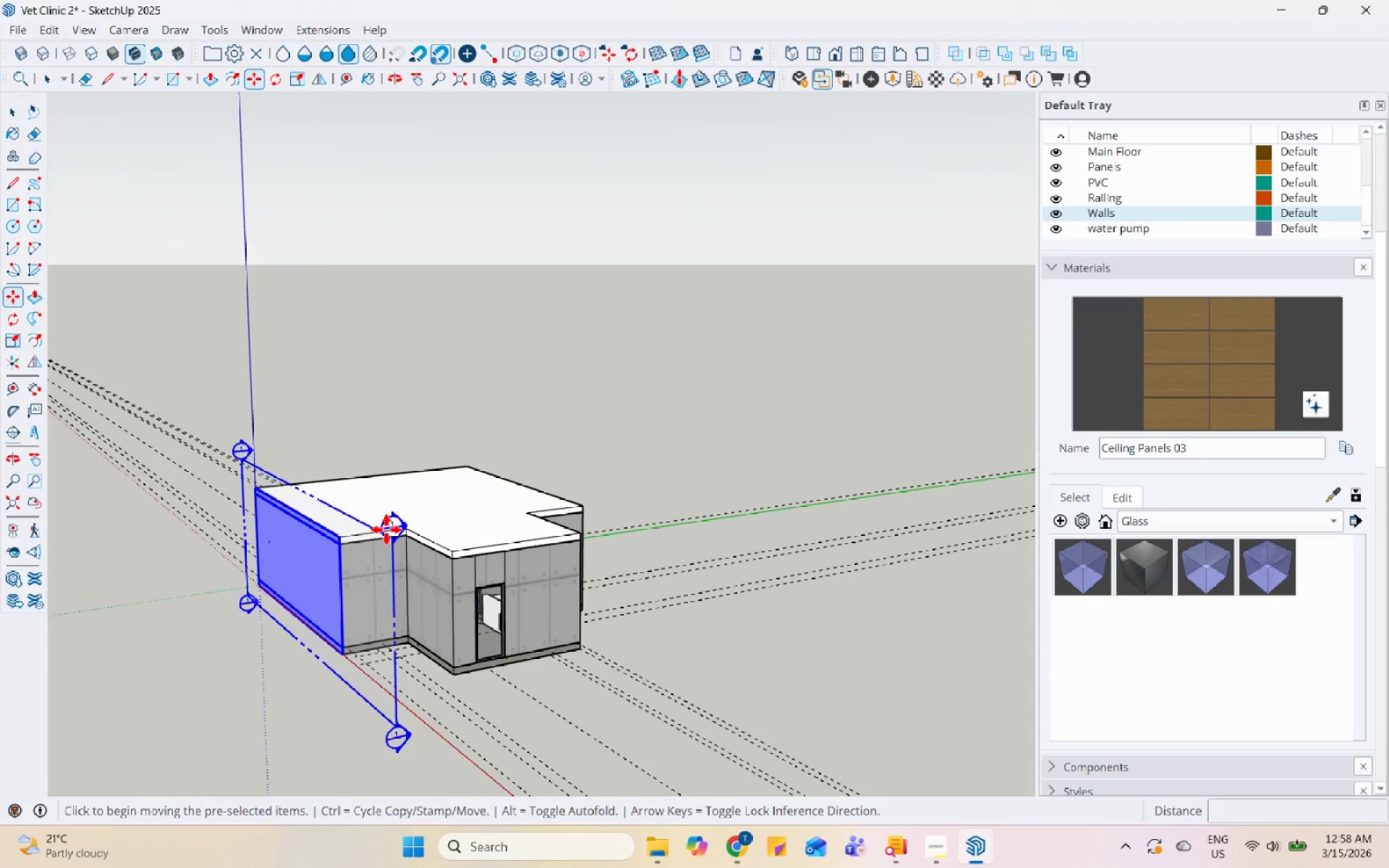 
left_click([386, 529])
 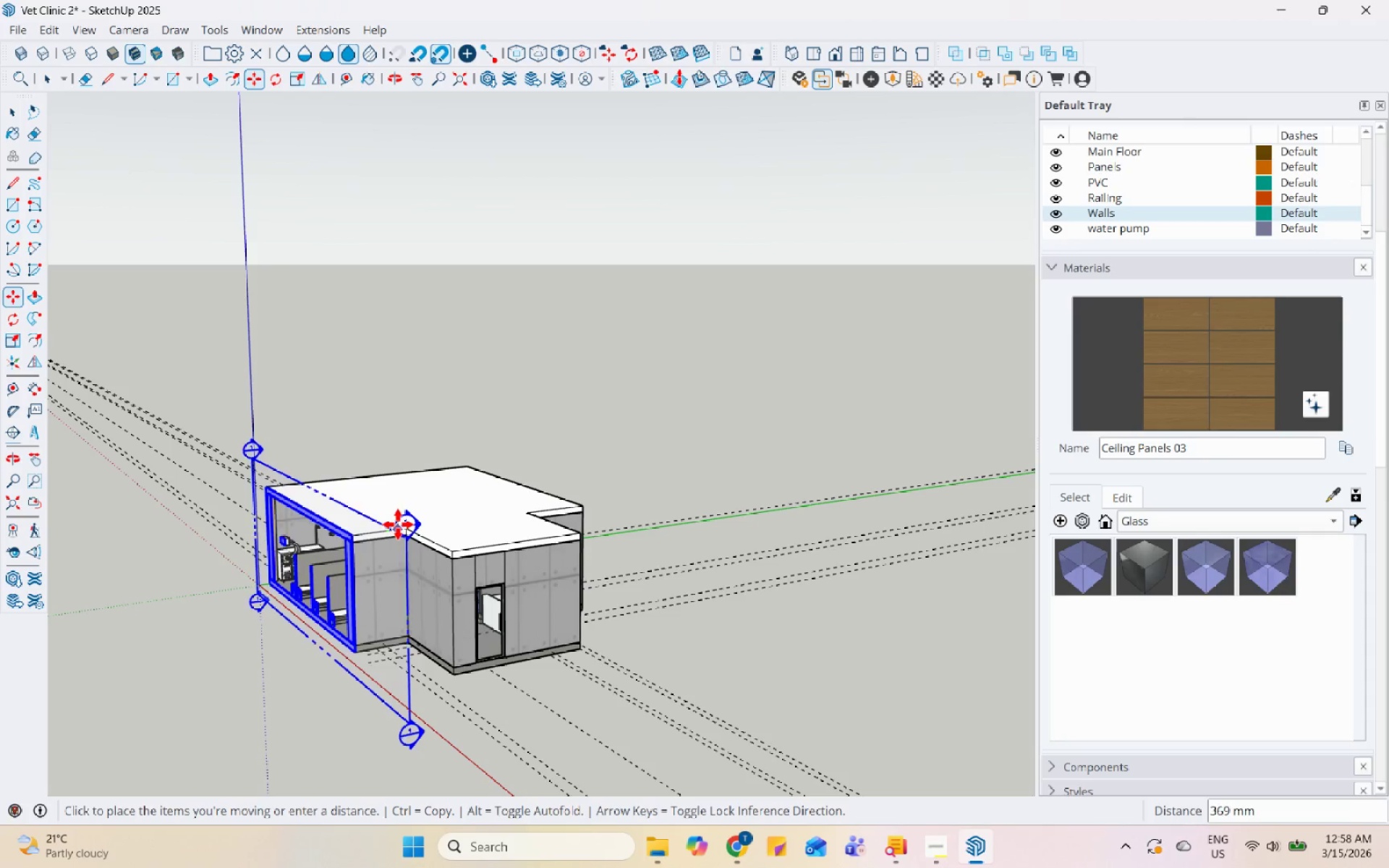 
left_click([398, 524])
 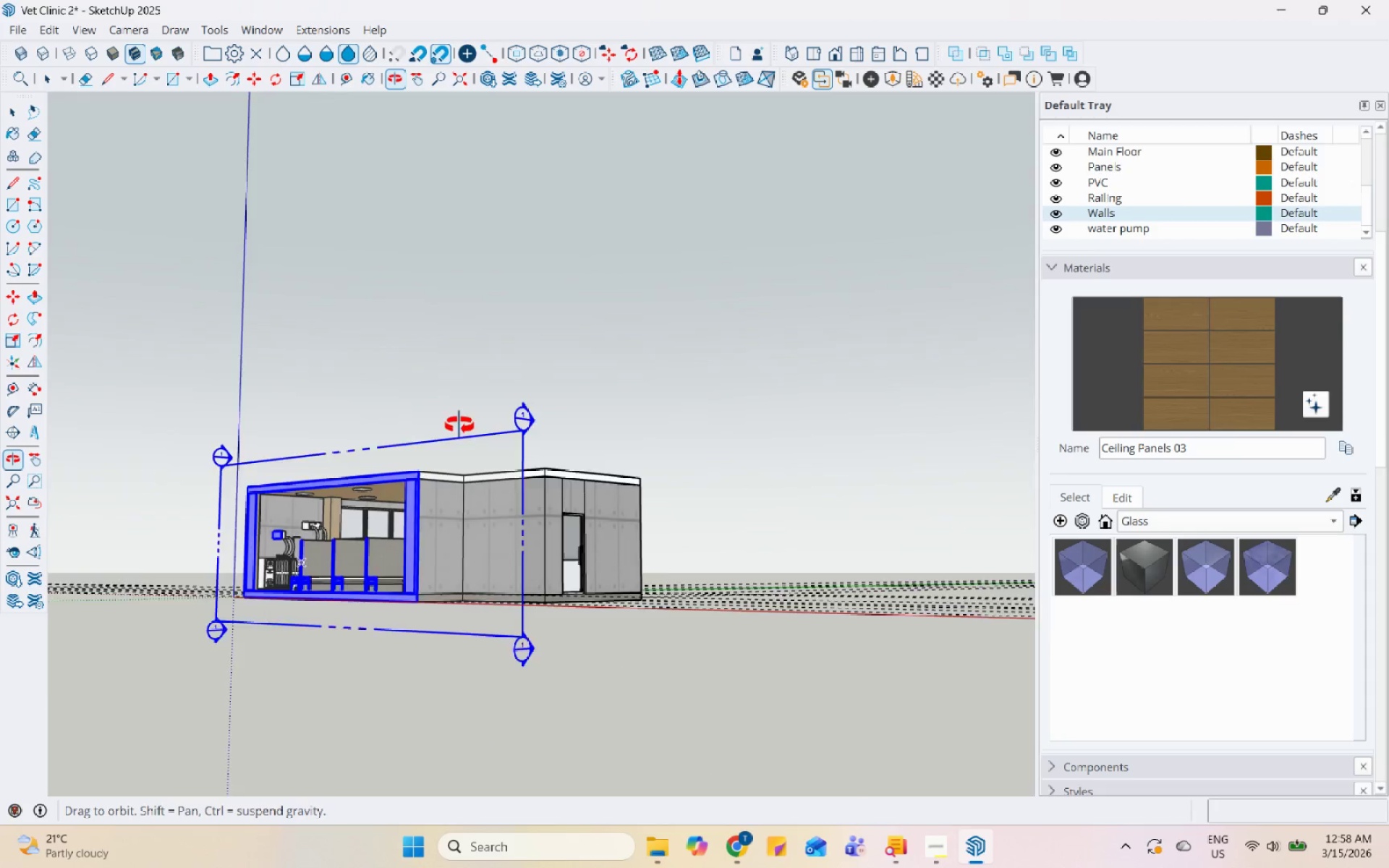 
key(Space)
 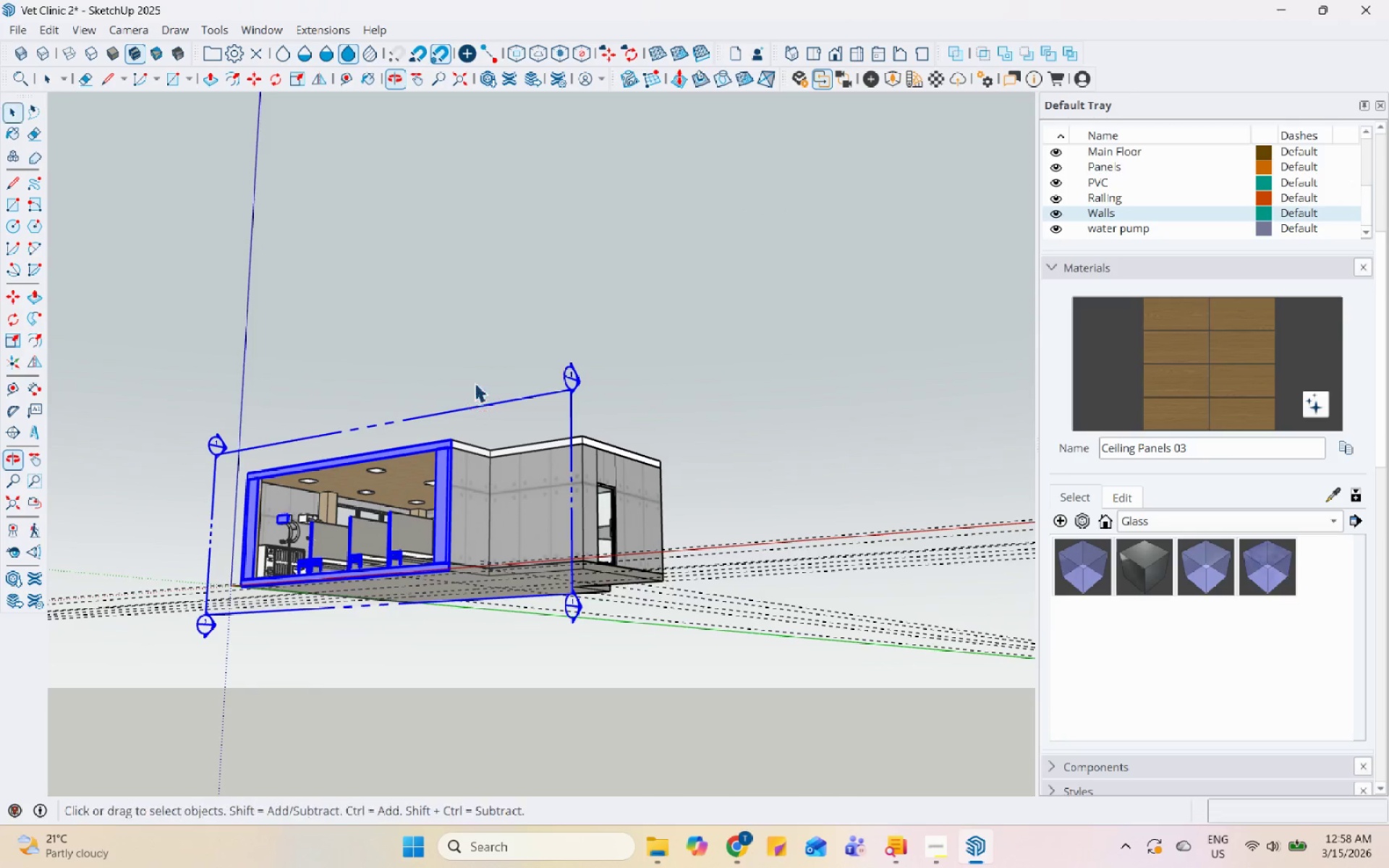 
left_click([474, 375])
 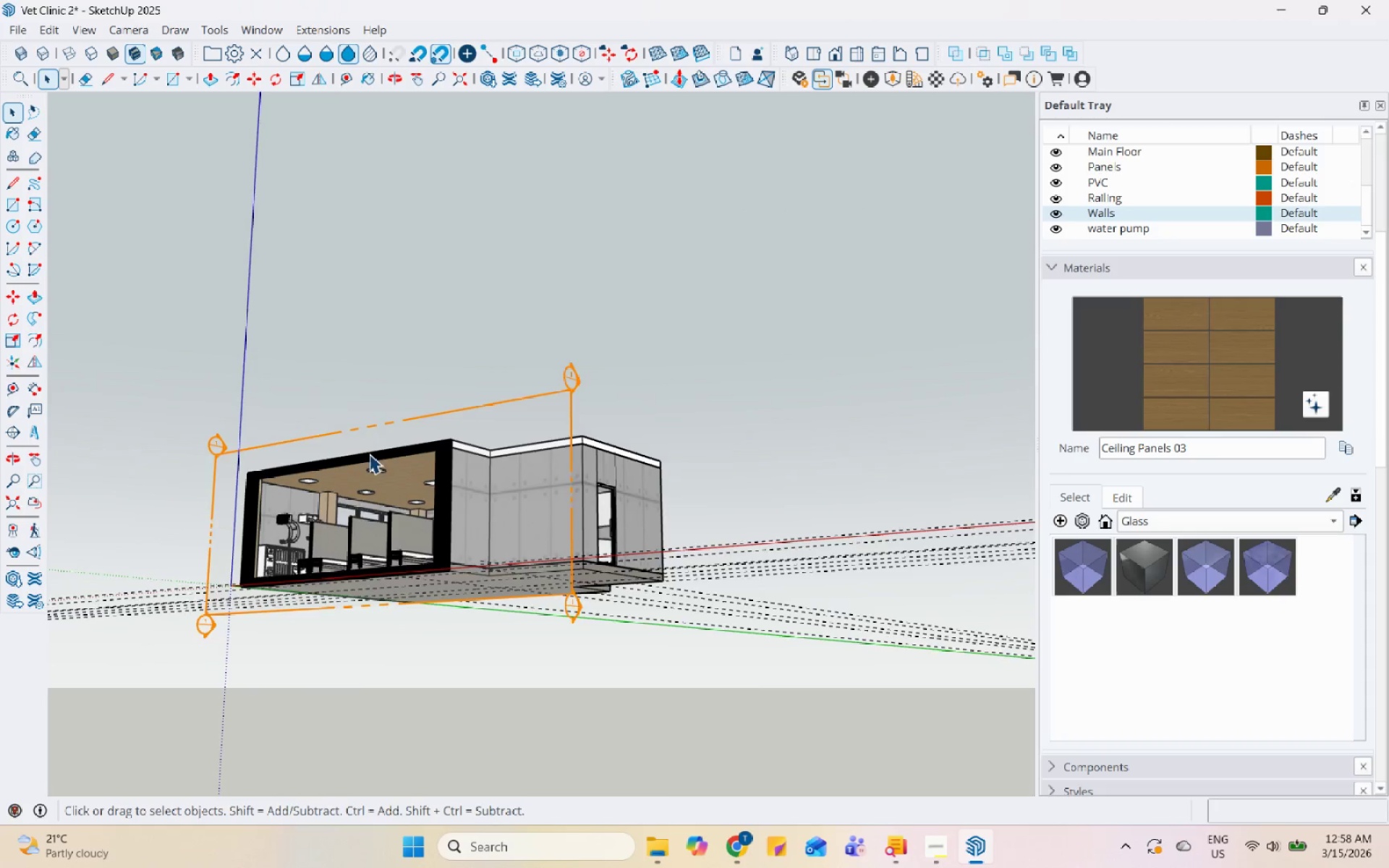 
scroll: coordinate [340, 480], scroll_direction: up, amount: 10.0
 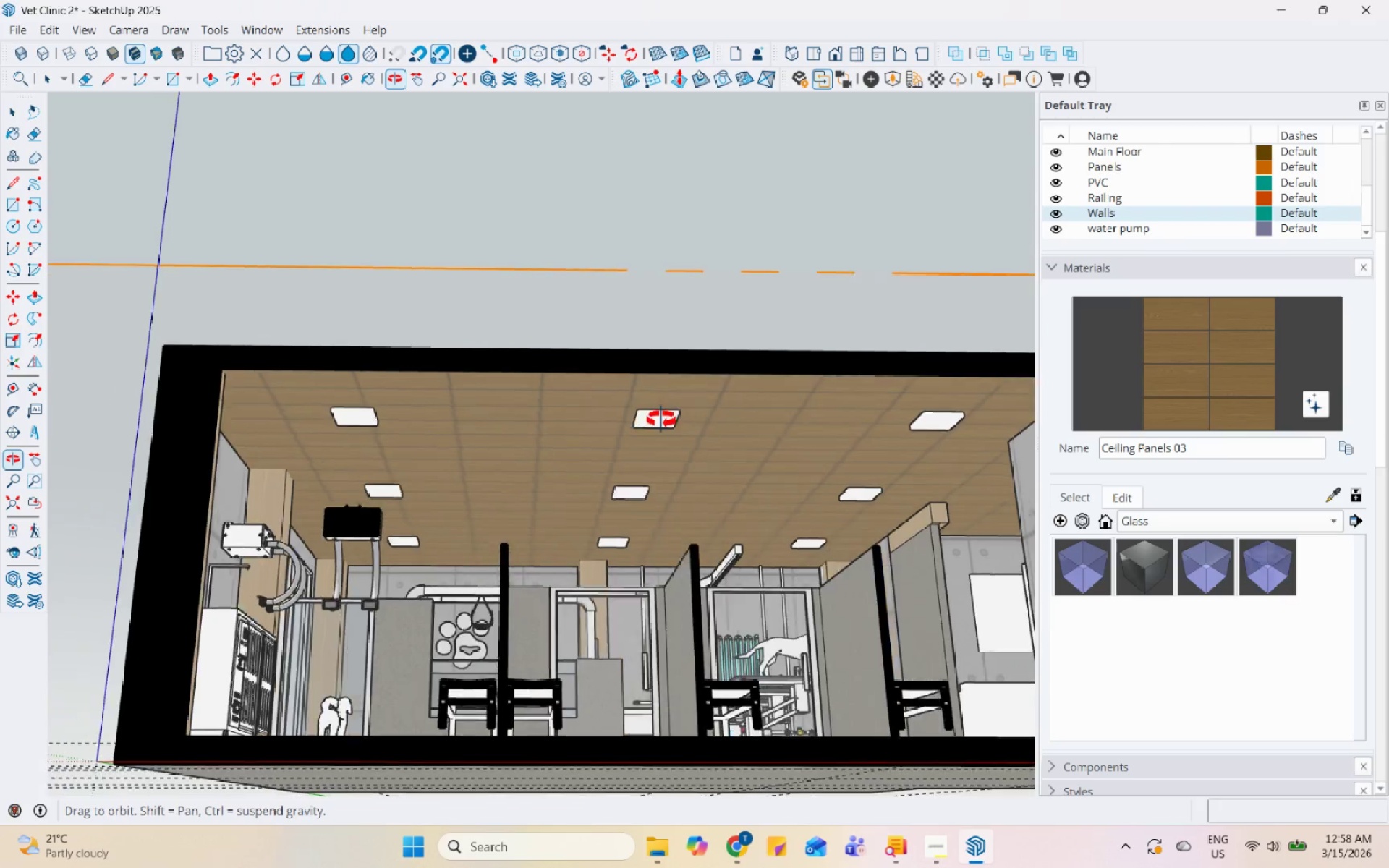 
scroll: coordinate [310, 435], scroll_direction: down, amount: 5.0
 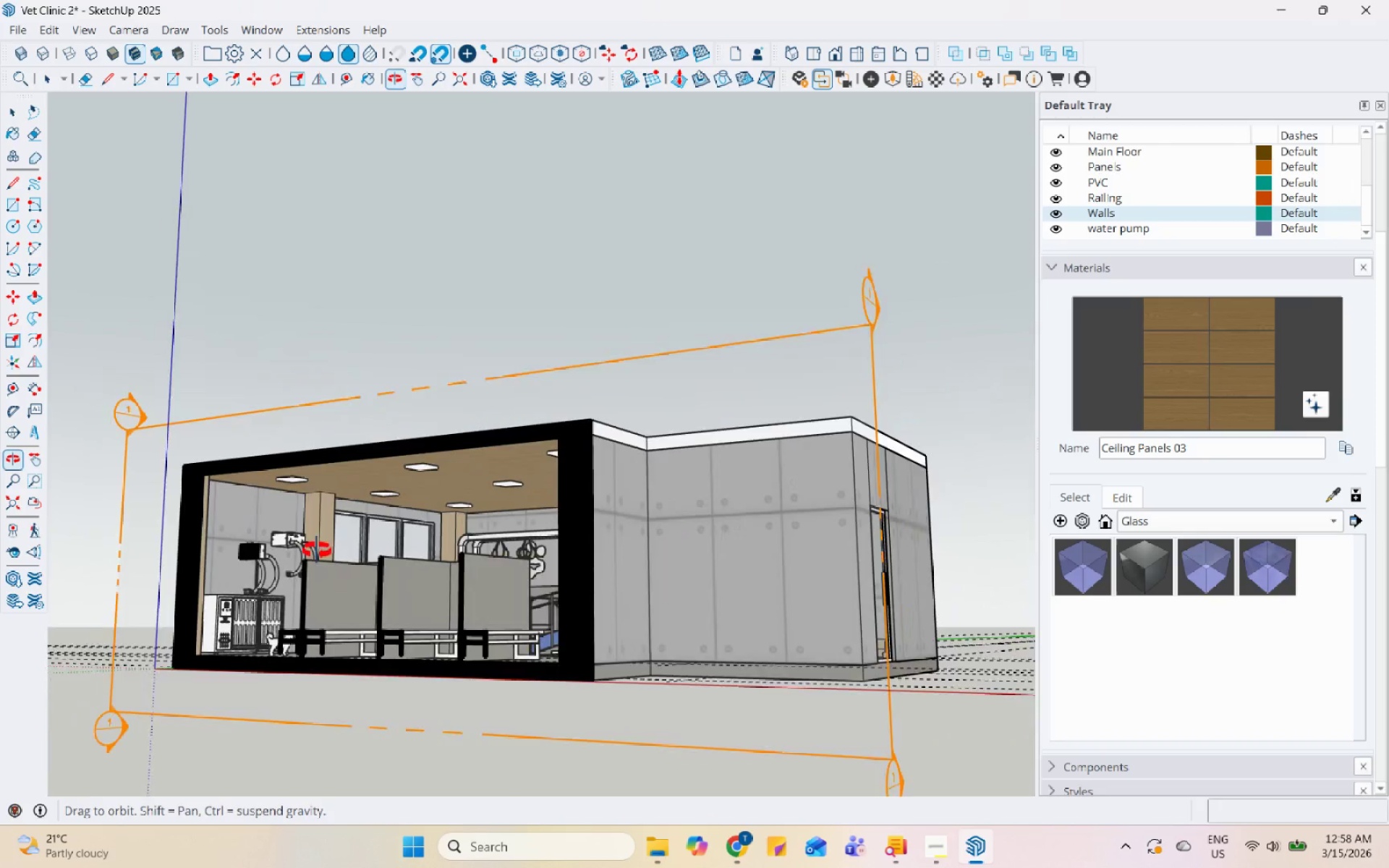 
scroll: coordinate [178, 506], scroll_direction: up, amount: 5.0
 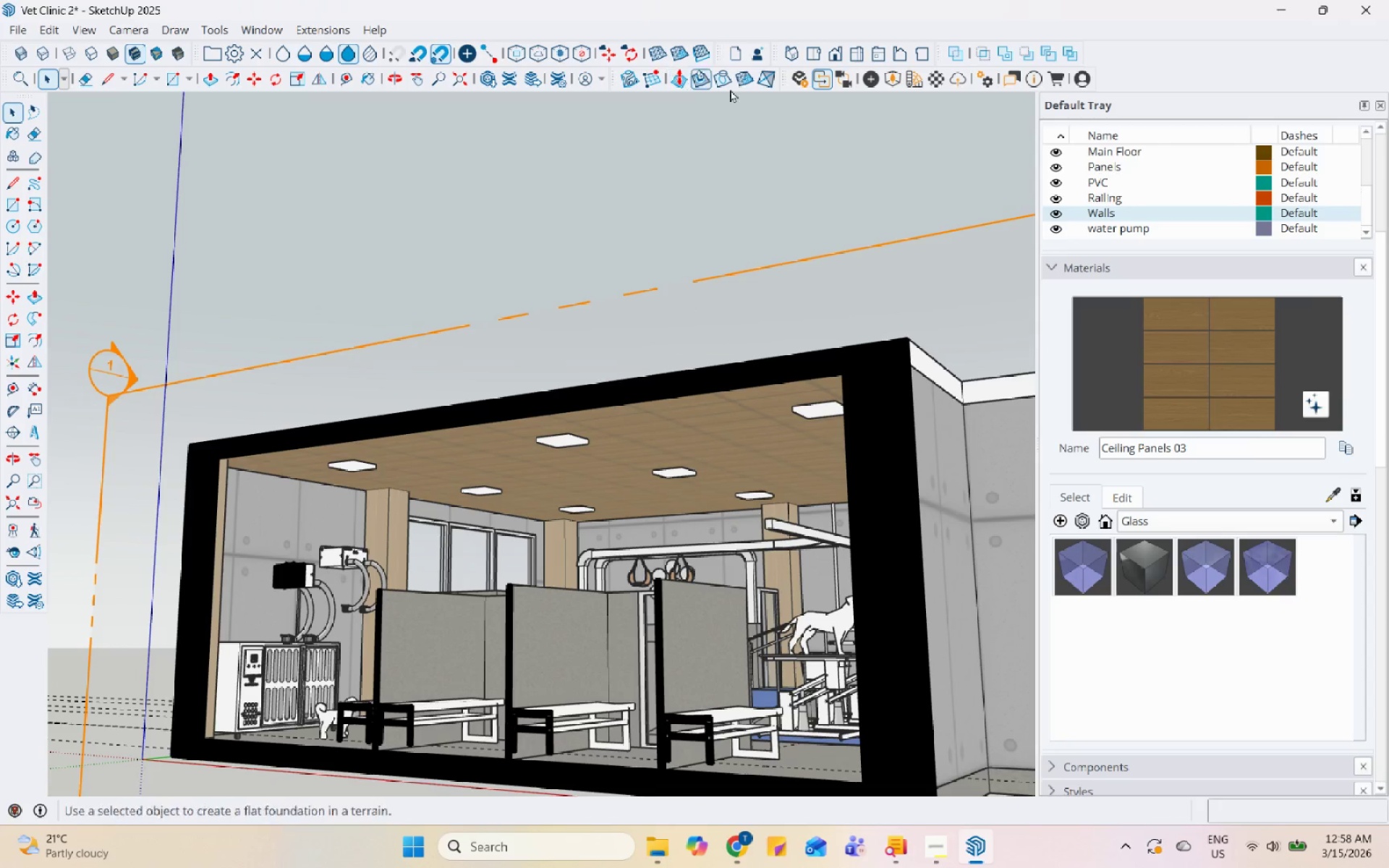 
left_click([878, 81])
 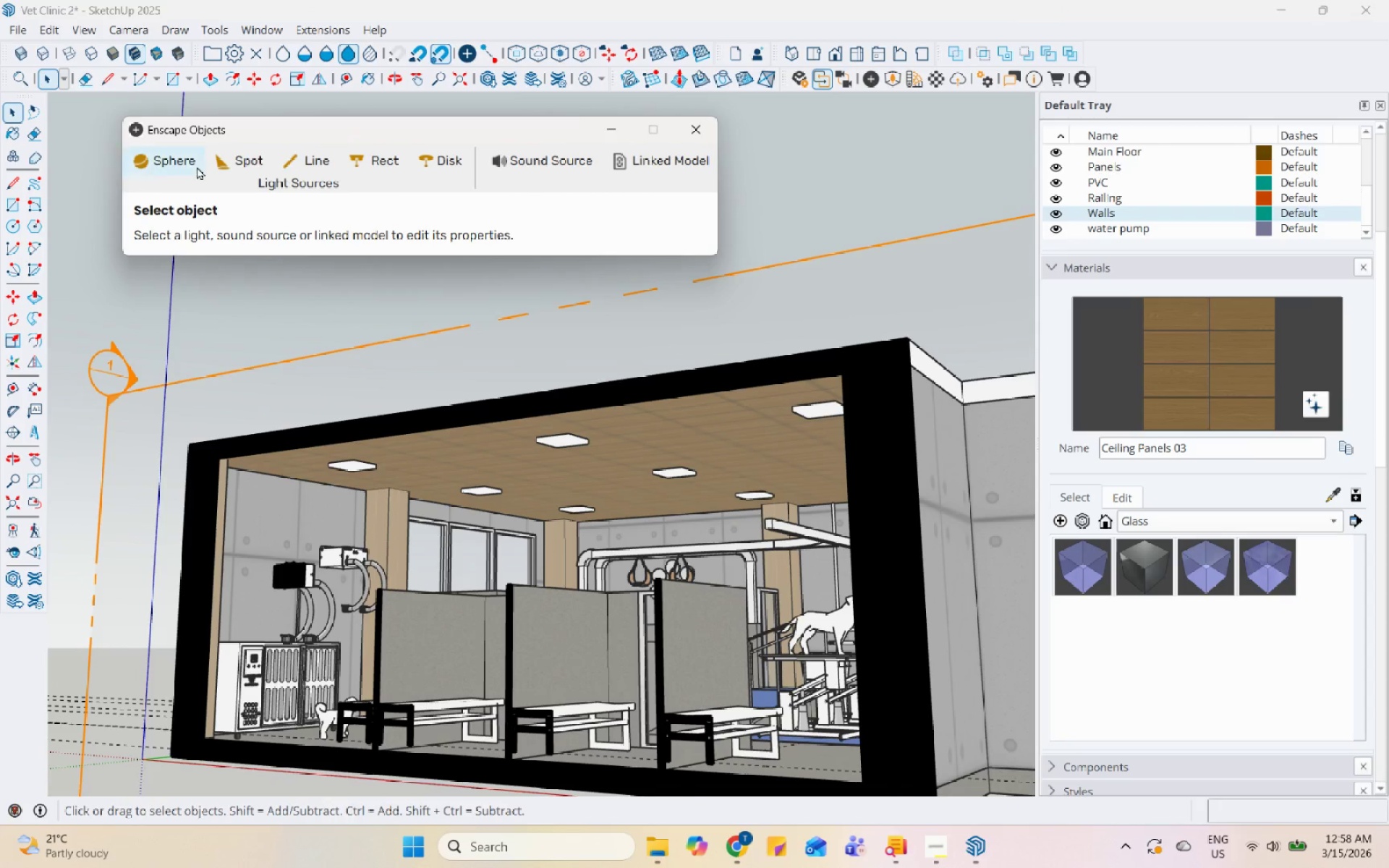 
left_click([255, 165])
 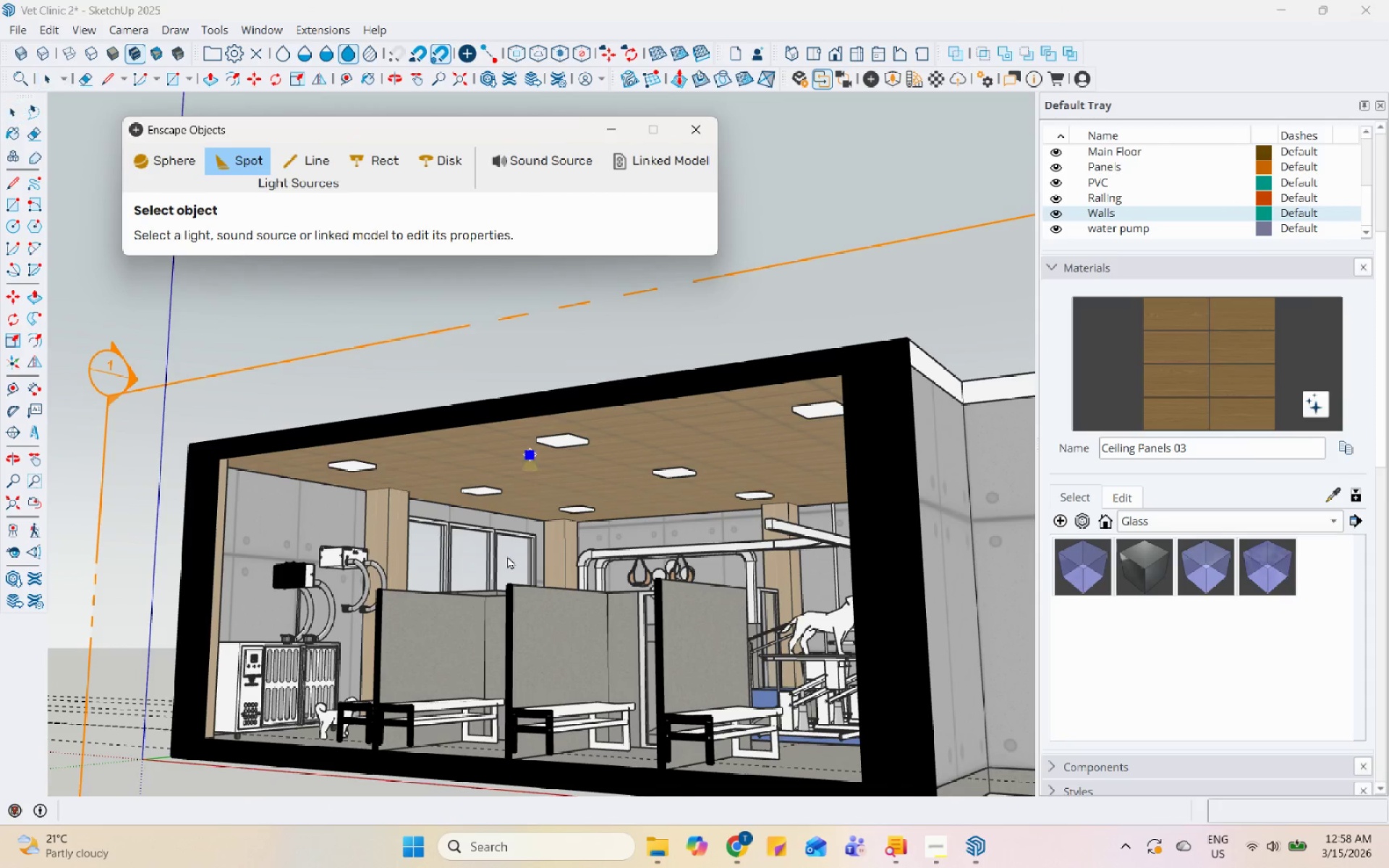 
scroll: coordinate [340, 426], scroll_direction: up, amount: 8.0
 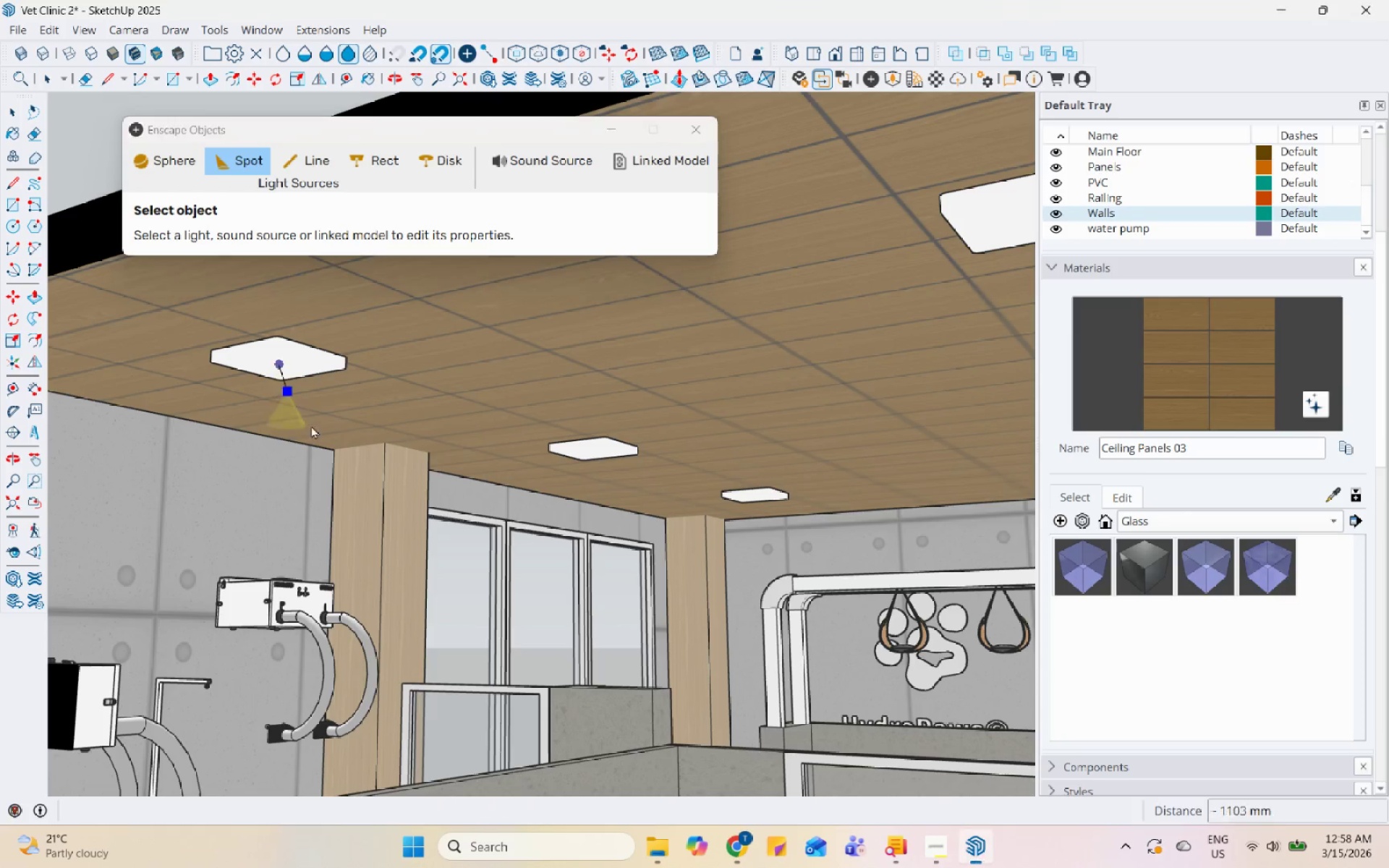 
scroll: coordinate [347, 355], scroll_direction: down, amount: 7.0
 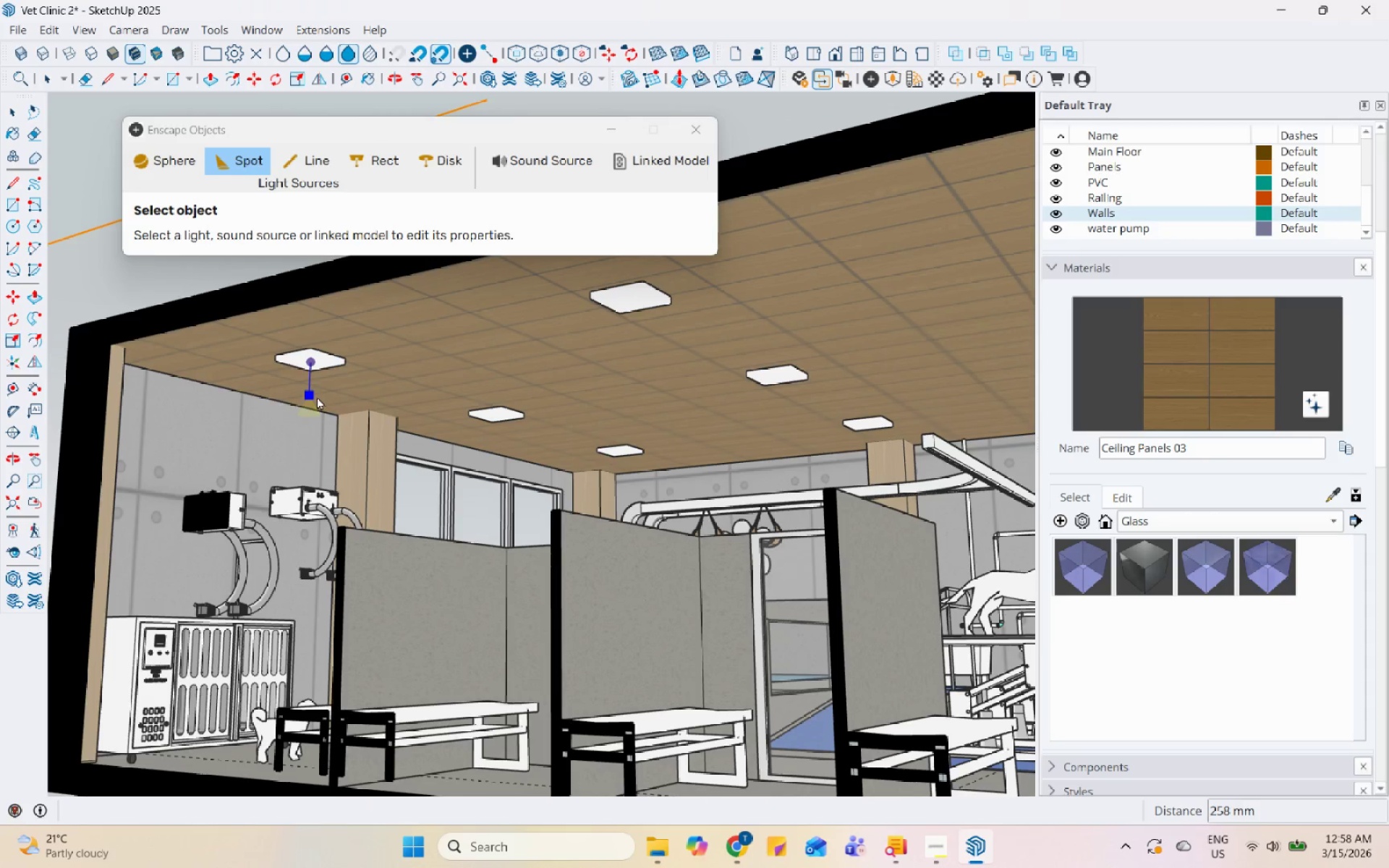 
left_click([317, 396])
 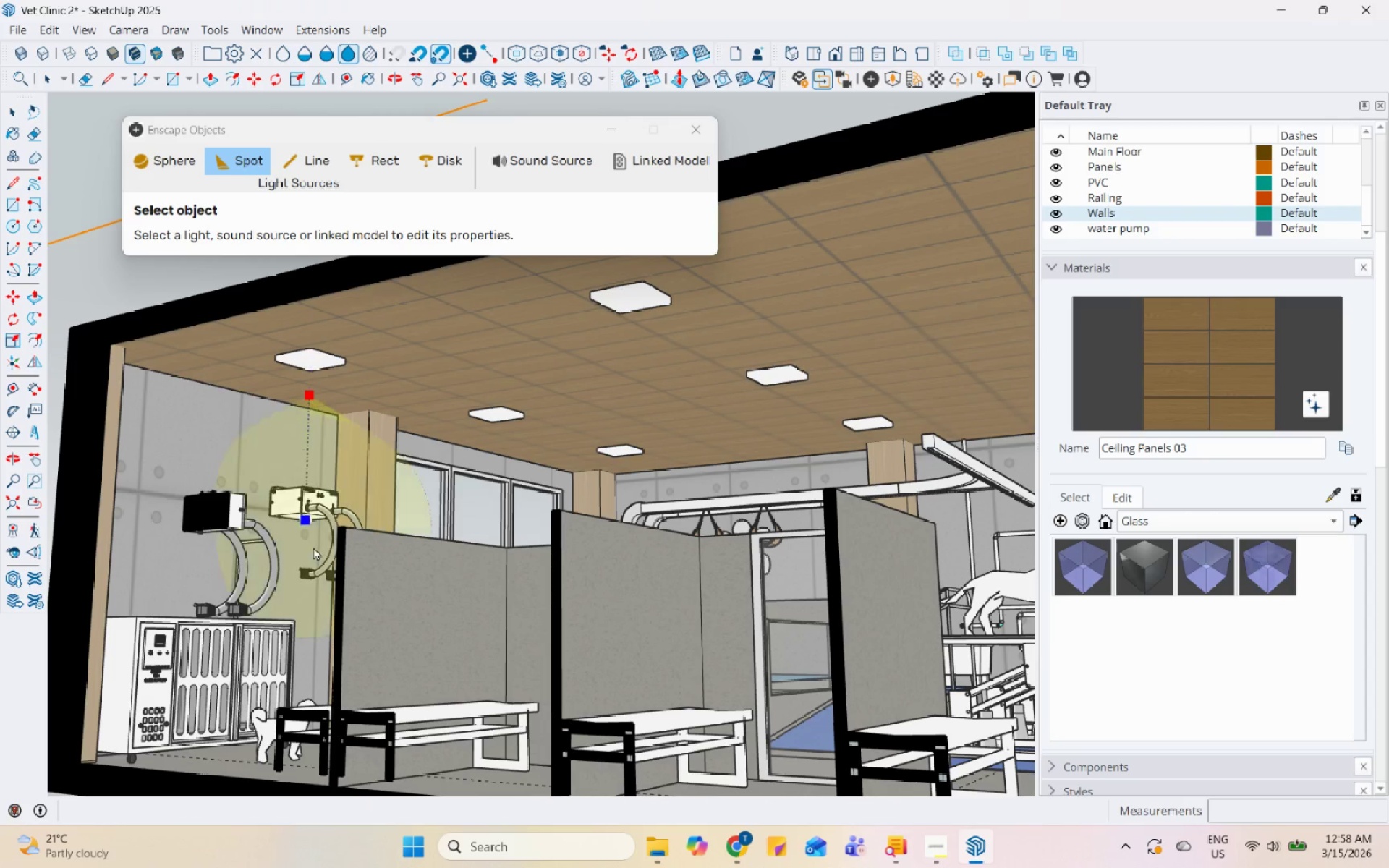 
scroll: coordinate [295, 685], scroll_direction: down, amount: 5.0
 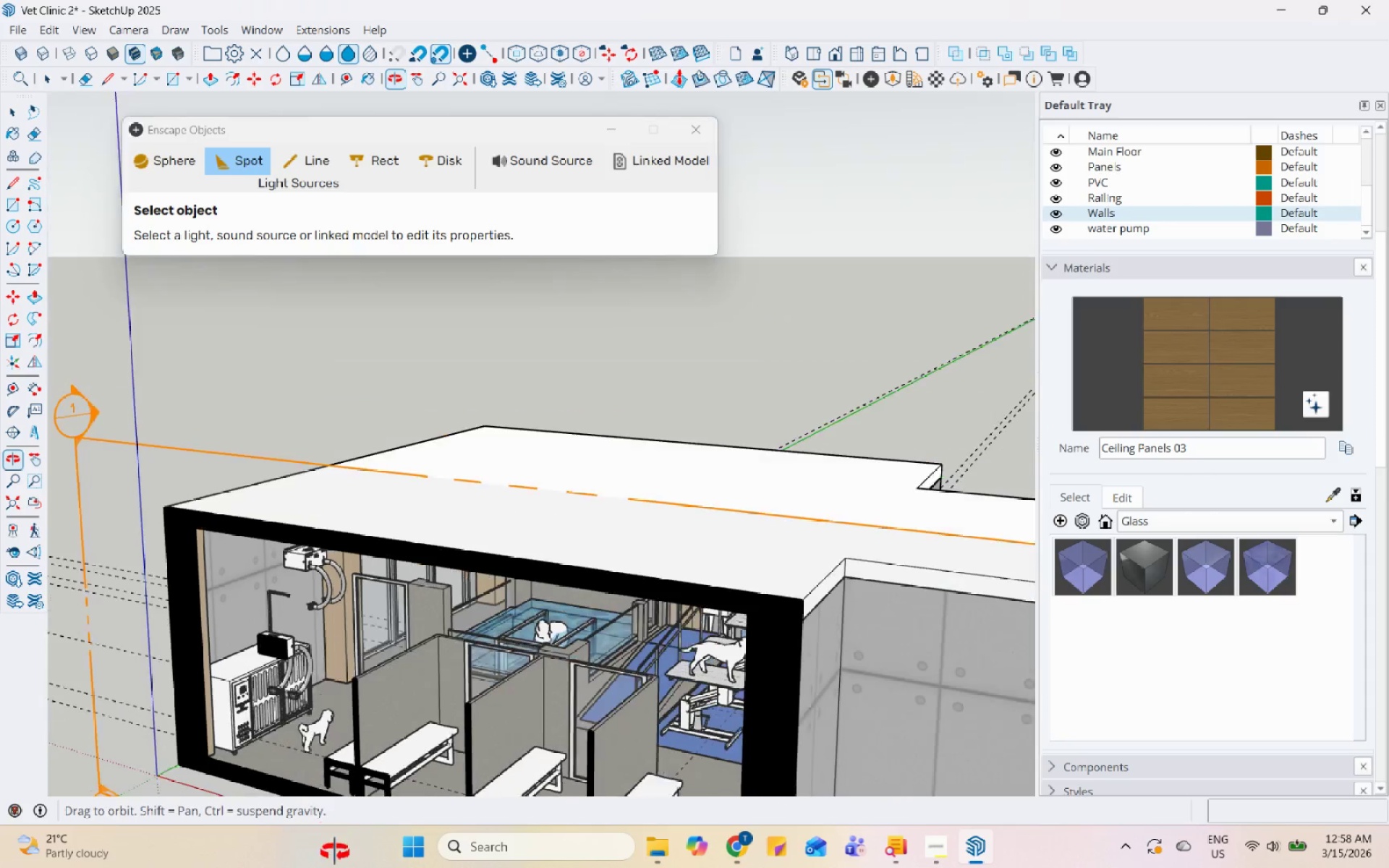 
scroll: coordinate [313, 754], scroll_direction: up, amount: 11.0
 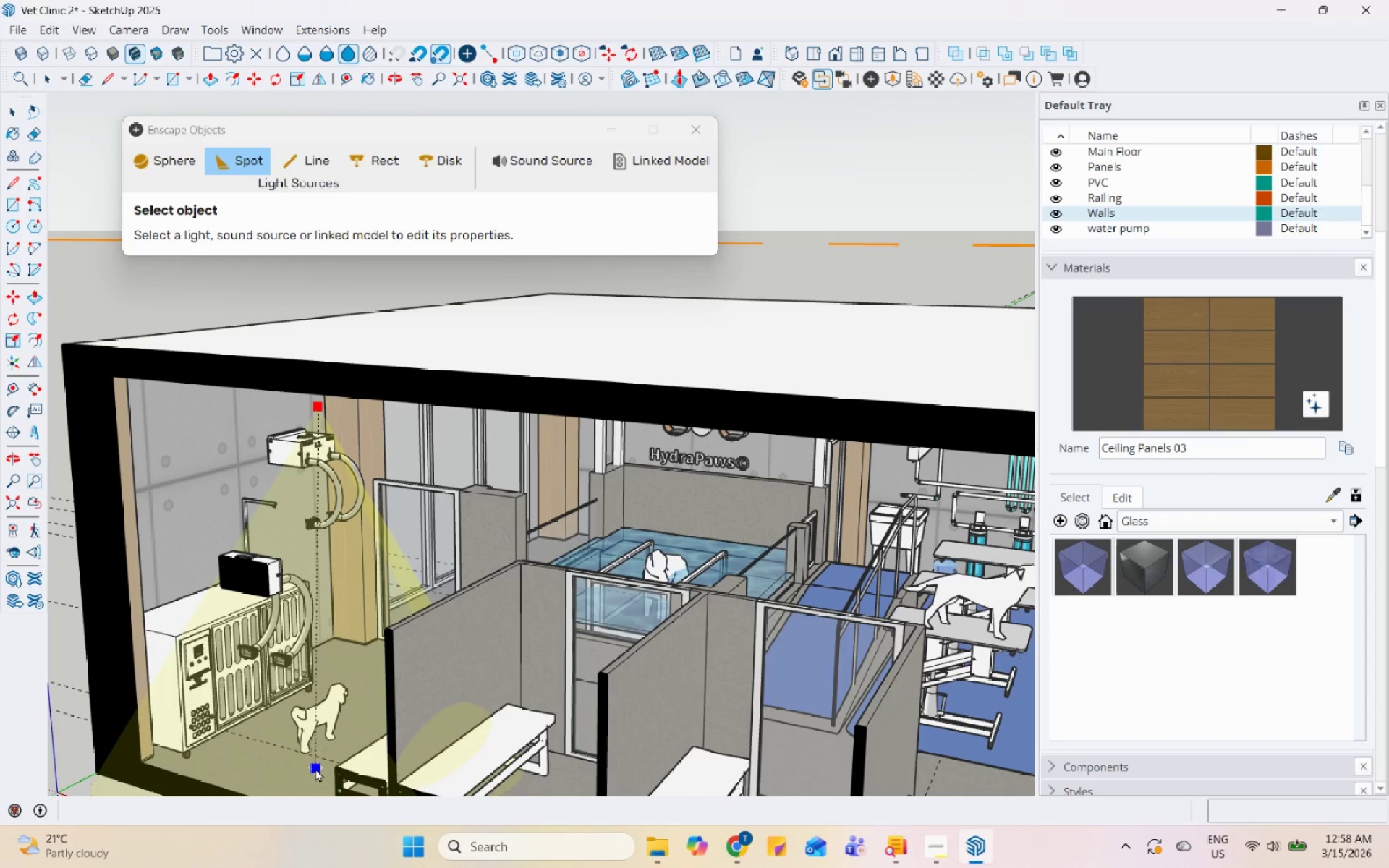 
scroll: coordinate [336, 522], scroll_direction: down, amount: 5.0
 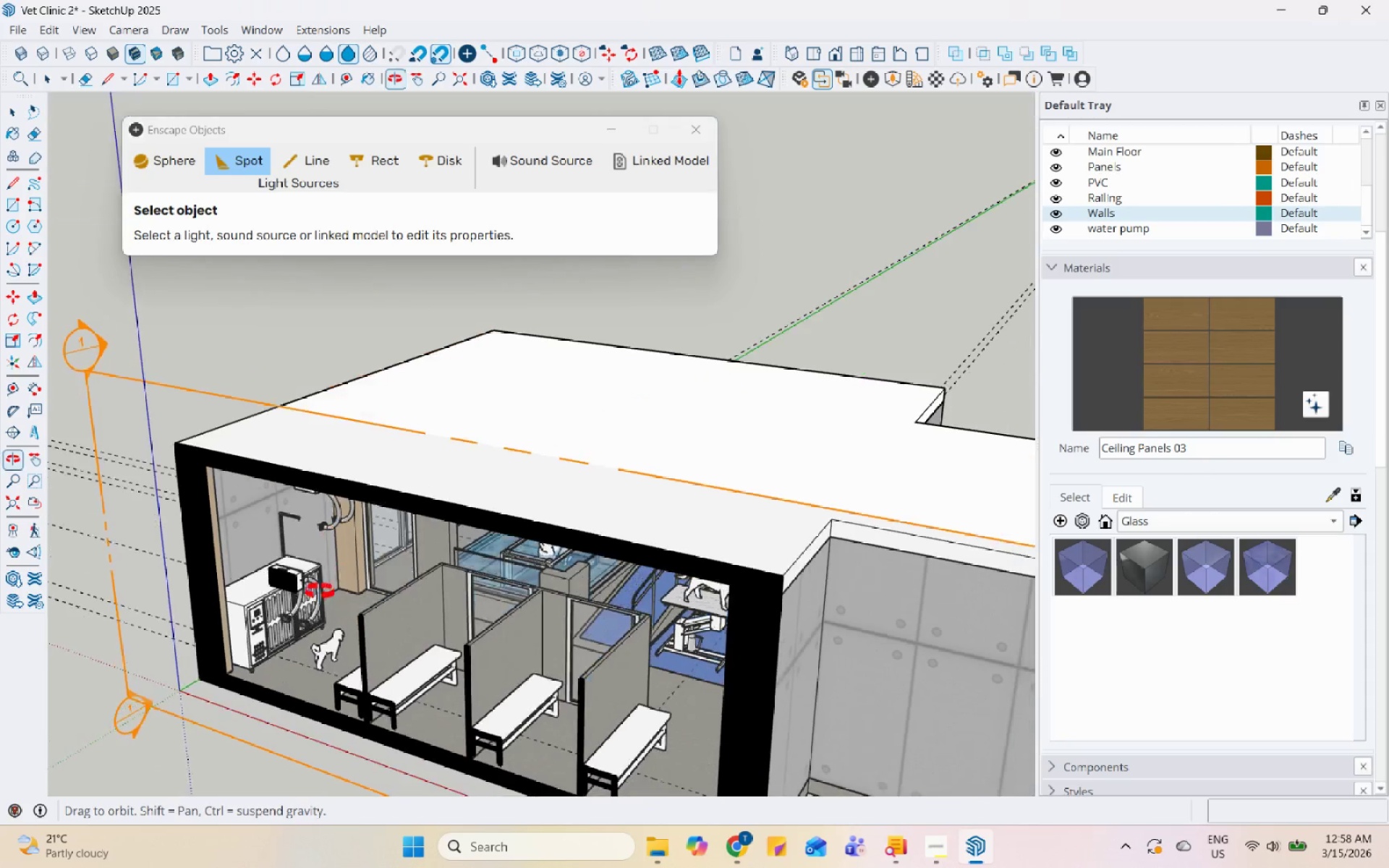 
scroll: coordinate [326, 697], scroll_direction: up, amount: 7.0
 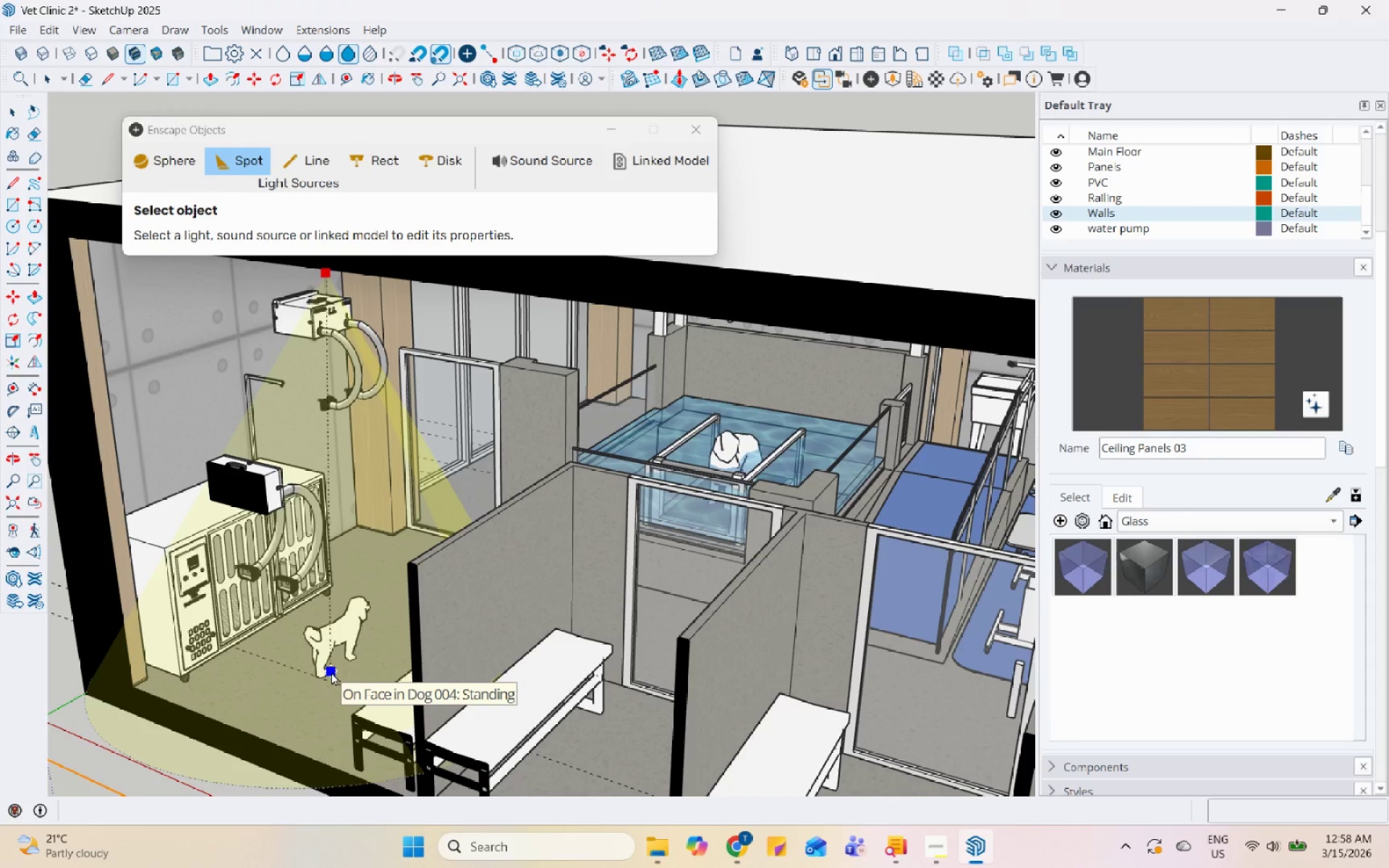 
left_click([335, 680])
 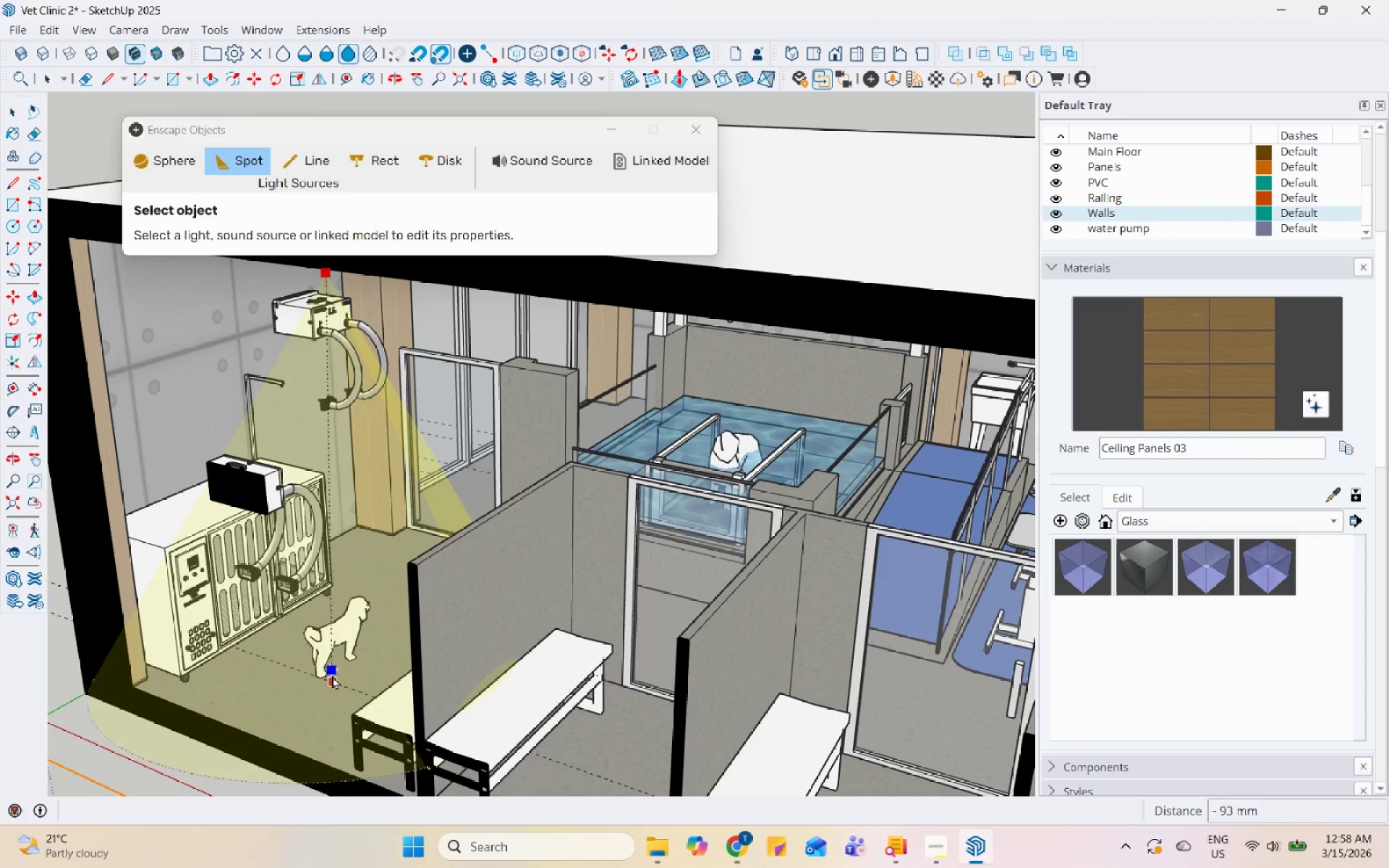 
left_click([335, 681])
 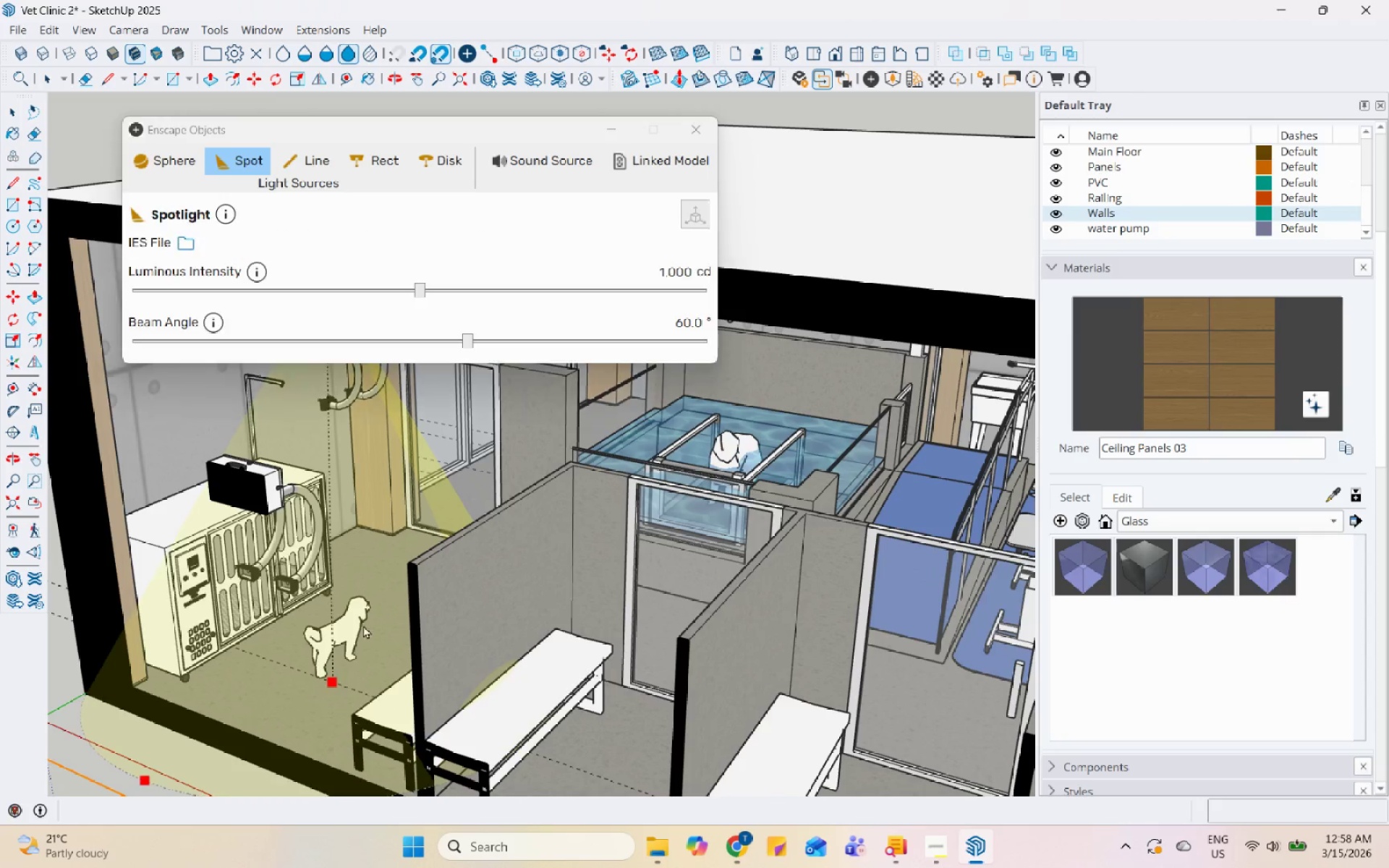 
scroll: coordinate [377, 562], scroll_direction: down, amount: 6.0
 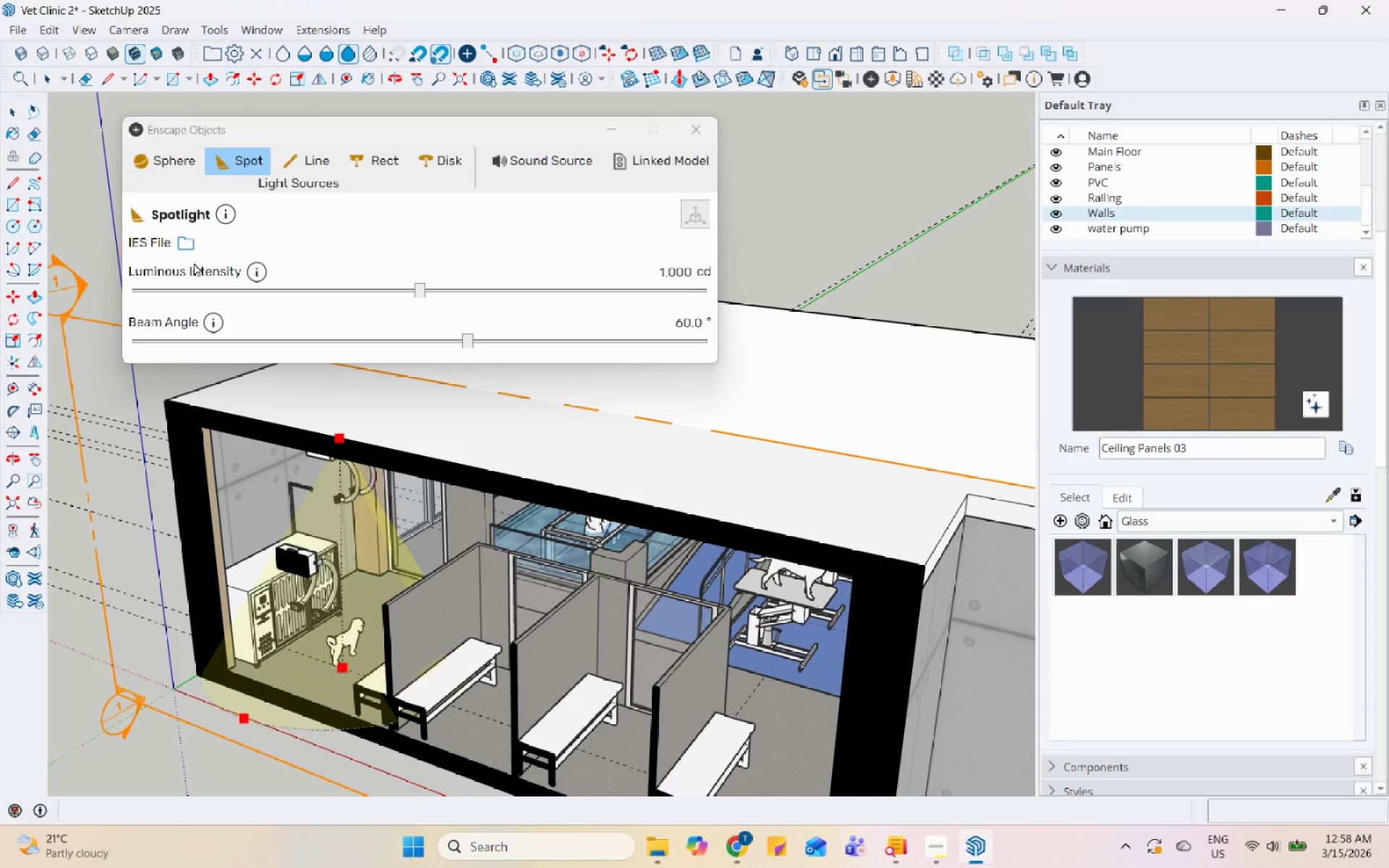 
left_click([185, 247])
 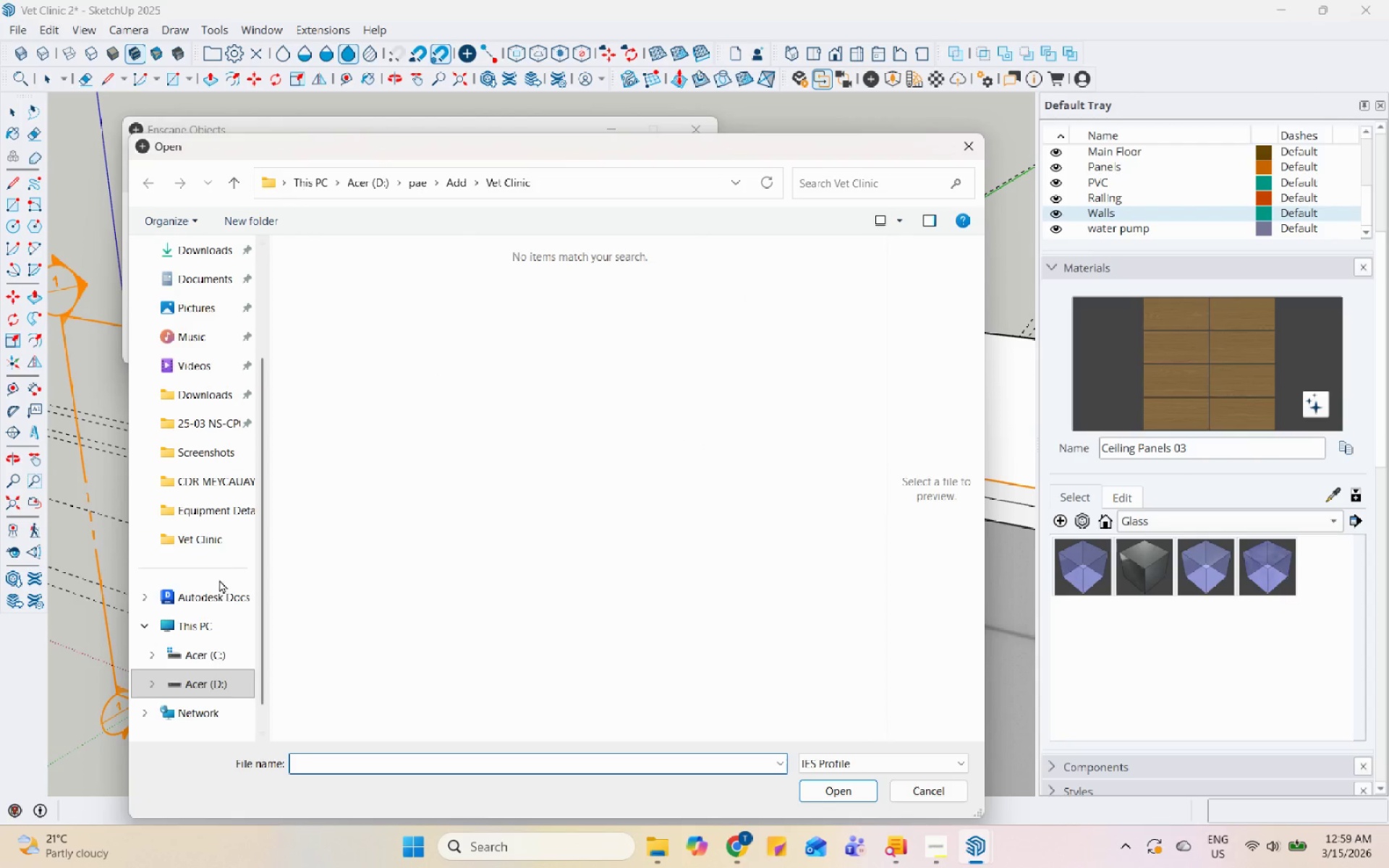 
left_click([209, 681])
 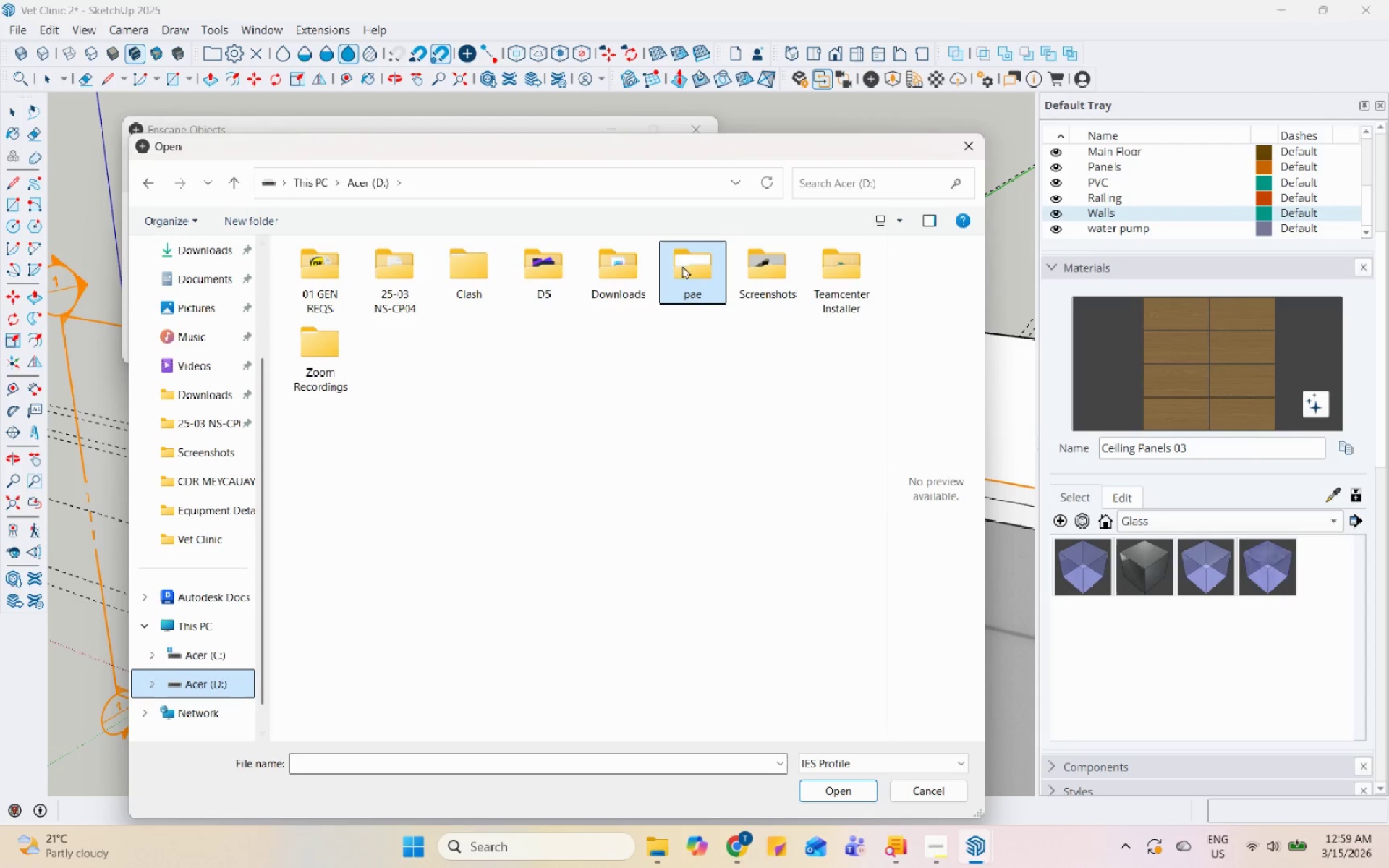 
double_click([715, 263])
 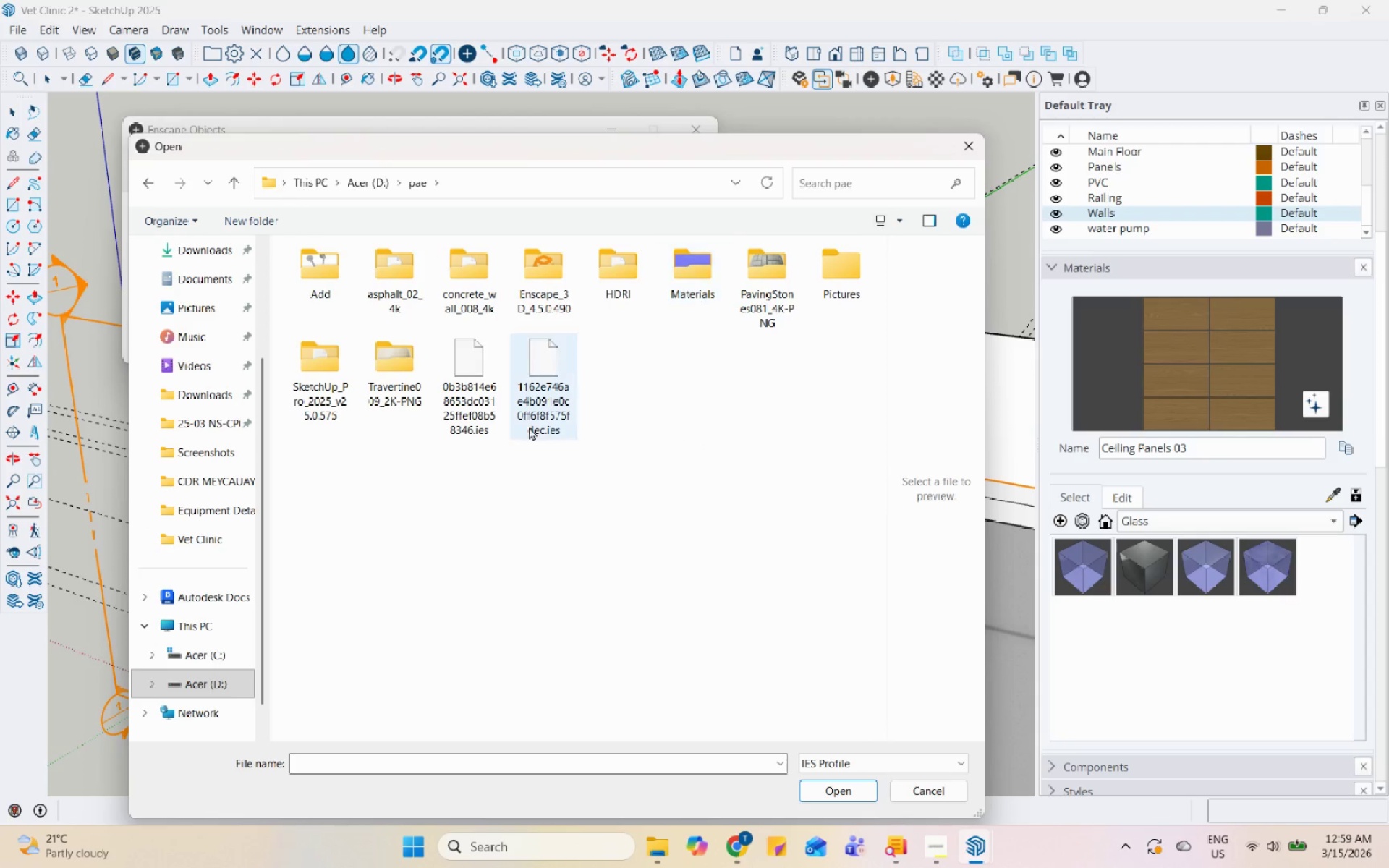 
left_click([541, 367])
 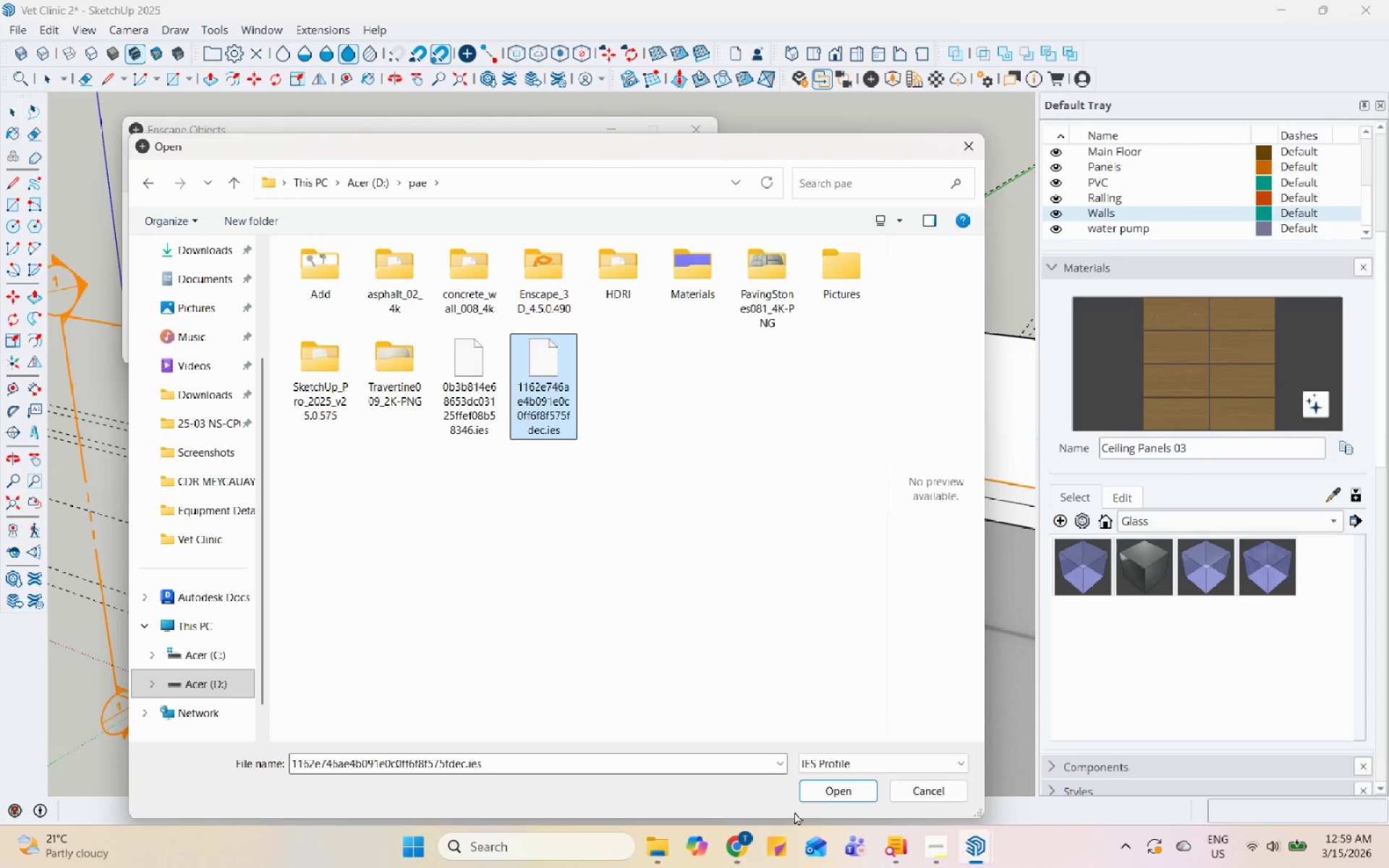 
left_click([825, 787])
 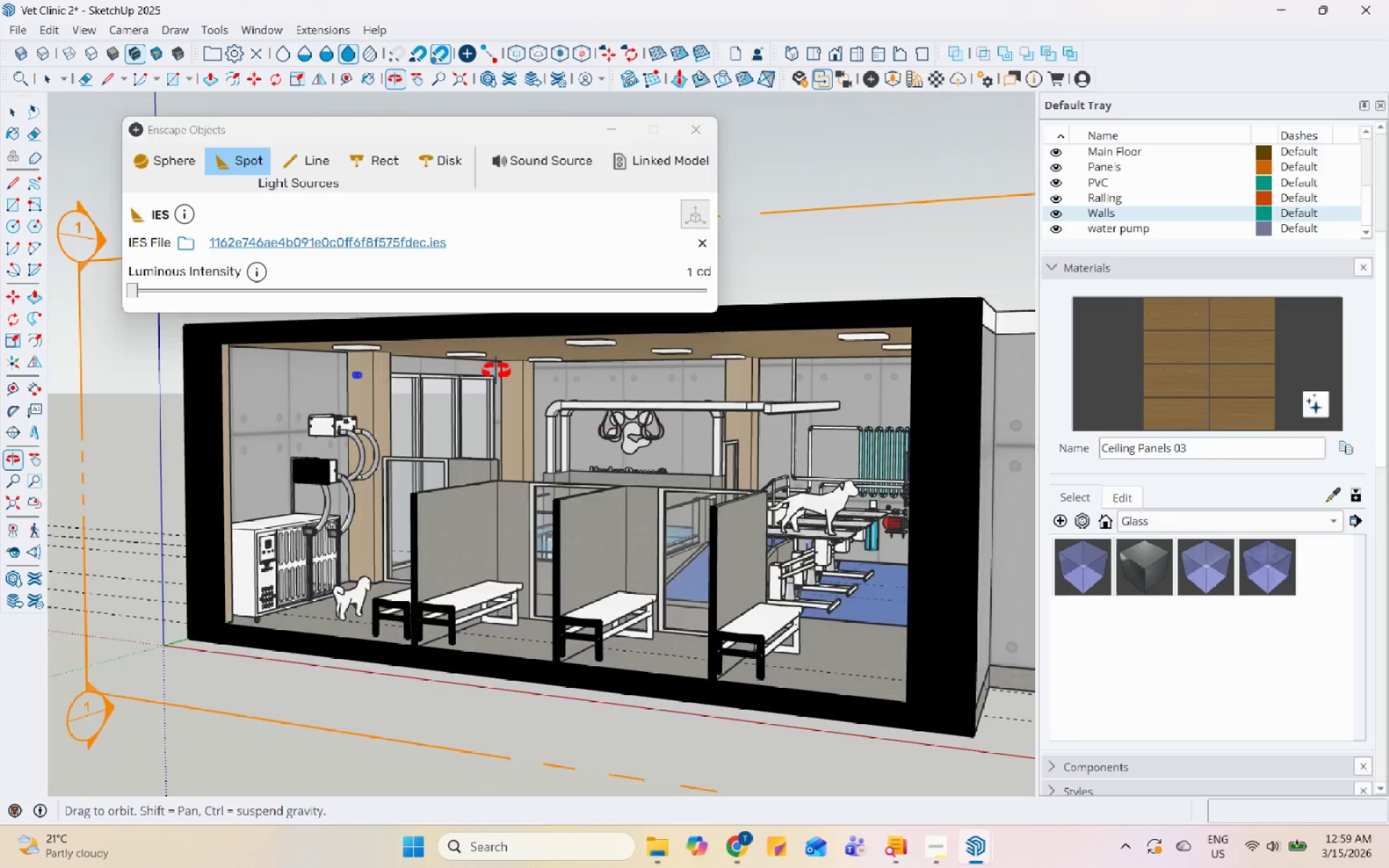 
scroll: coordinate [362, 397], scroll_direction: up, amount: 16.0
 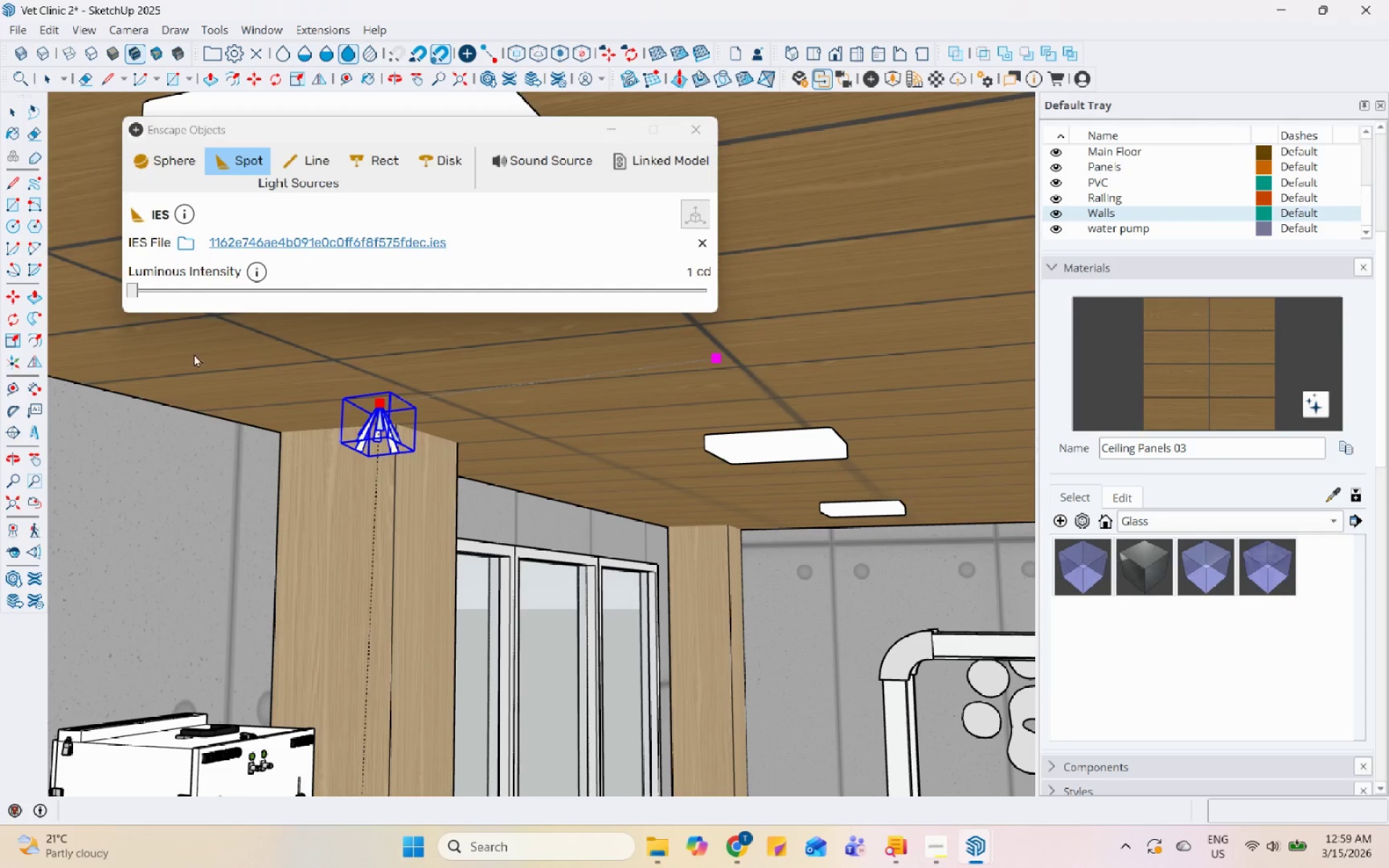 
scroll: coordinate [263, 472], scroll_direction: down, amount: 4.0
 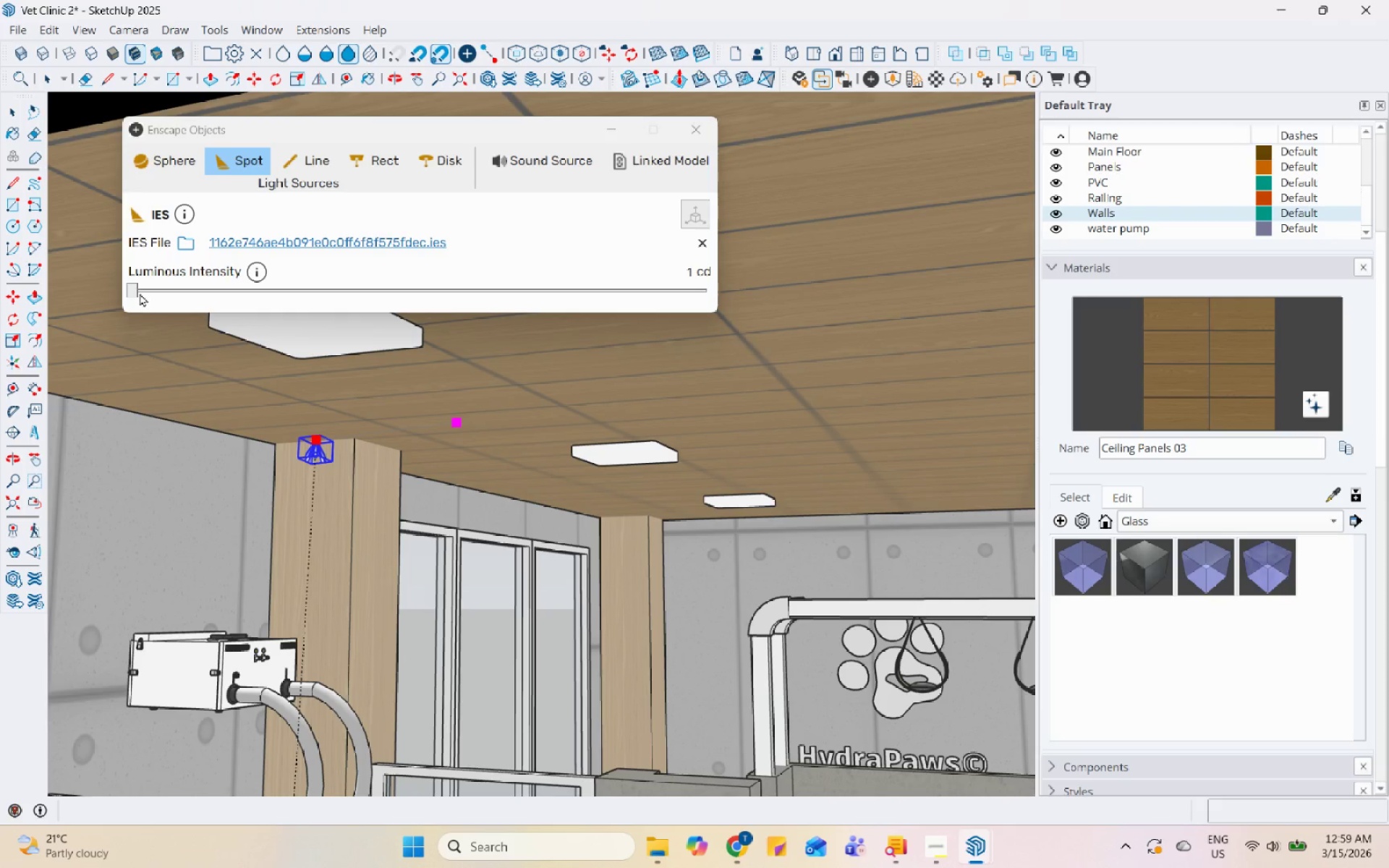 
left_click_drag(start_coordinate=[134, 287], to_coordinate=[278, 302])
 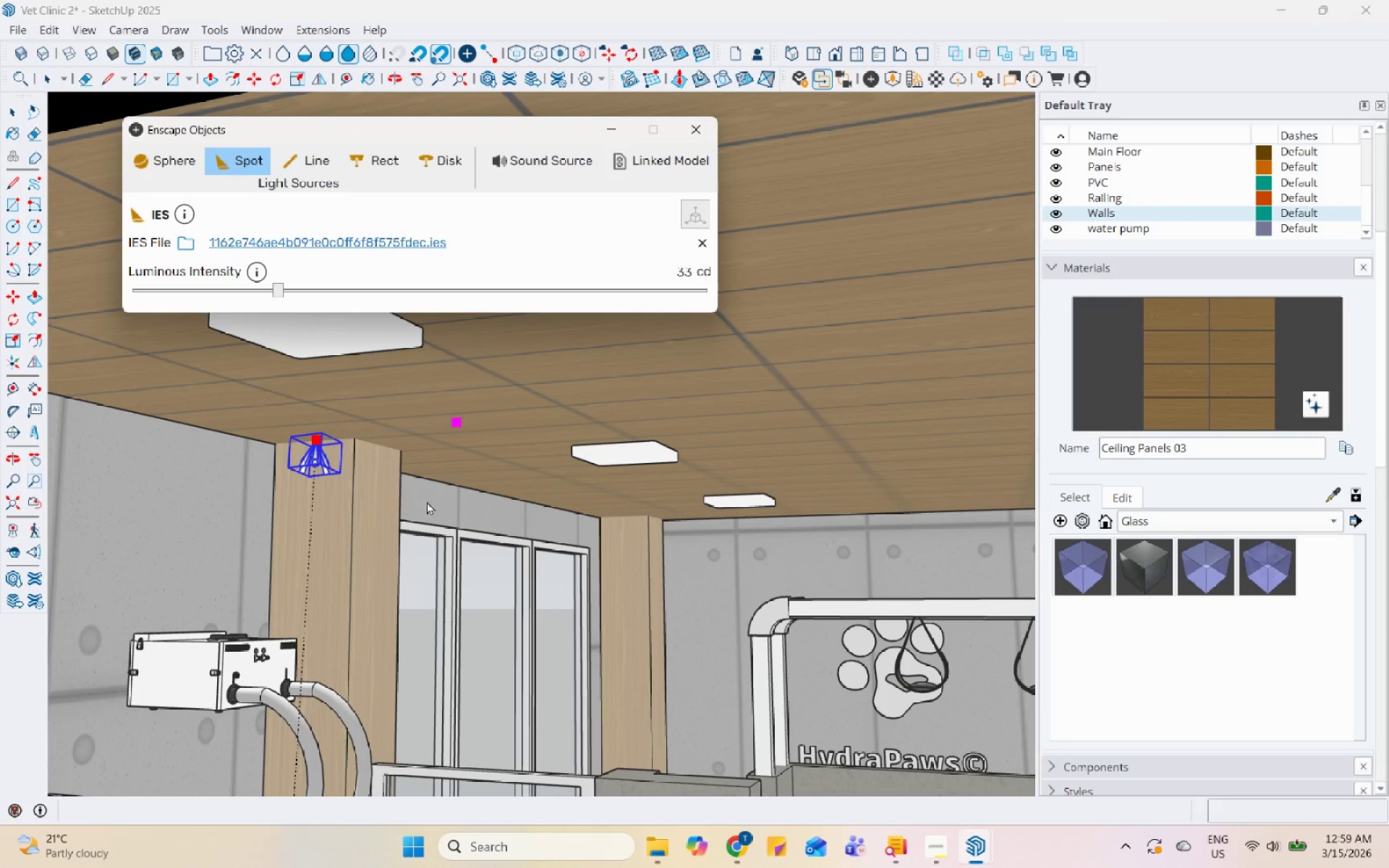 
scroll: coordinate [451, 541], scroll_direction: down, amount: 4.0
 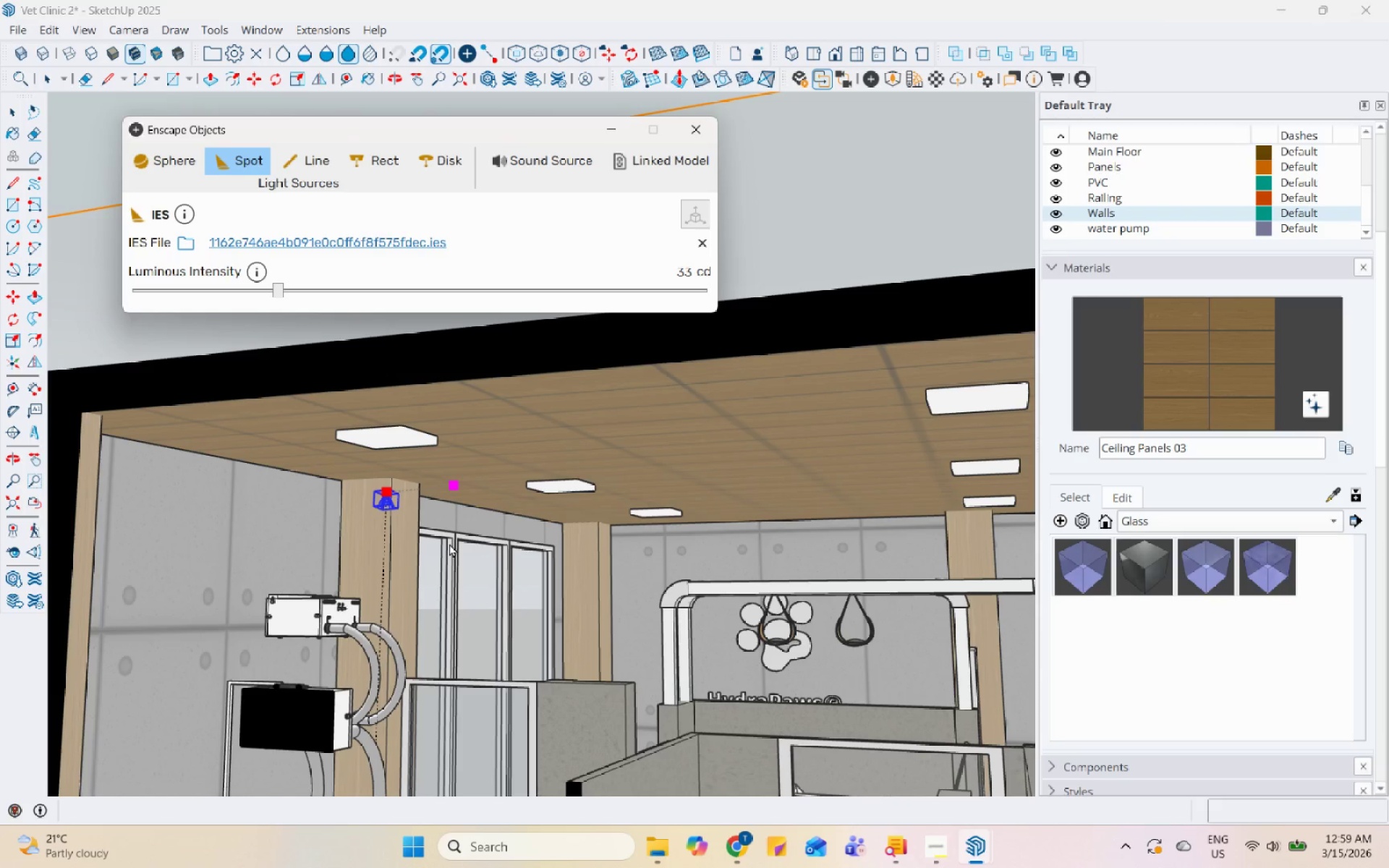 
wait(5.08)
 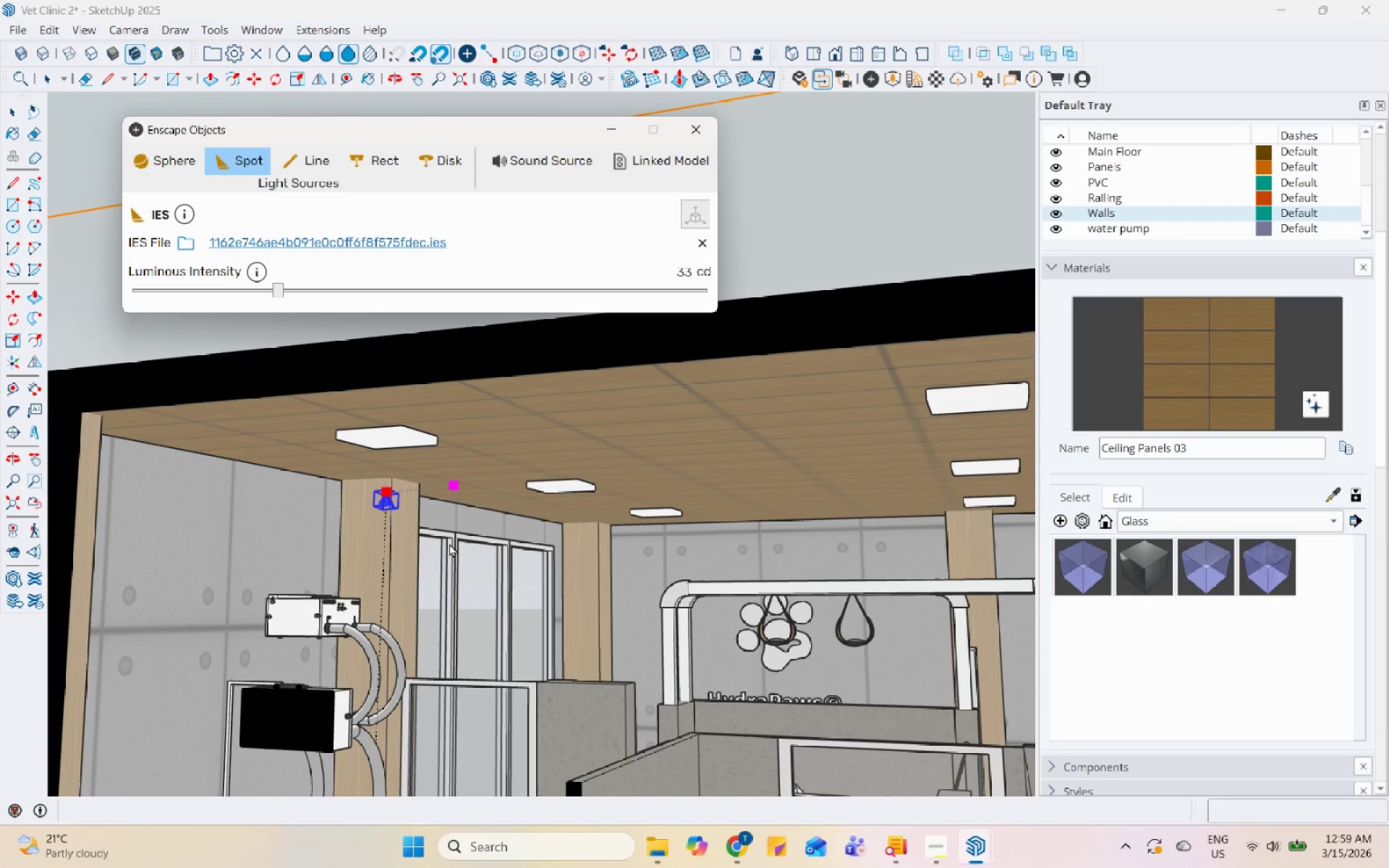 
left_click_drag(start_coordinate=[281, 289], to_coordinate=[304, 296])
 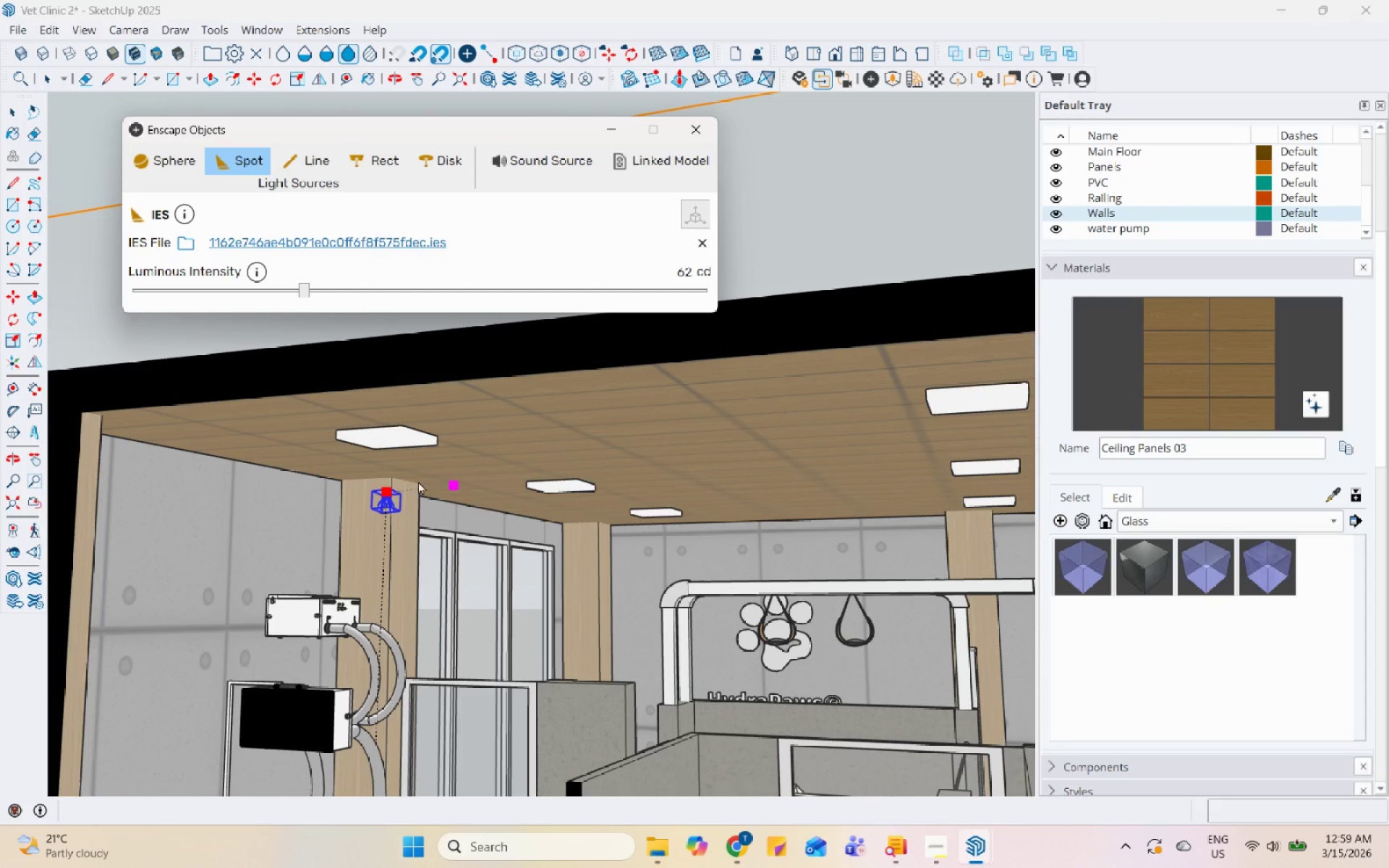 
key(Space)
 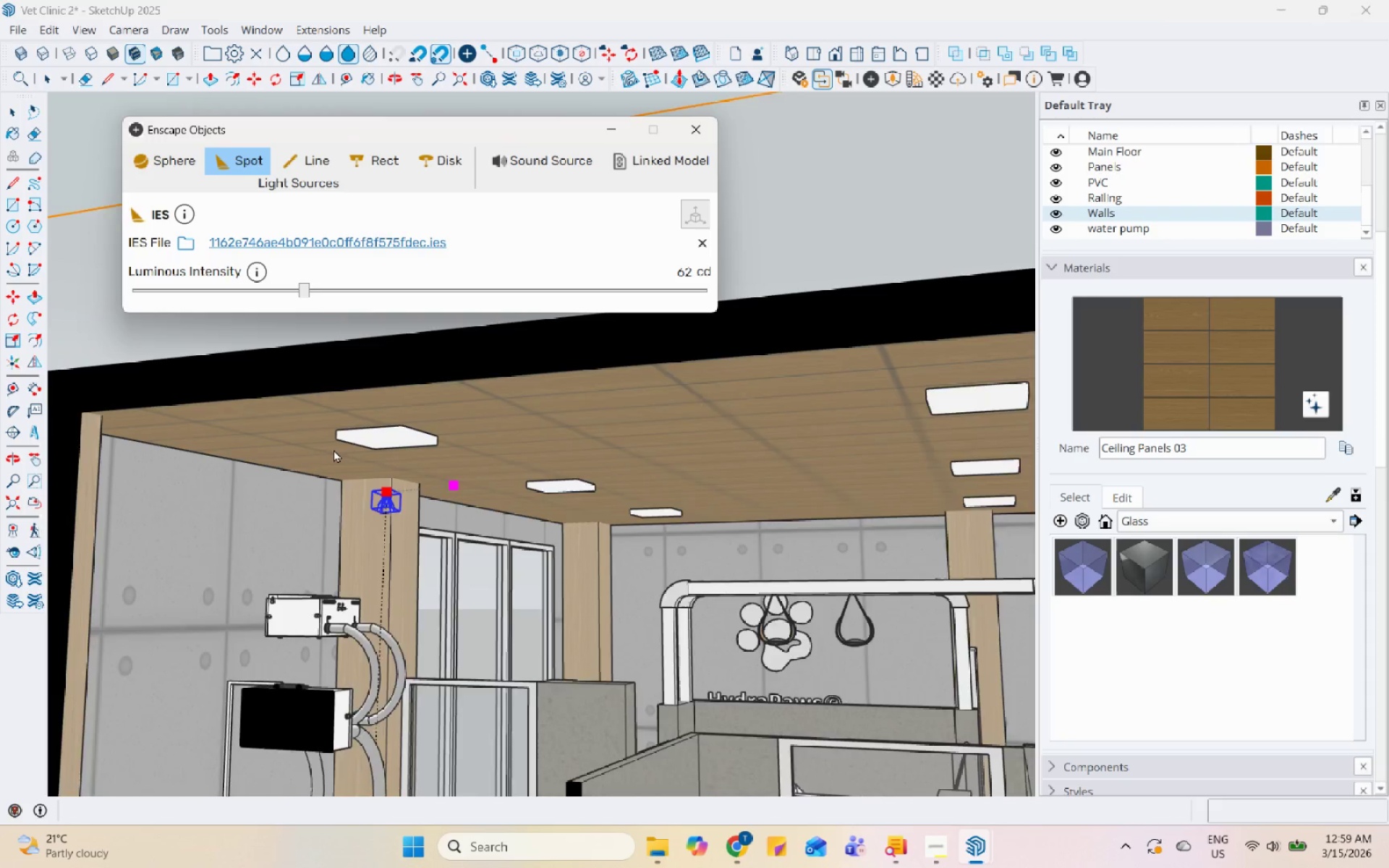 
key(Escape)
 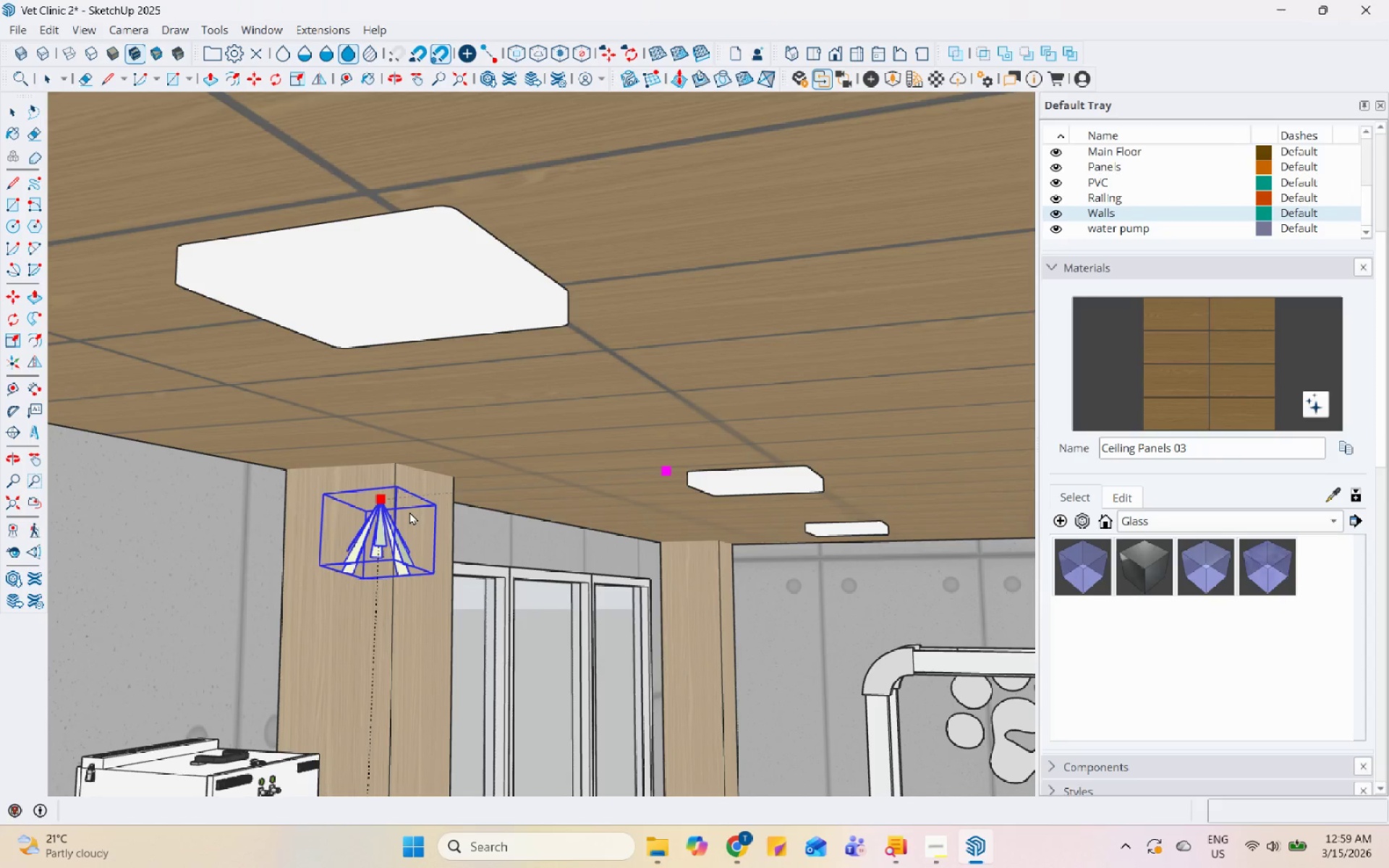 
scroll: coordinate [409, 511], scroll_direction: up, amount: 8.0
 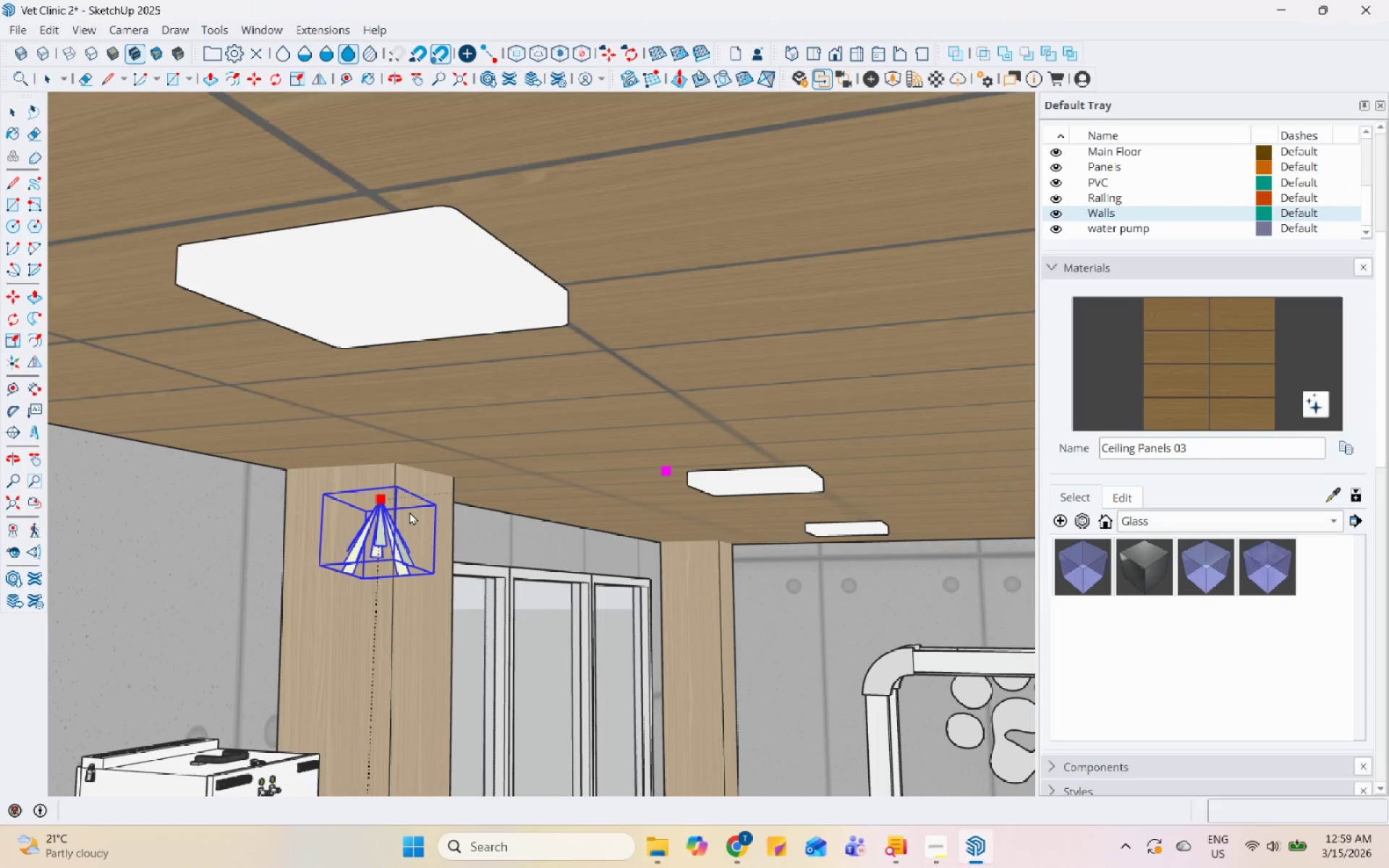 
key(M)
 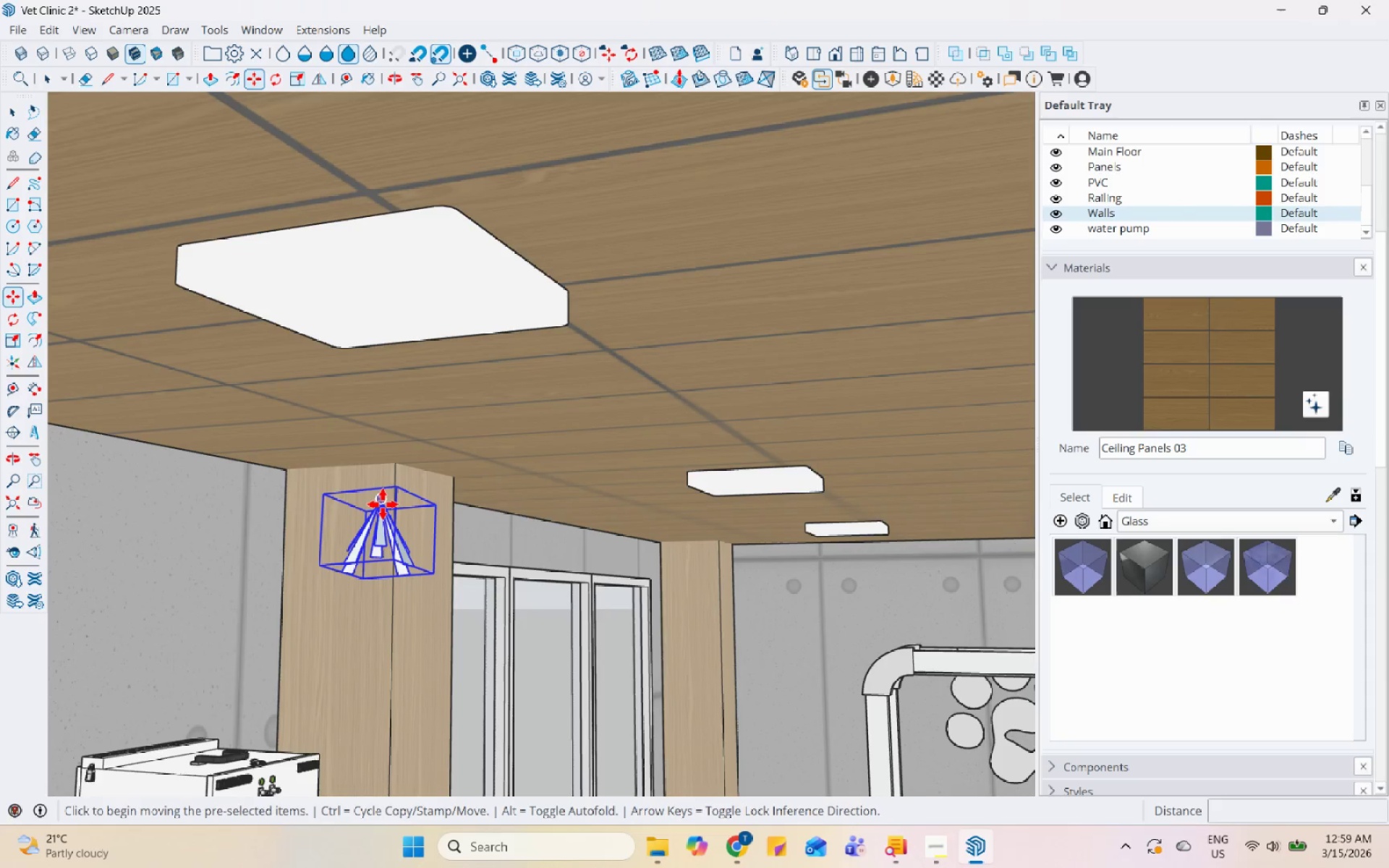 
left_click([383, 504])
 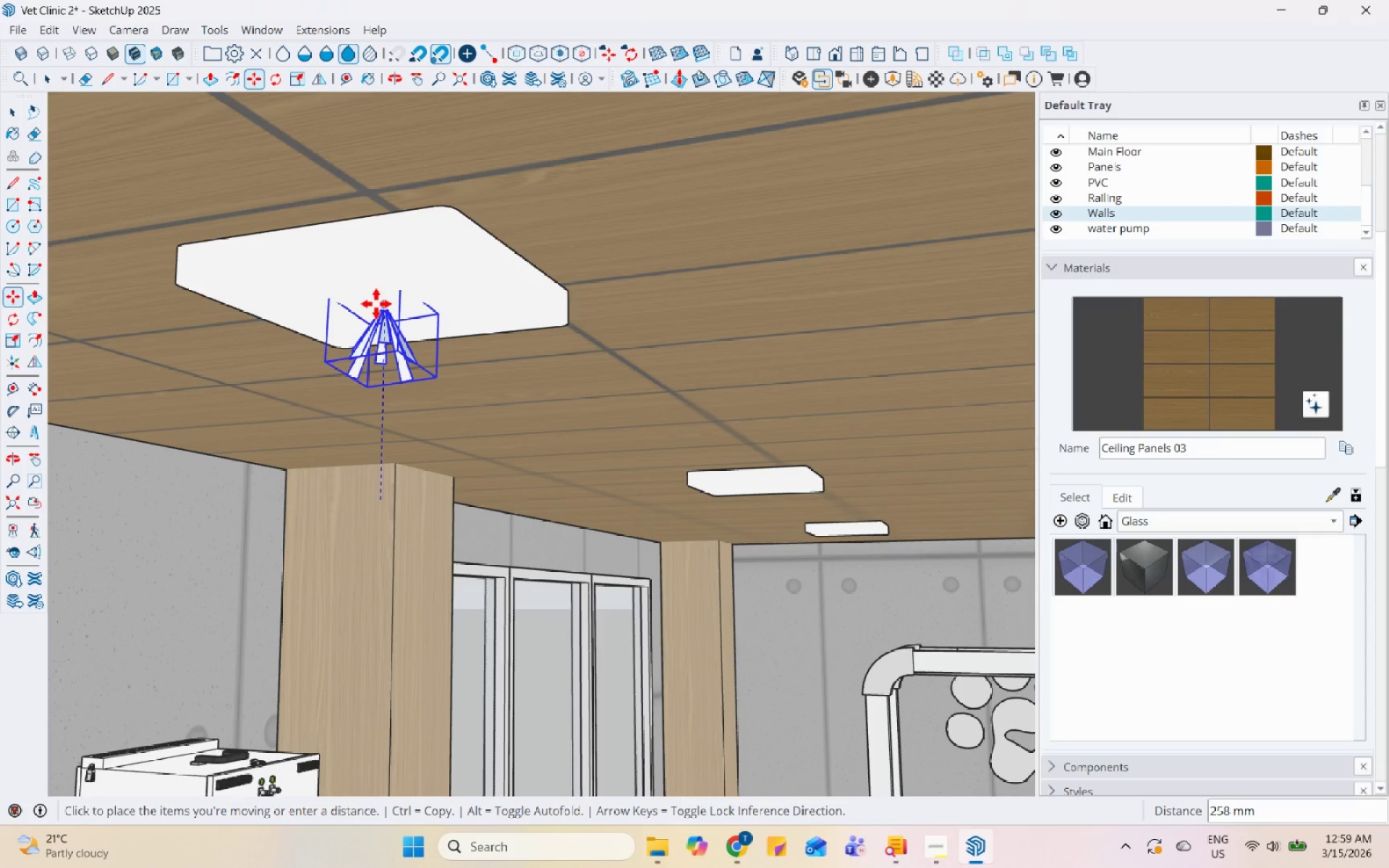 
left_click([381, 304])
 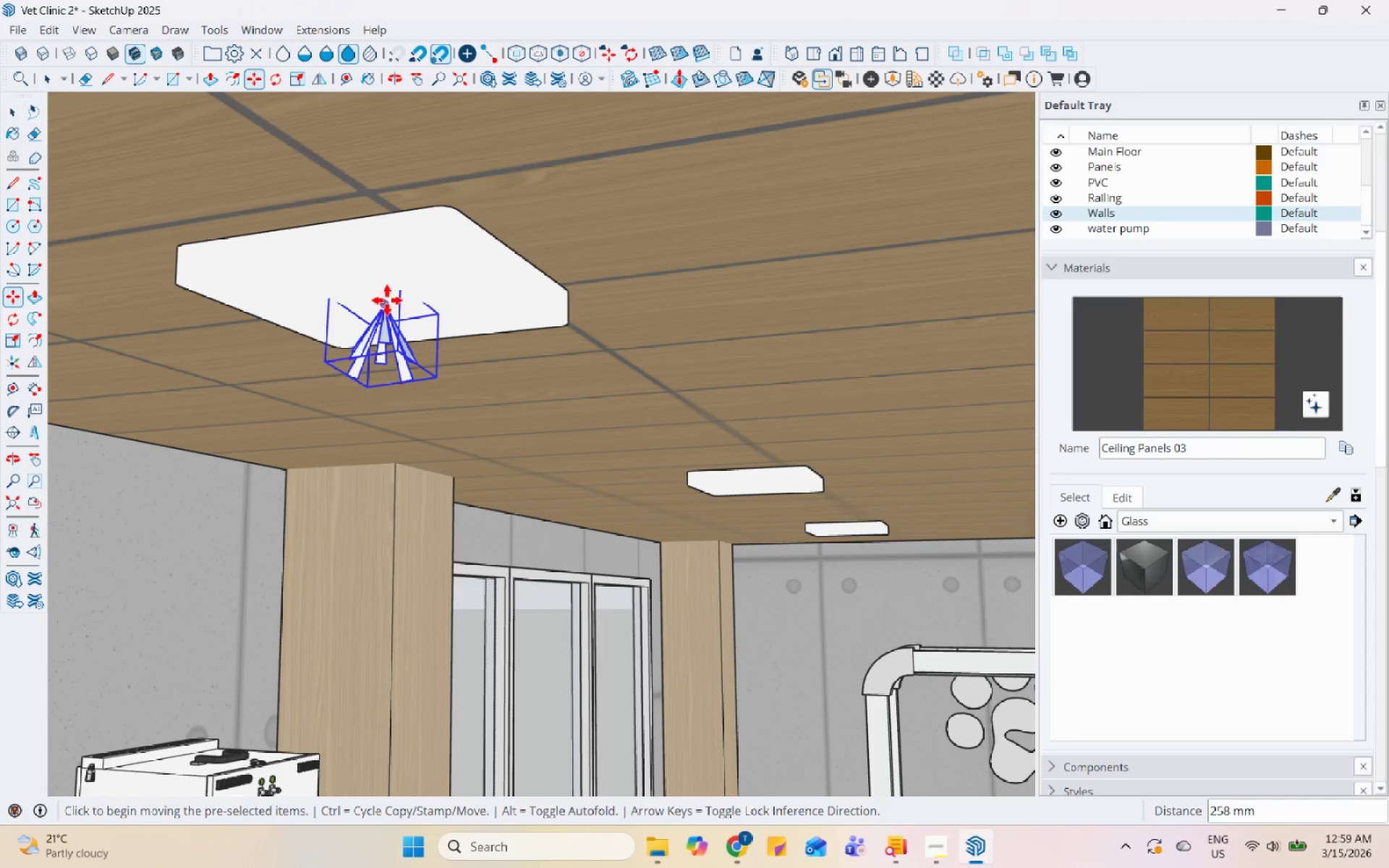 
left_click([387, 300])
 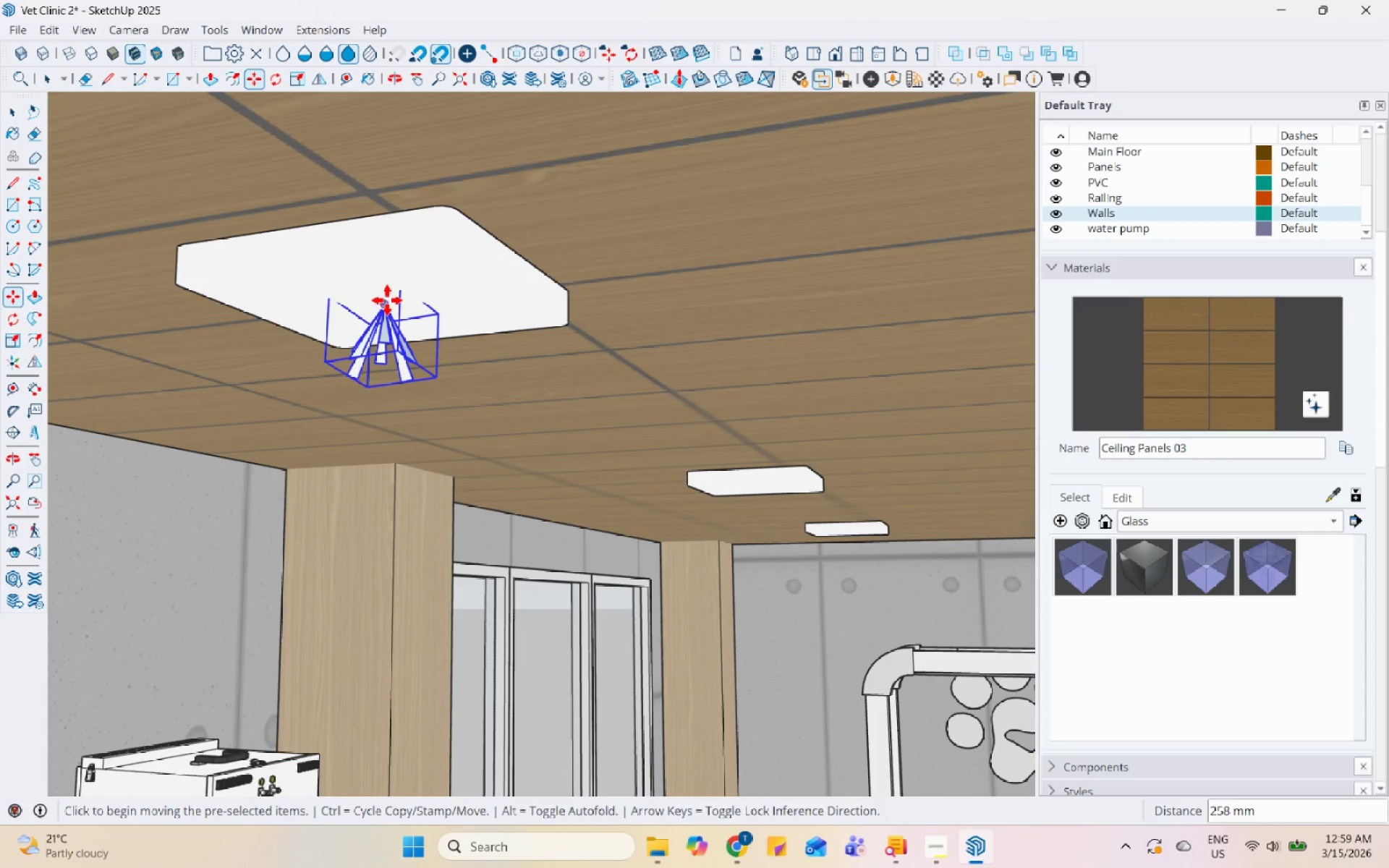 
key(Control+ControlLeft)
 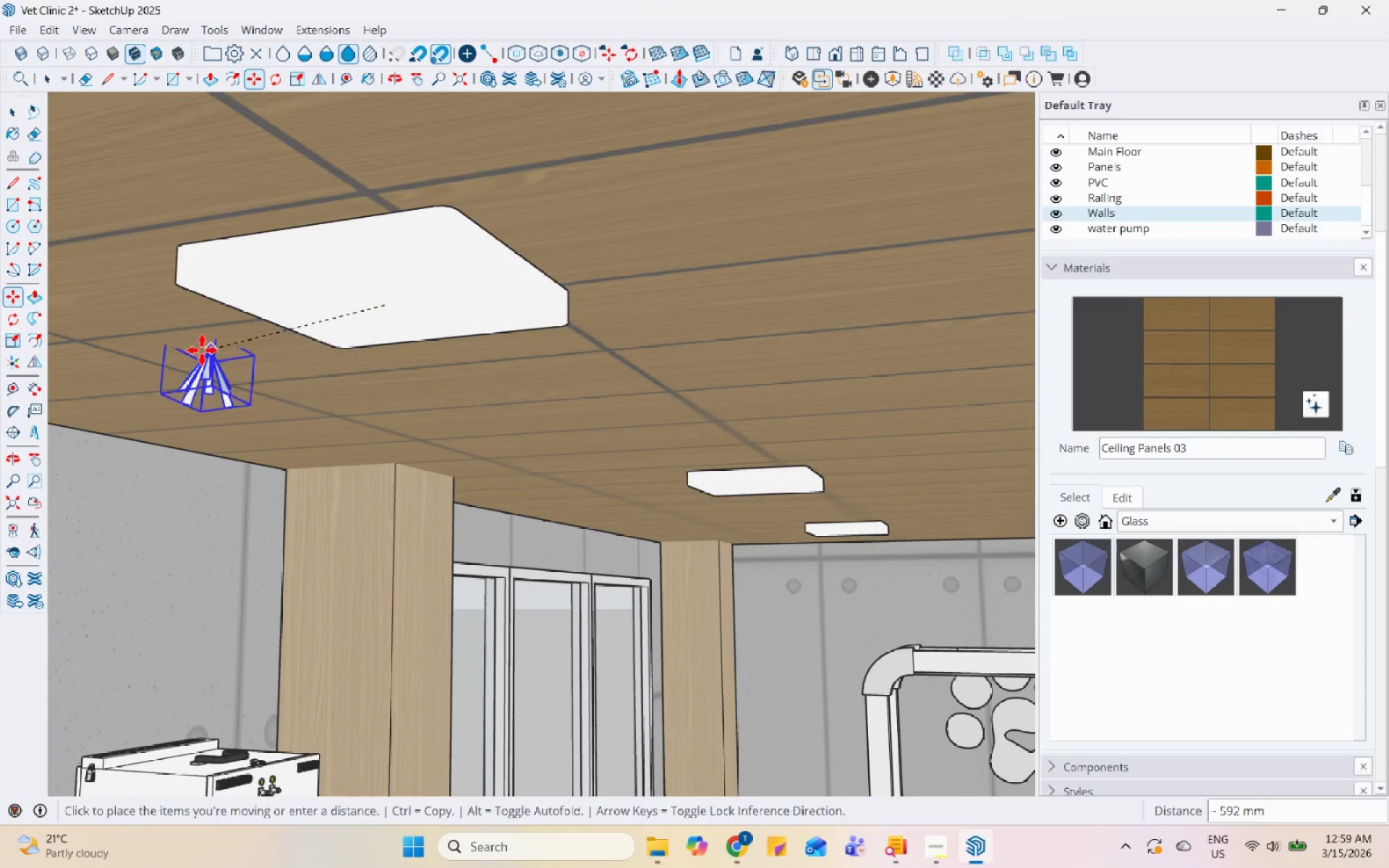 
scroll: coordinate [860, 331], scroll_direction: down, amount: 10.0
 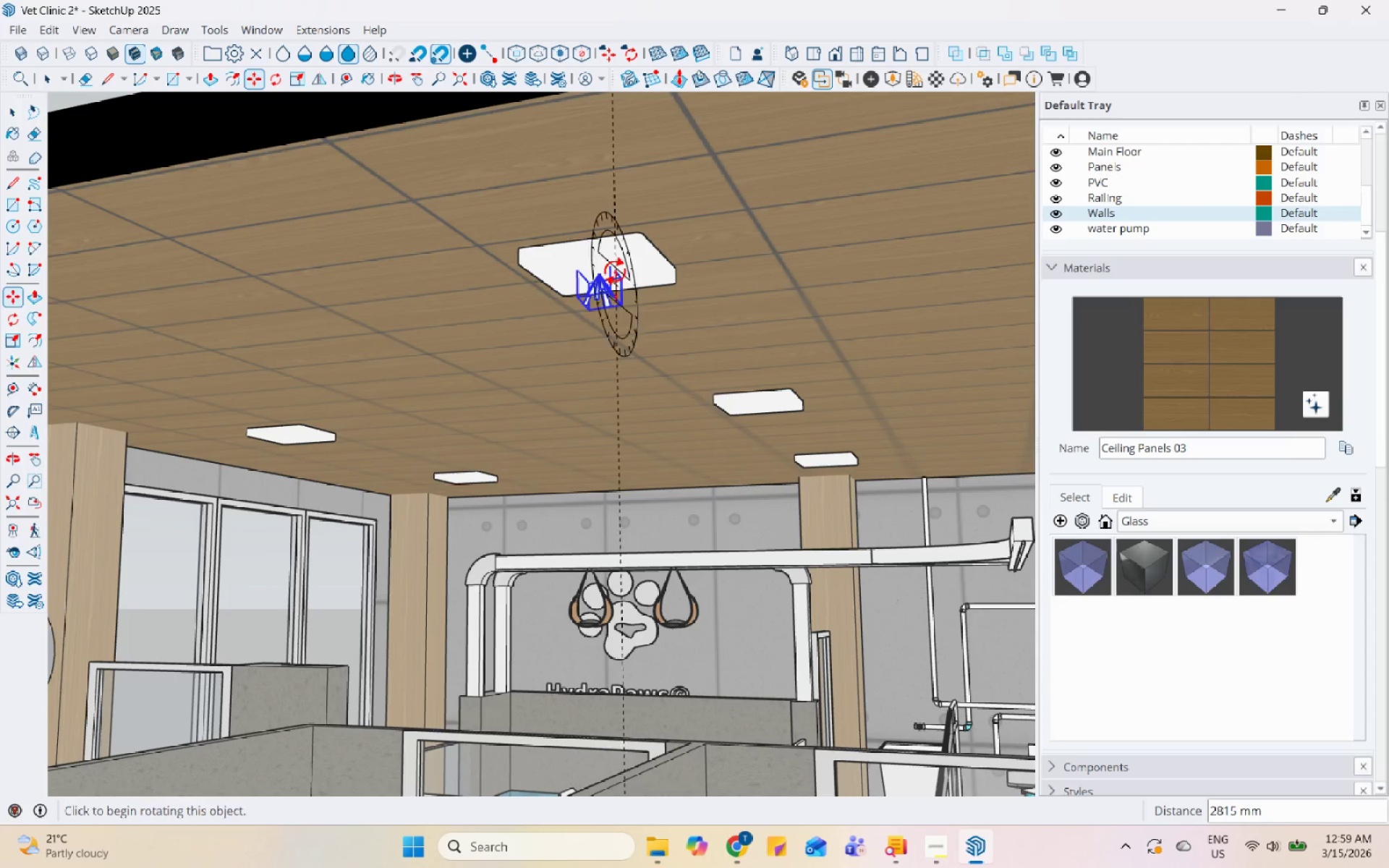 
key(Control+ControlLeft)
 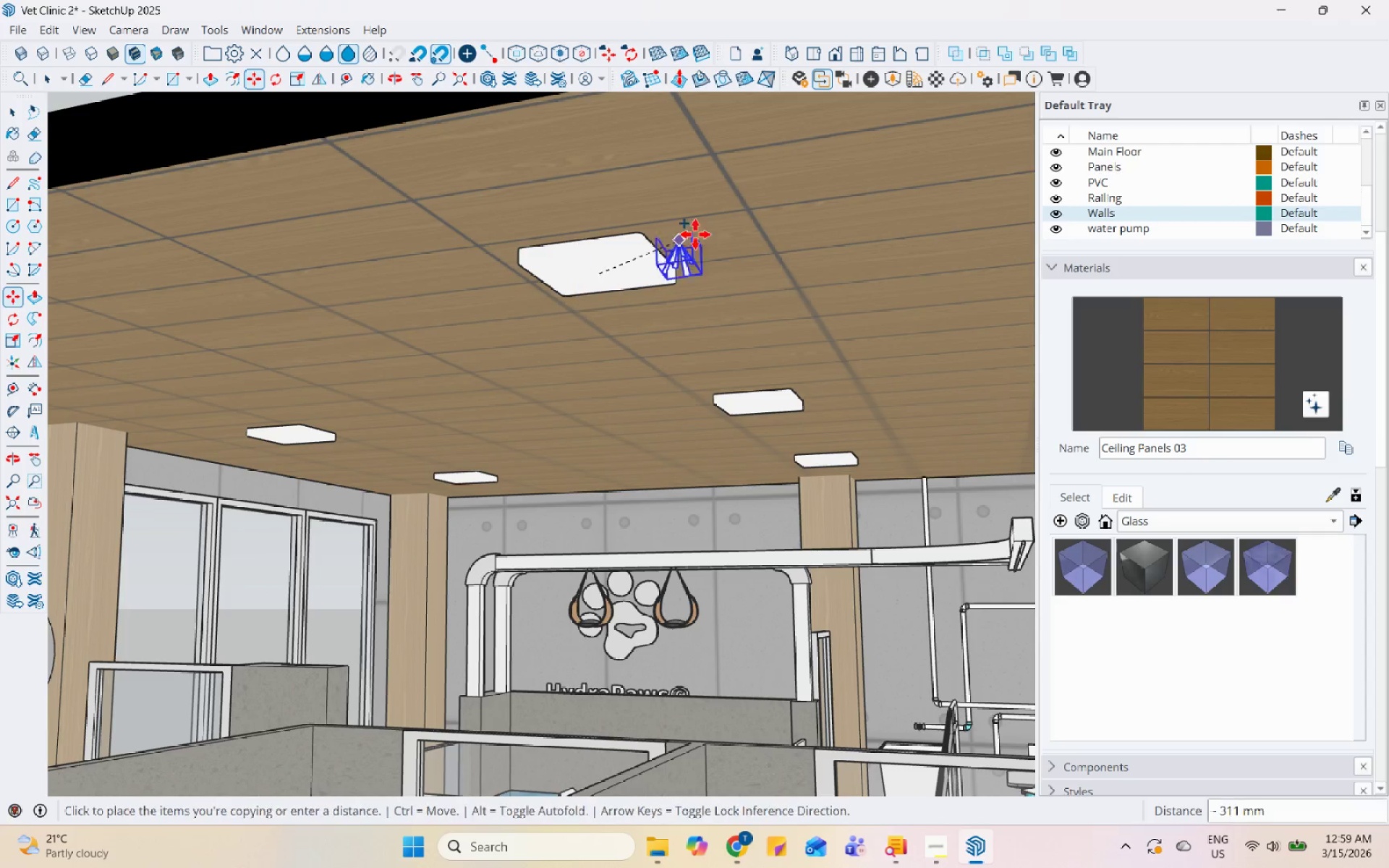 
scroll: coordinate [703, 299], scroll_direction: down, amount: 8.0
 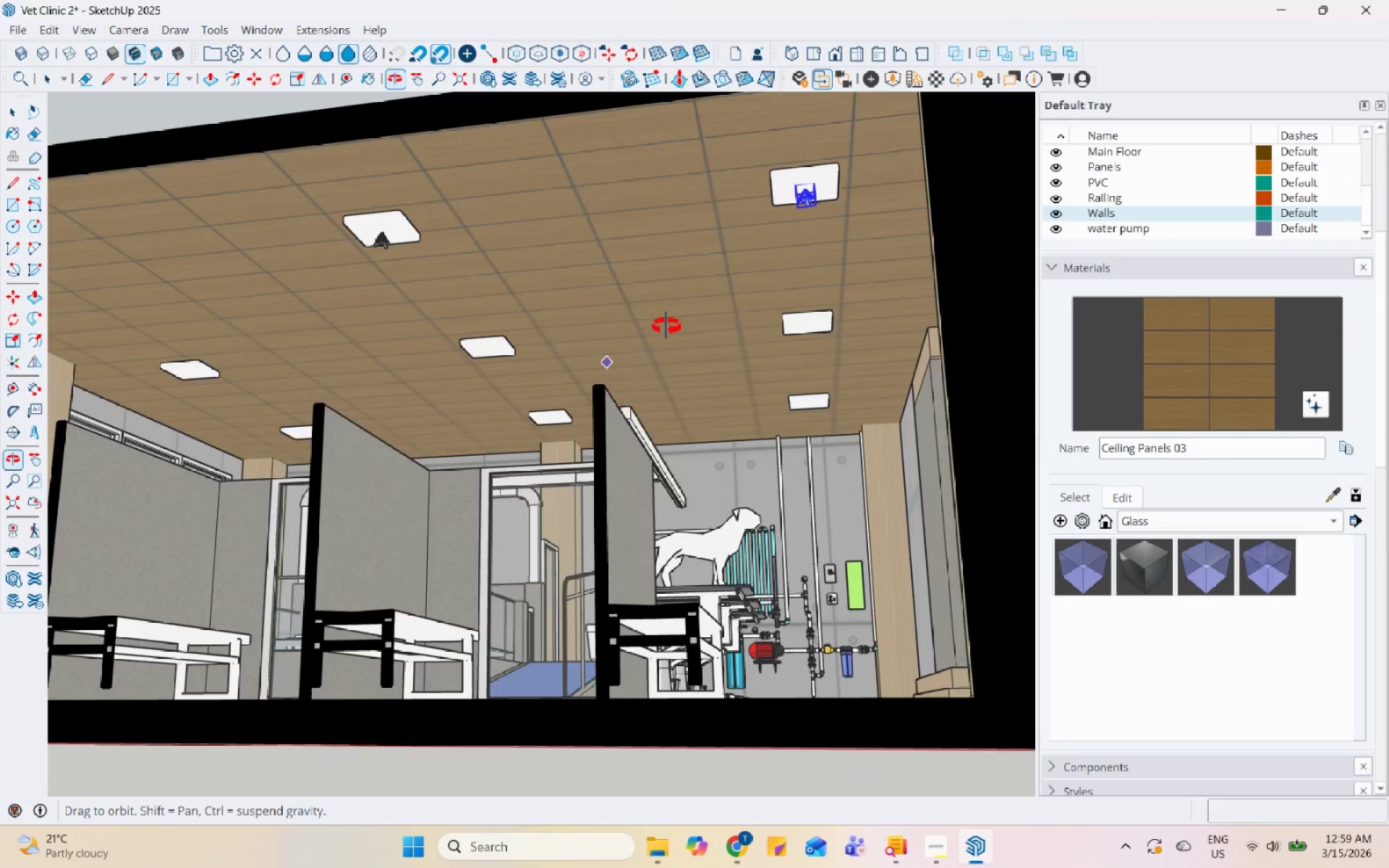 
key(Space)
 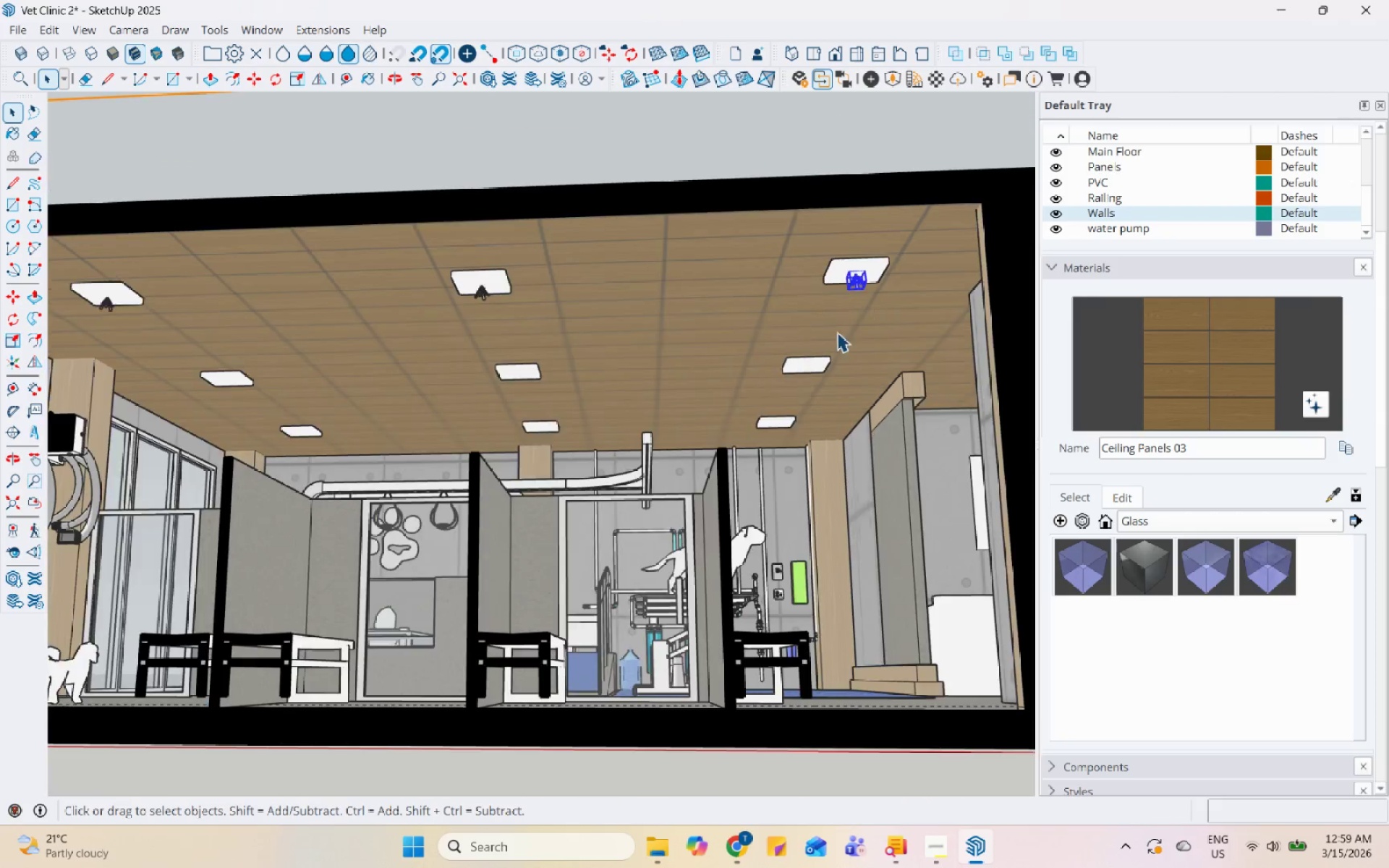 
hold_key(key=ControlLeft, duration=0.52)
 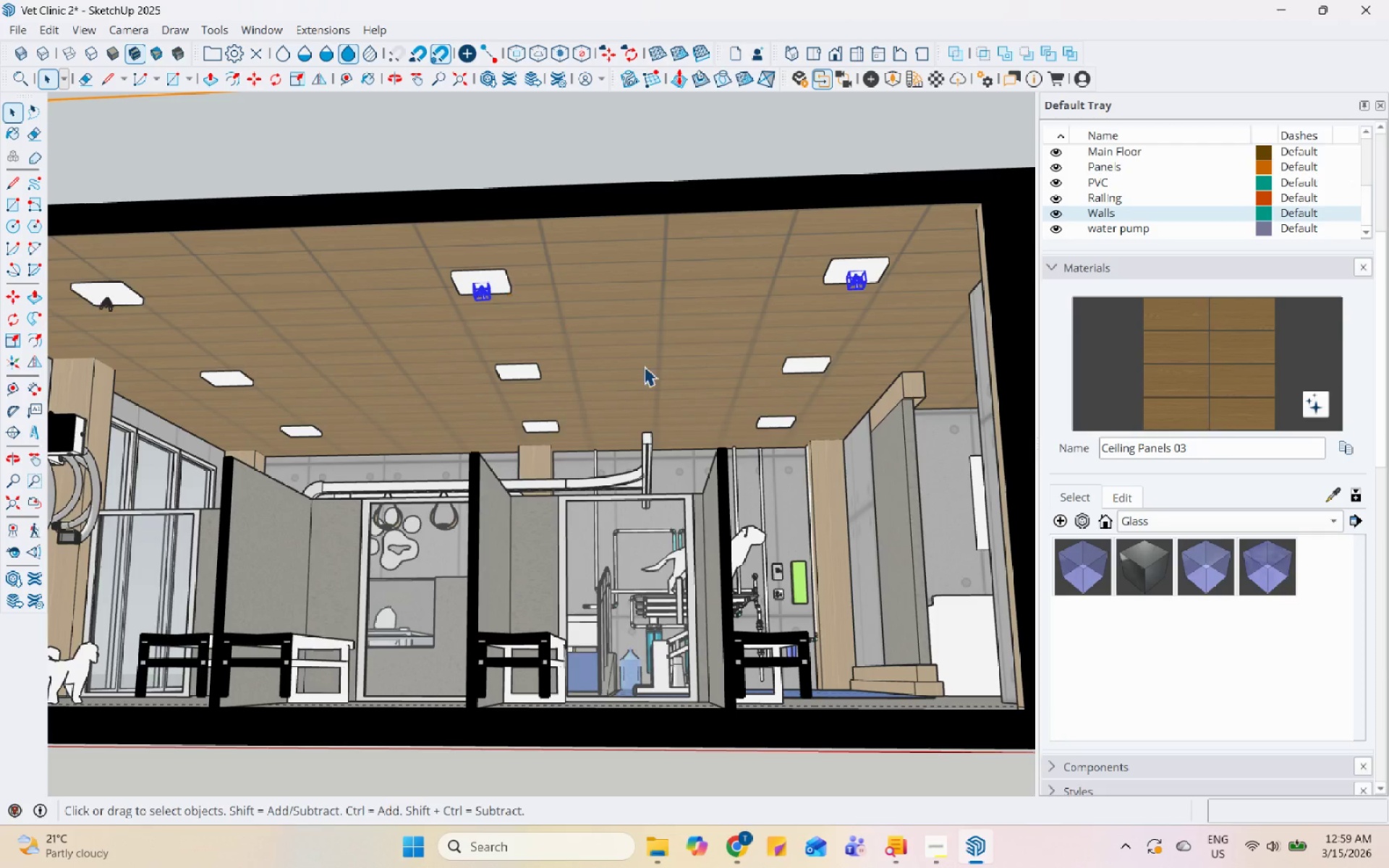 
scroll: coordinate [869, 307], scroll_direction: down, amount: 4.0
 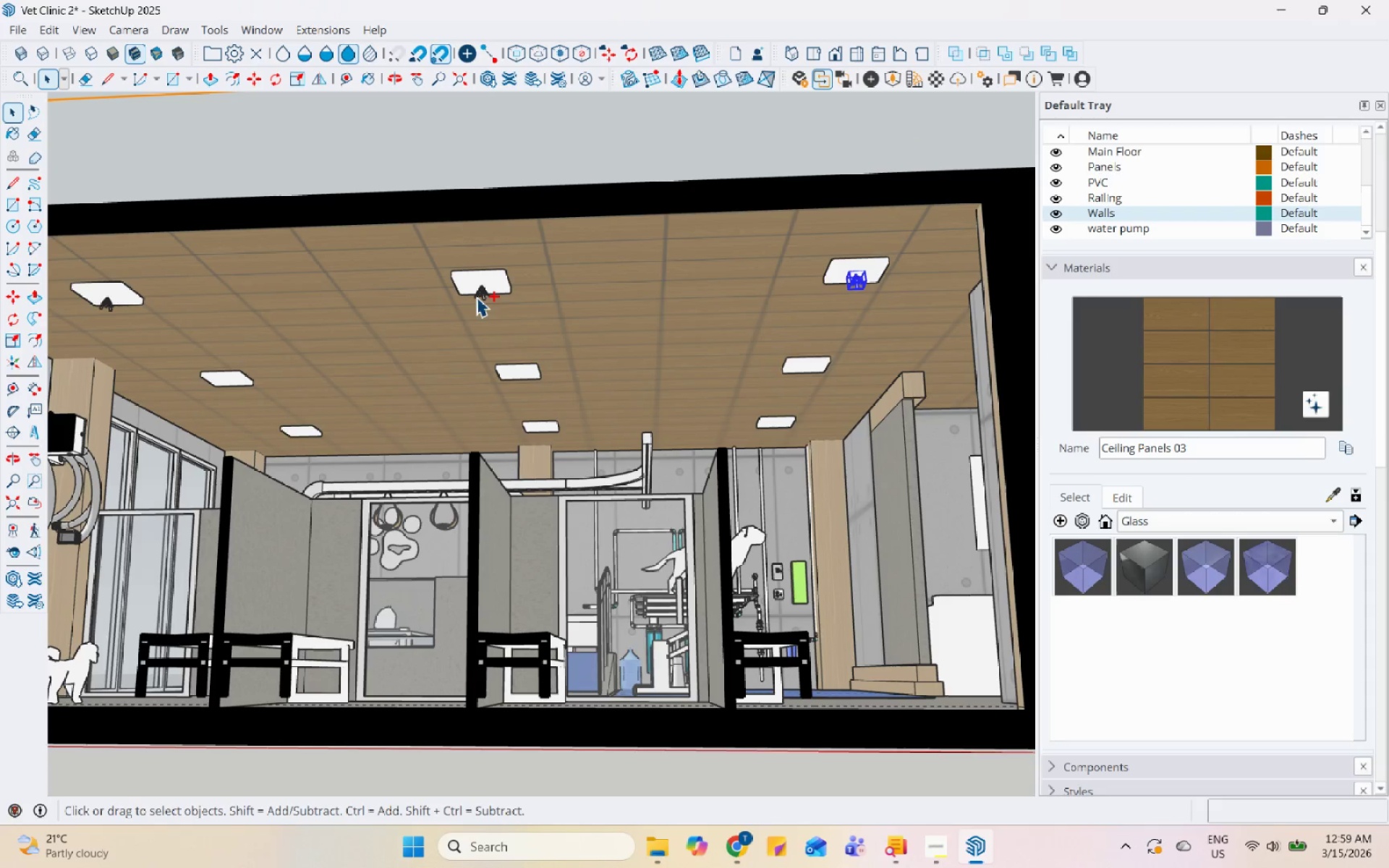 
hold_key(key=ControlLeft, duration=0.48)
 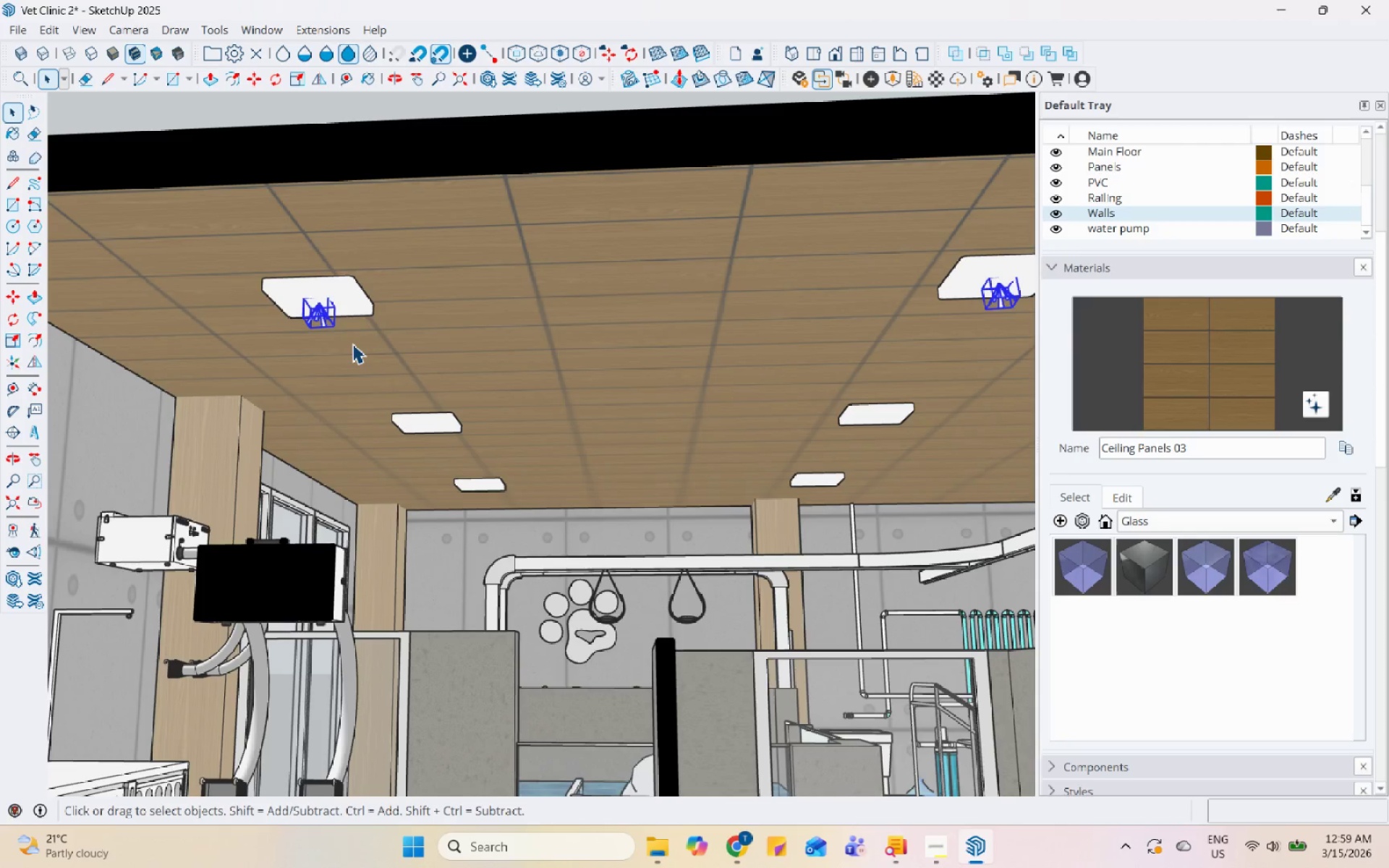 
scroll: coordinate [644, 374], scroll_direction: down, amount: 5.0
 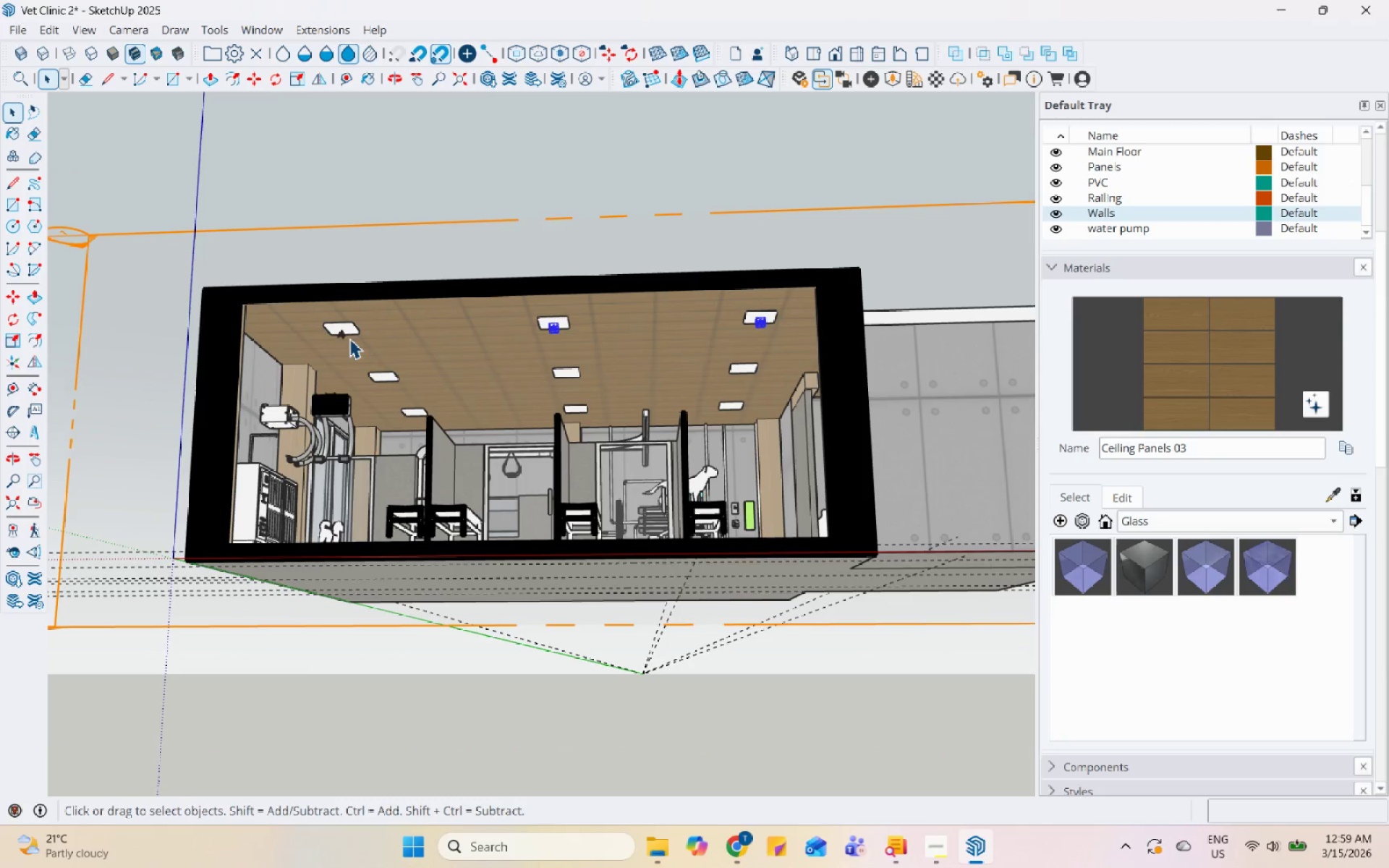 
left_click([341, 336])
 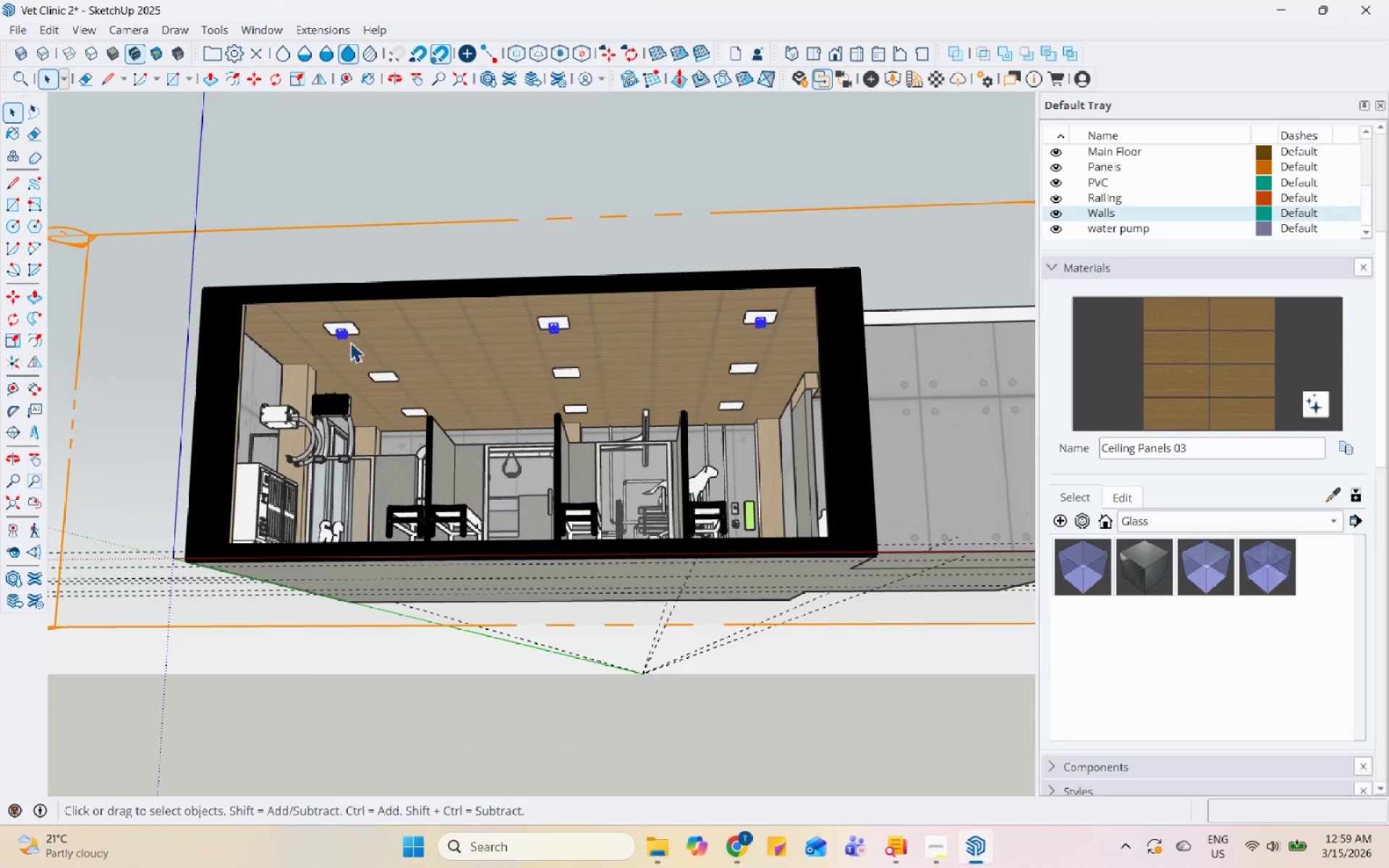 
scroll: coordinate [352, 344], scroll_direction: up, amount: 10.0
 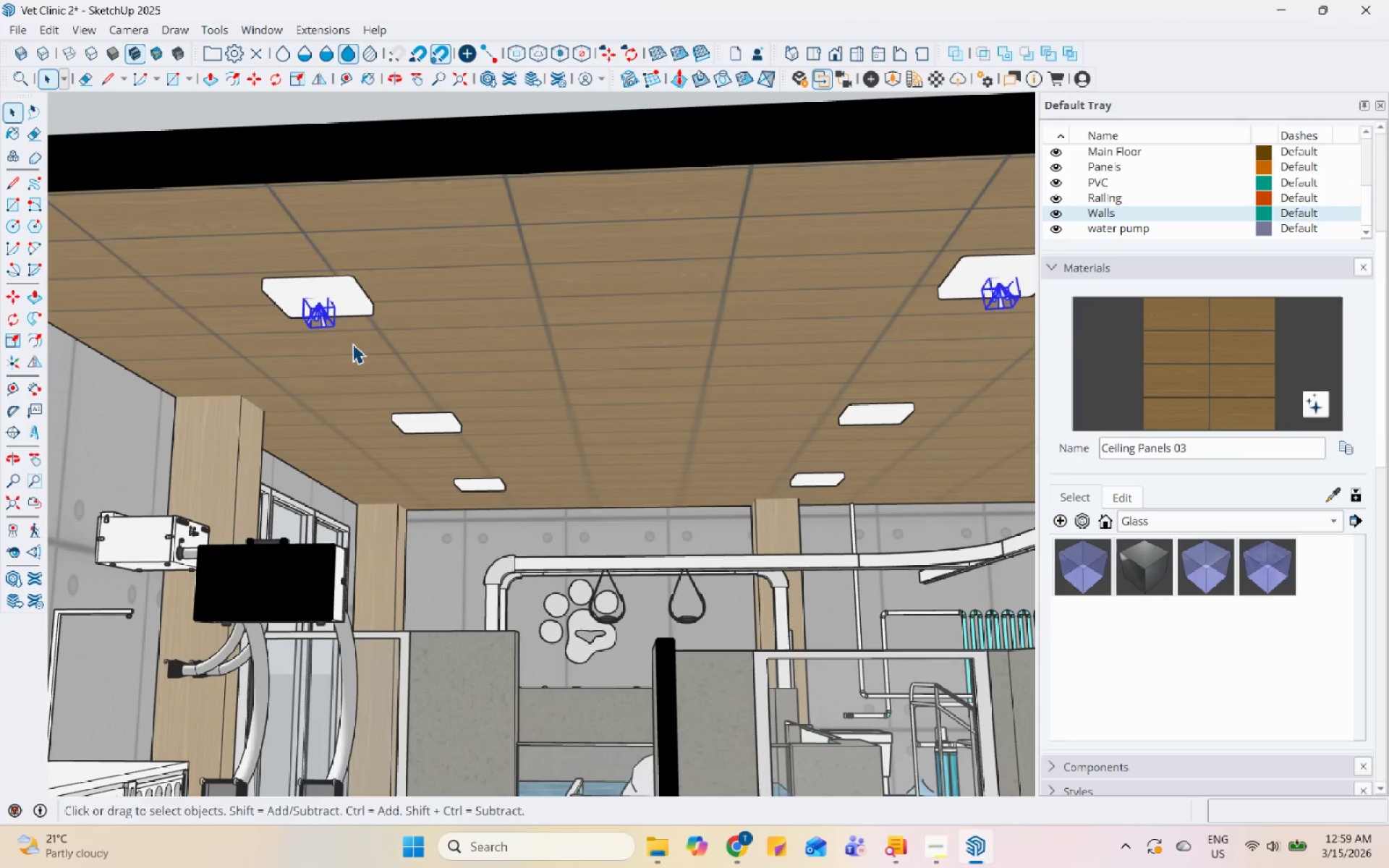 
key(M)
 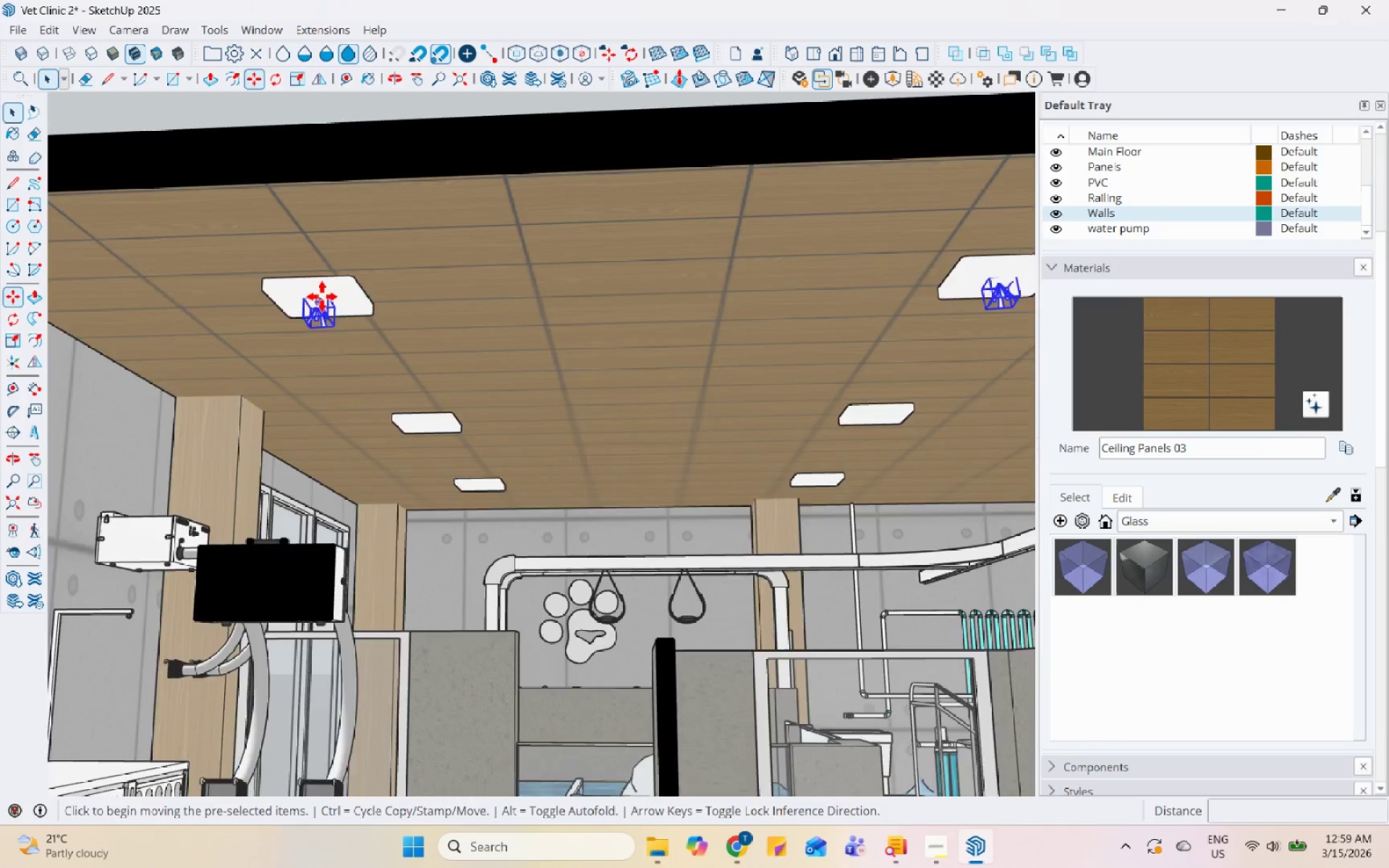 
scroll: coordinate [322, 297], scroll_direction: up, amount: 6.0
 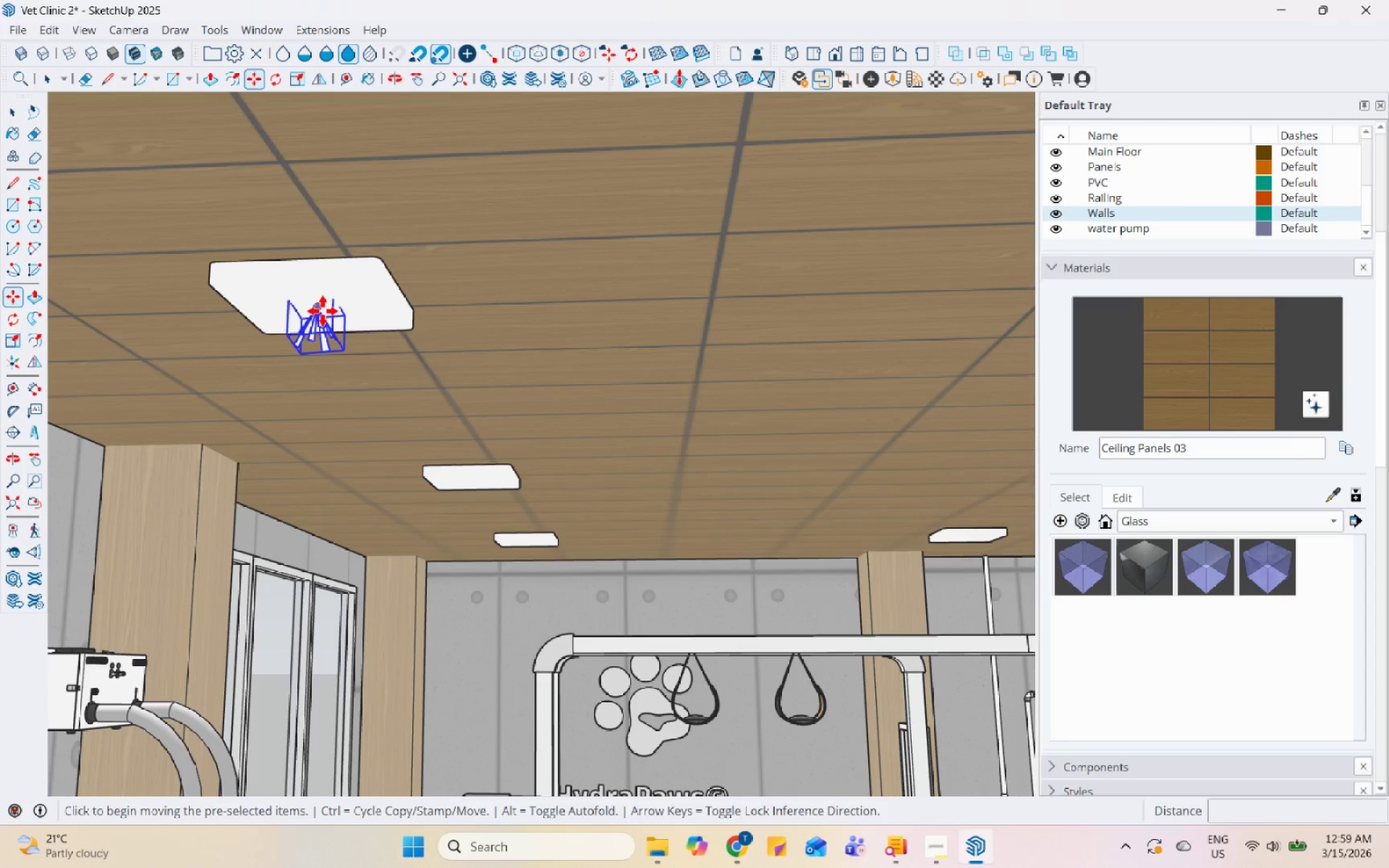 
key(Control+ControlLeft)
 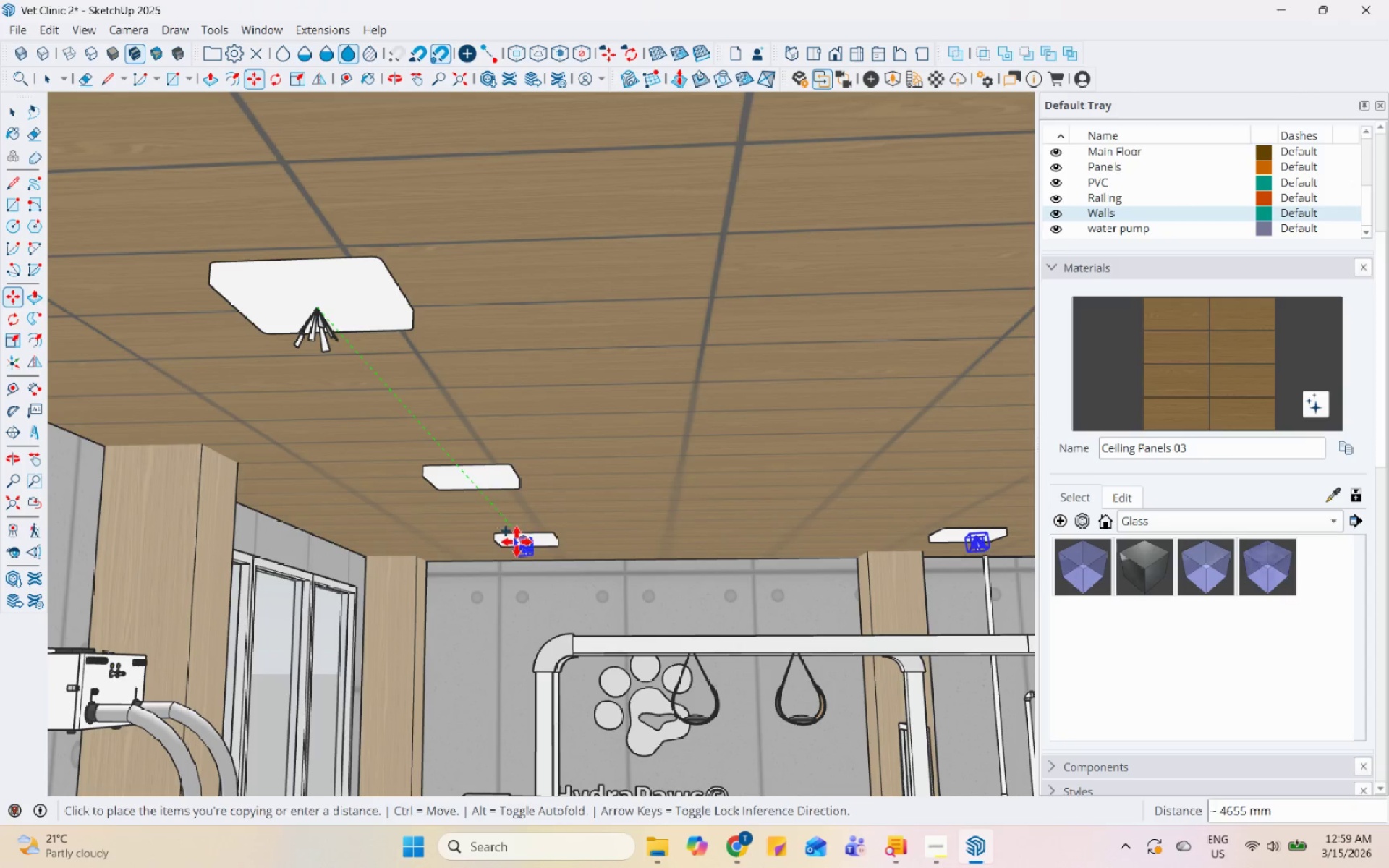 
scroll: coordinate [461, 477], scroll_direction: up, amount: 5.0
 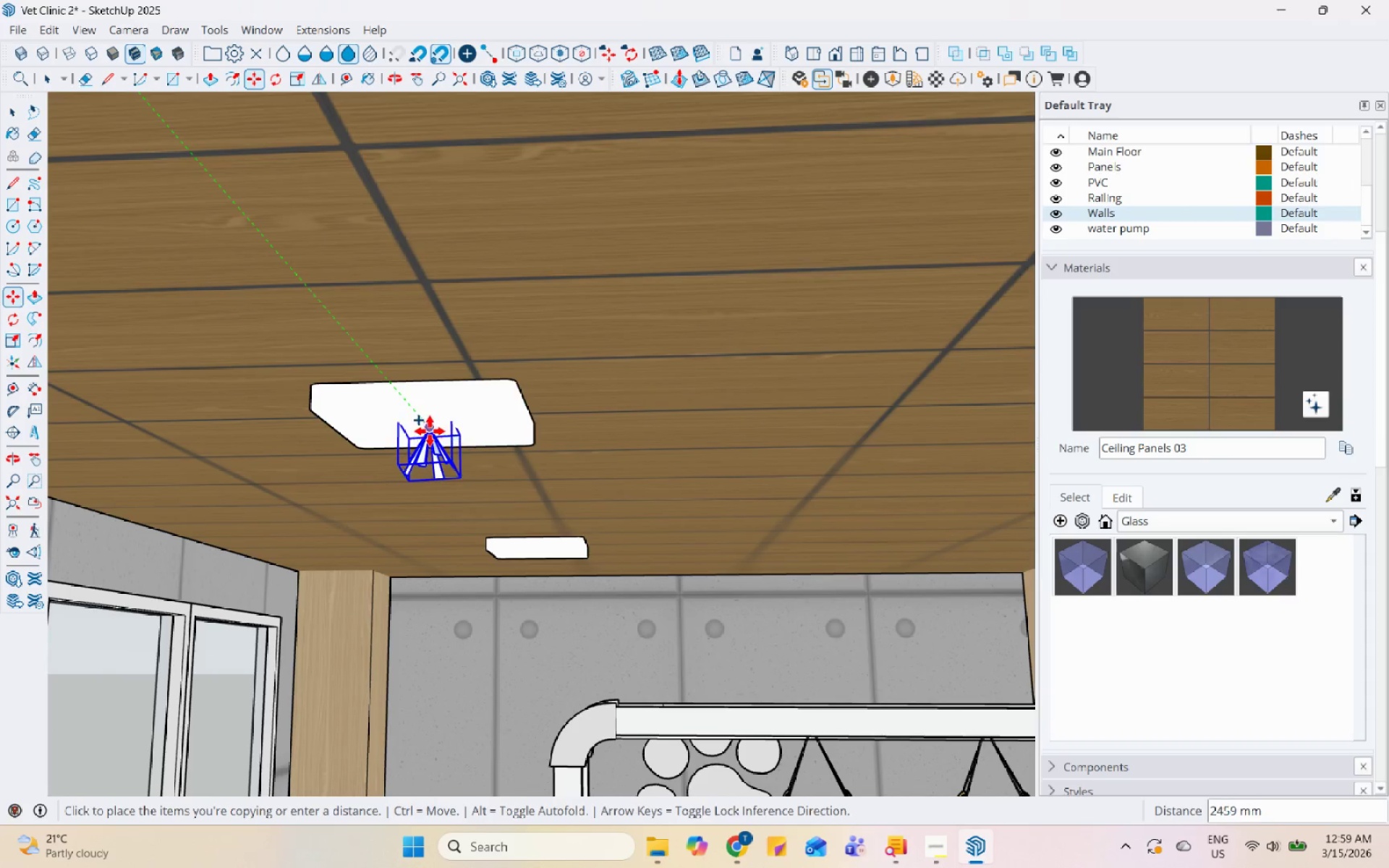 
left_click([428, 429])
 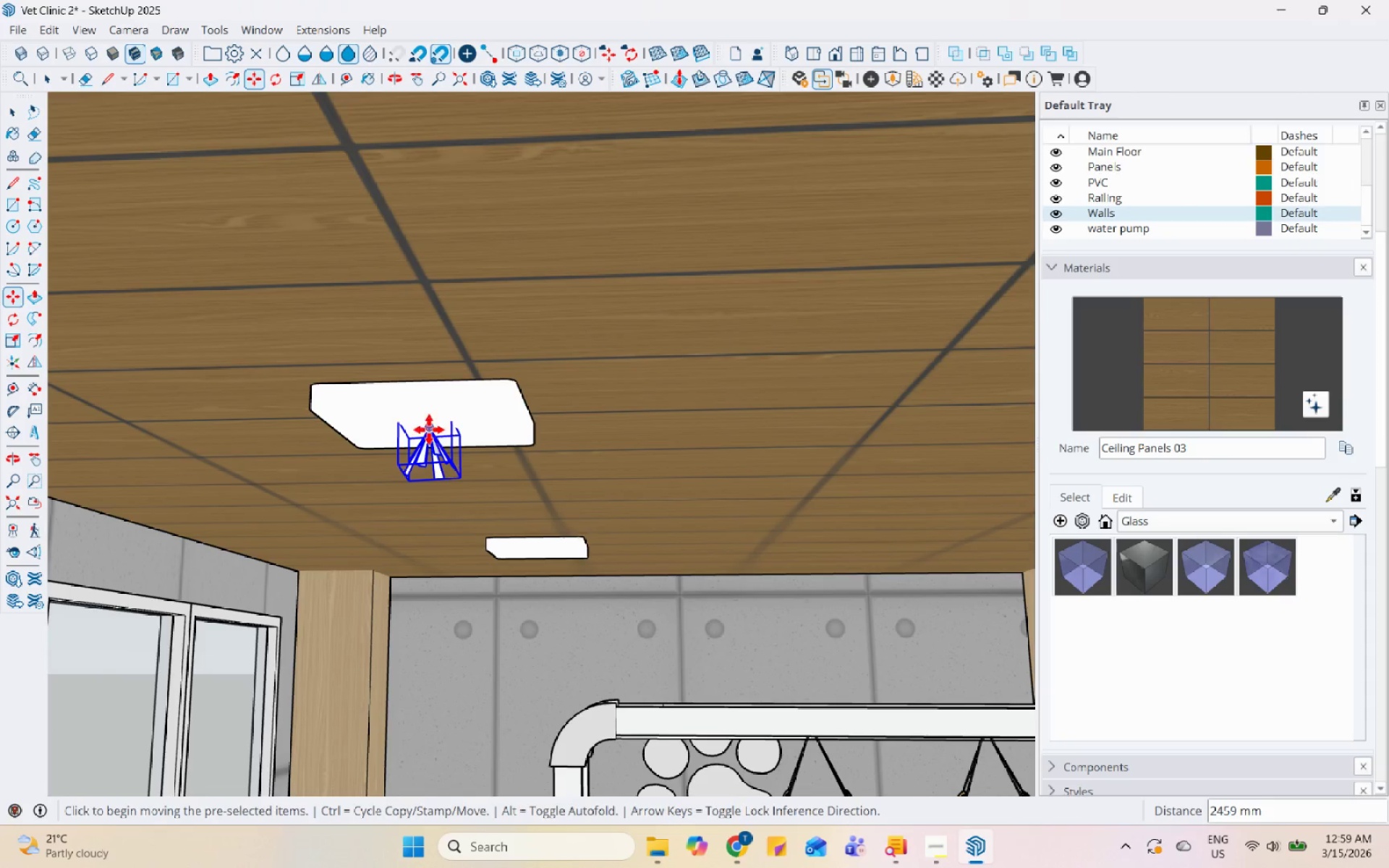 
key(Control+ControlLeft)
 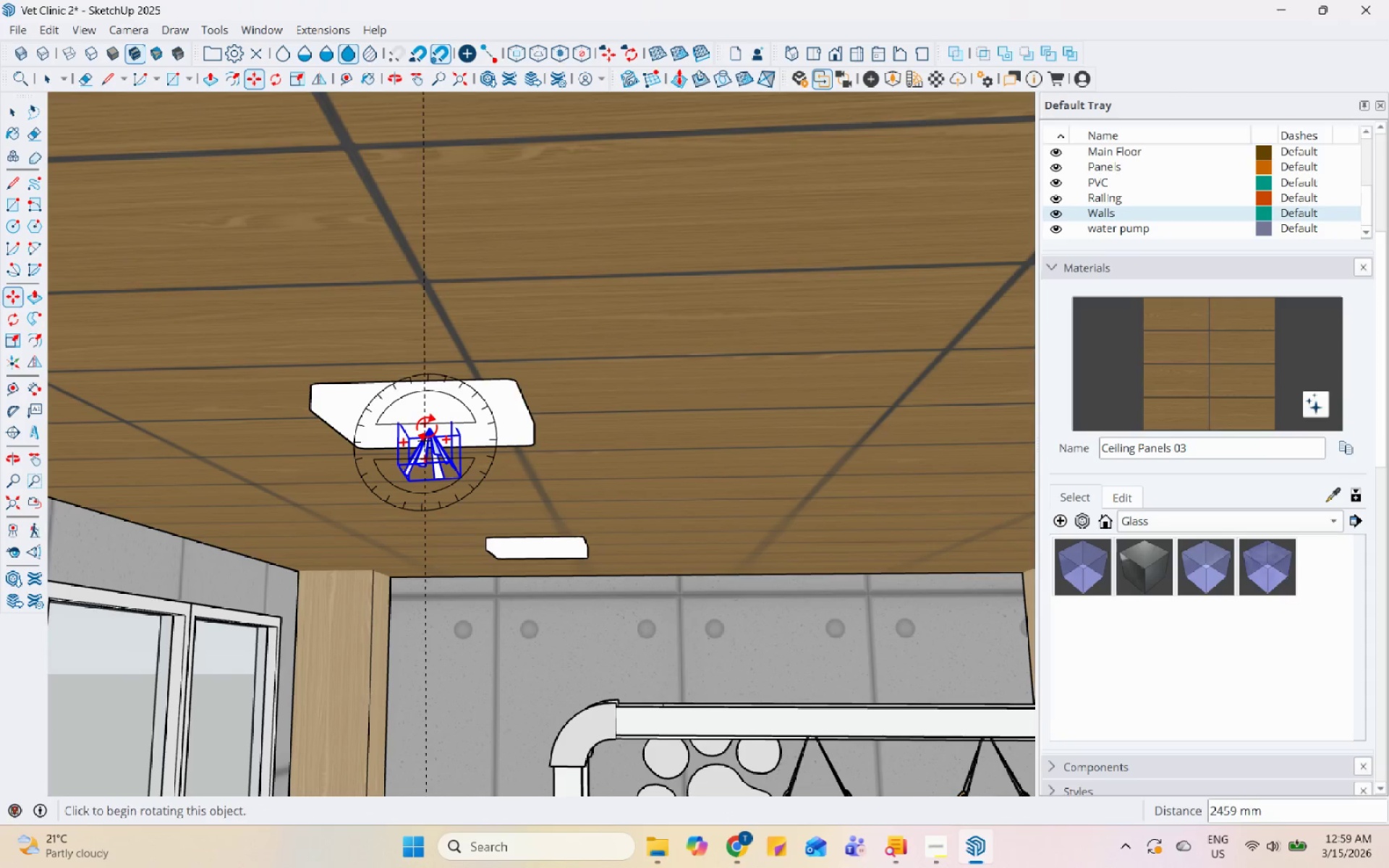 
left_click([427, 427])
 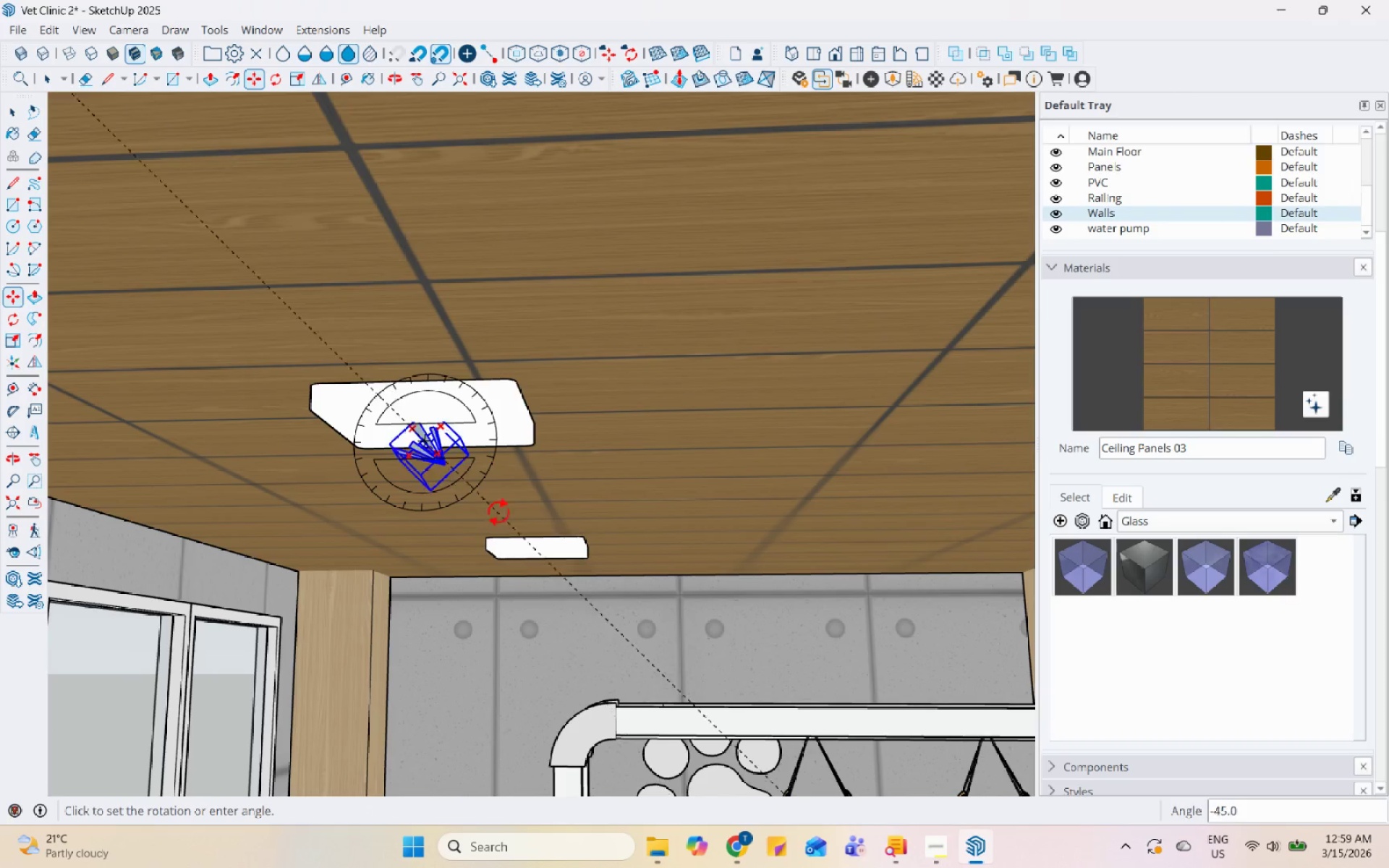 
key(Space)
 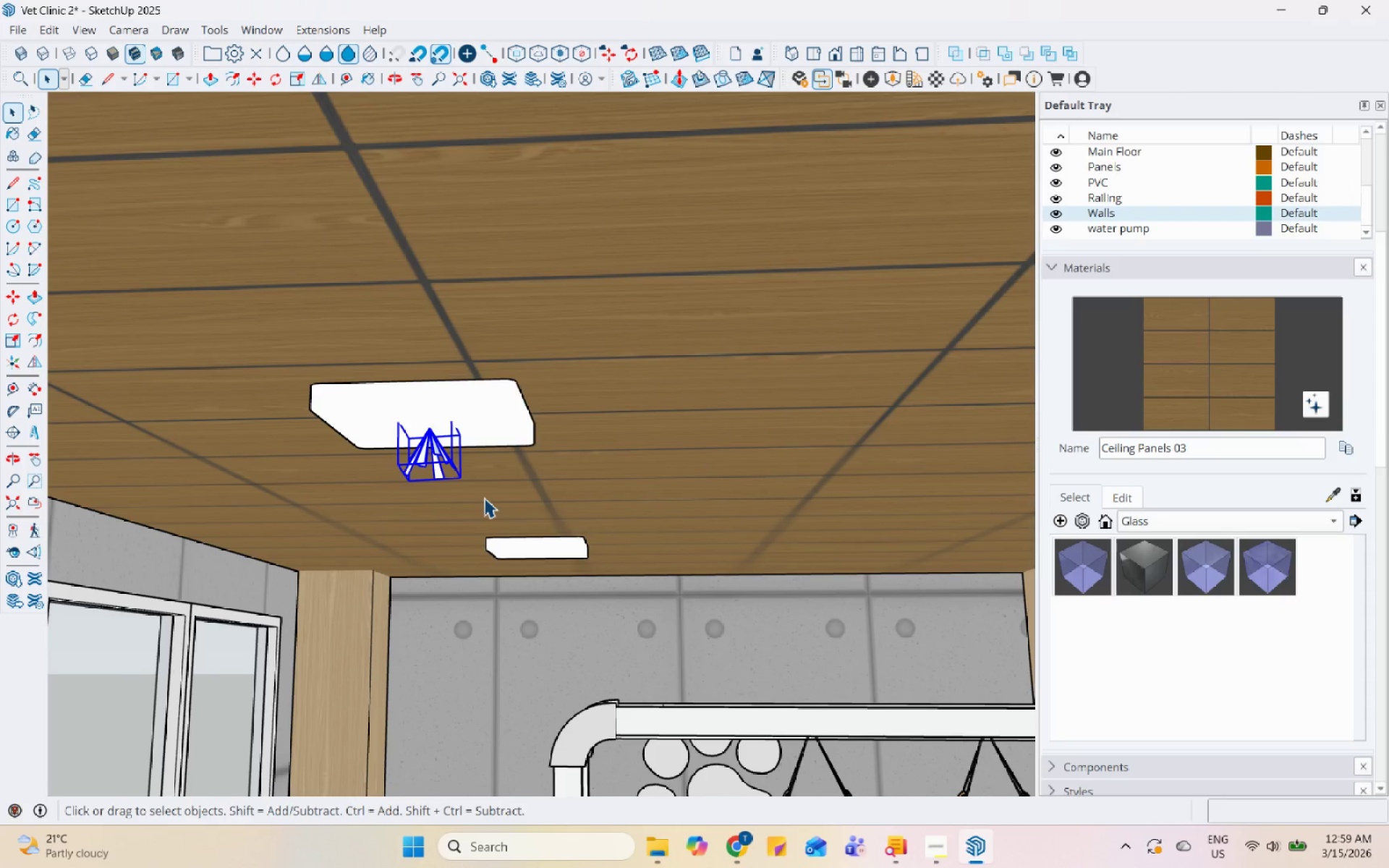 
key(M)
 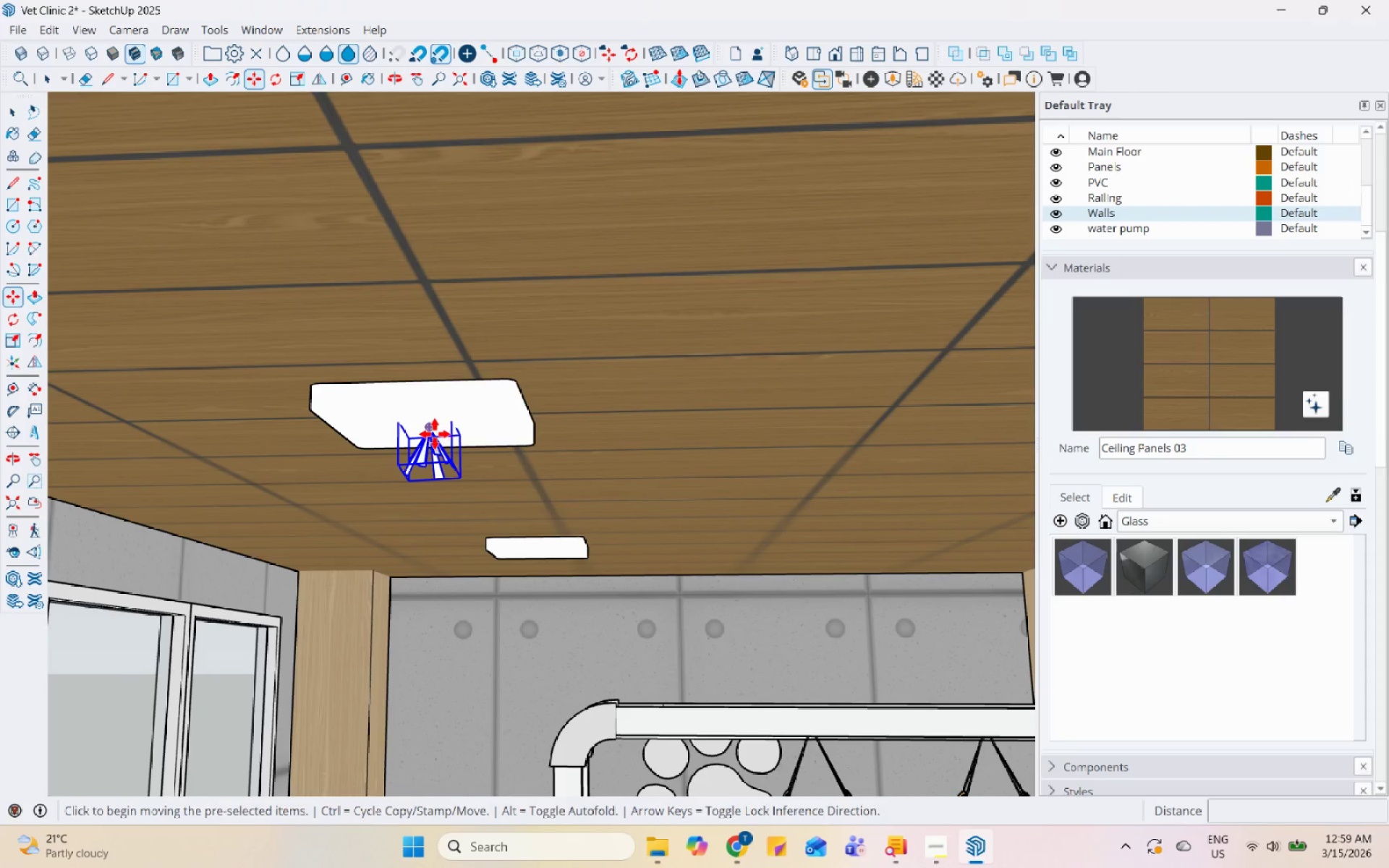 
key(Control+ControlLeft)
 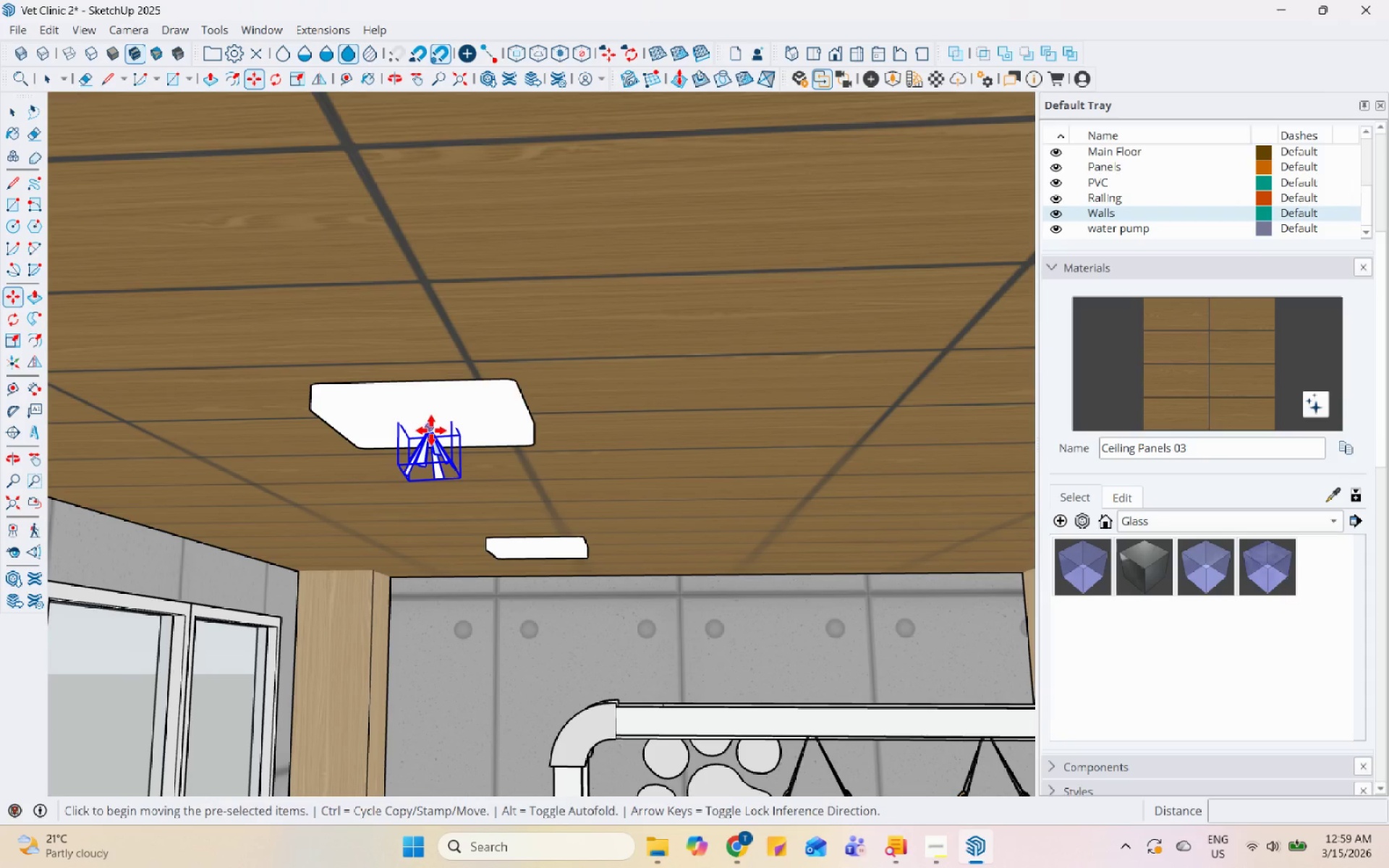 
left_click([431, 430])
 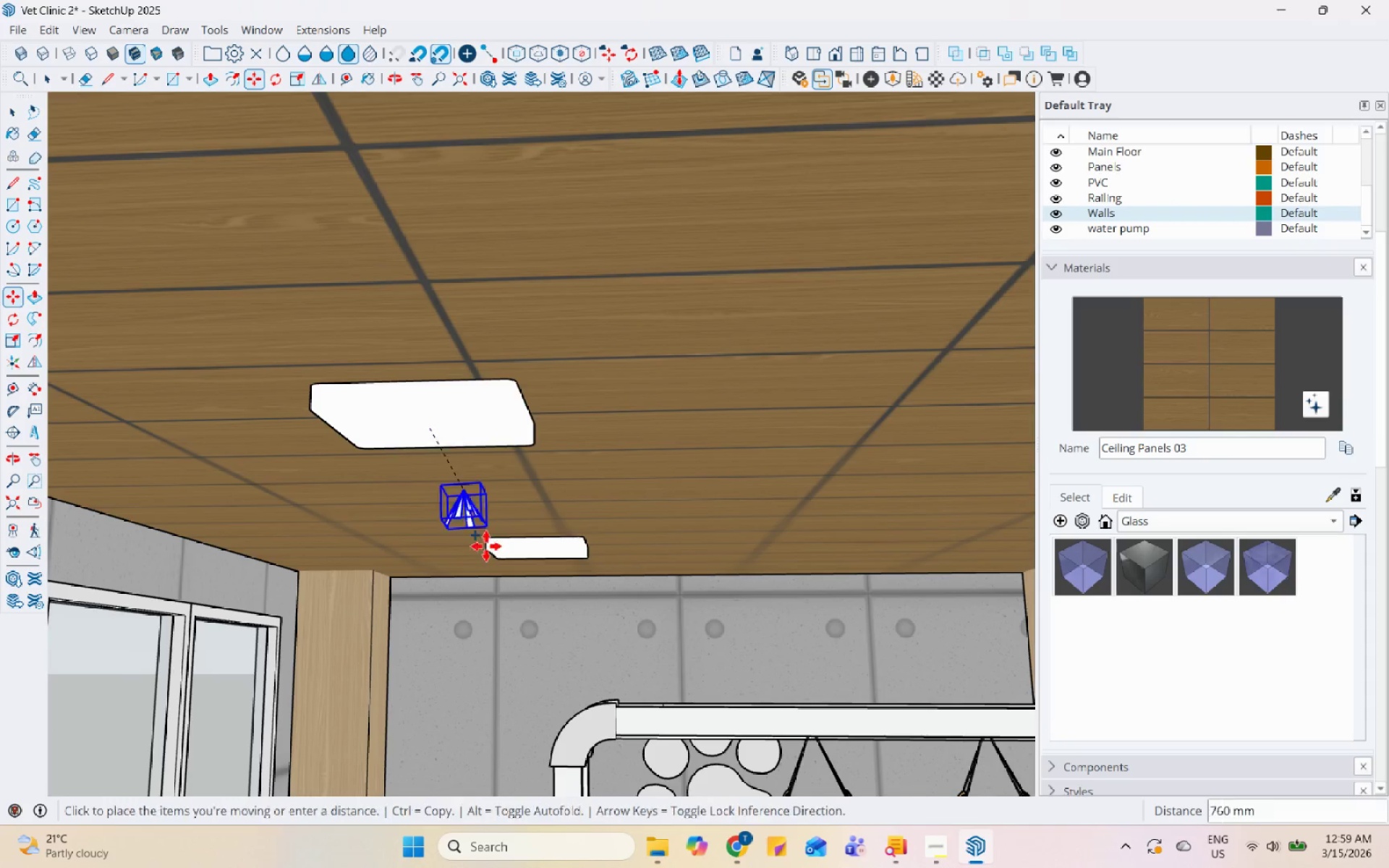 
scroll: coordinate [494, 564], scroll_direction: up, amount: 5.0
 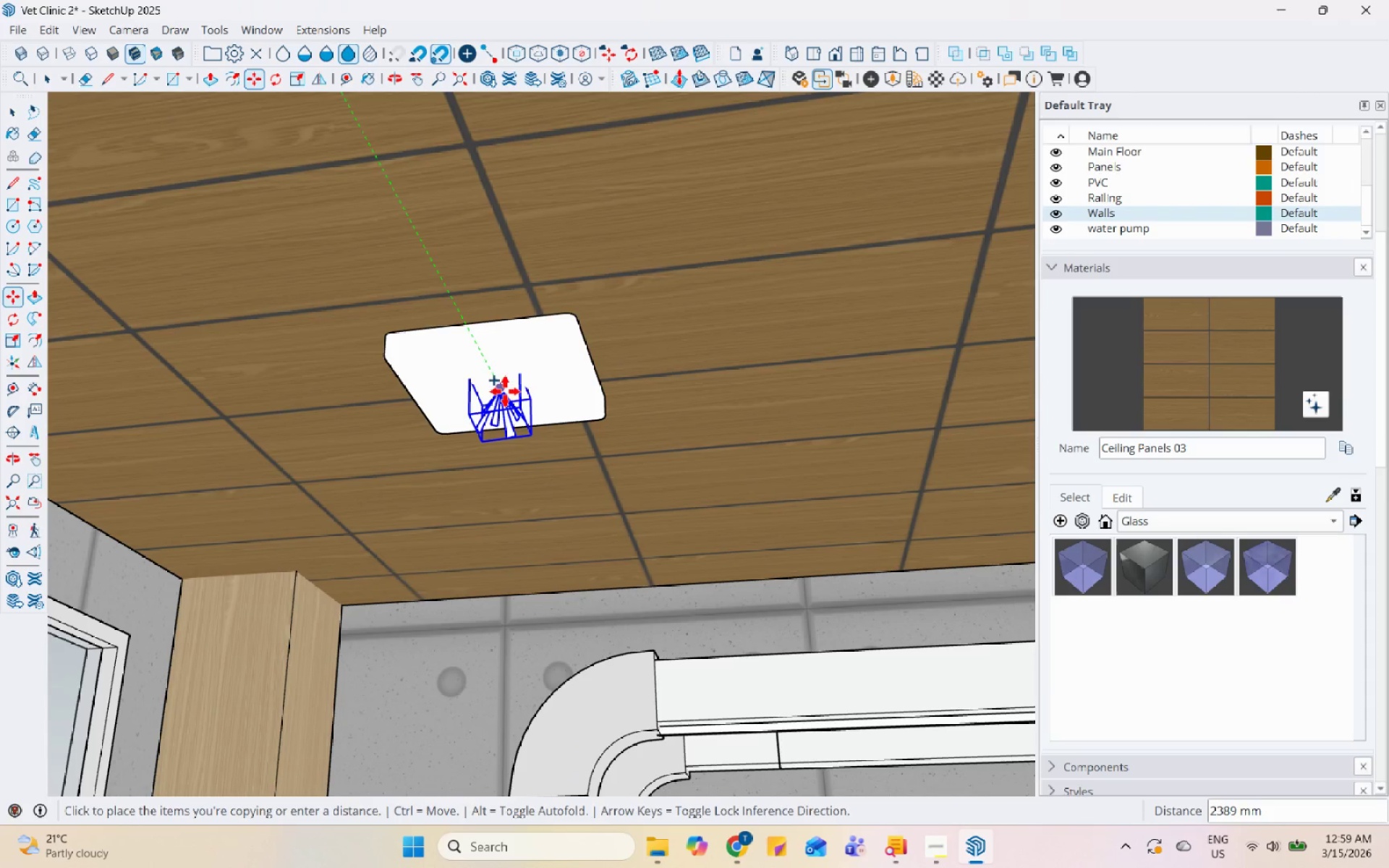 
left_click([501, 386])
 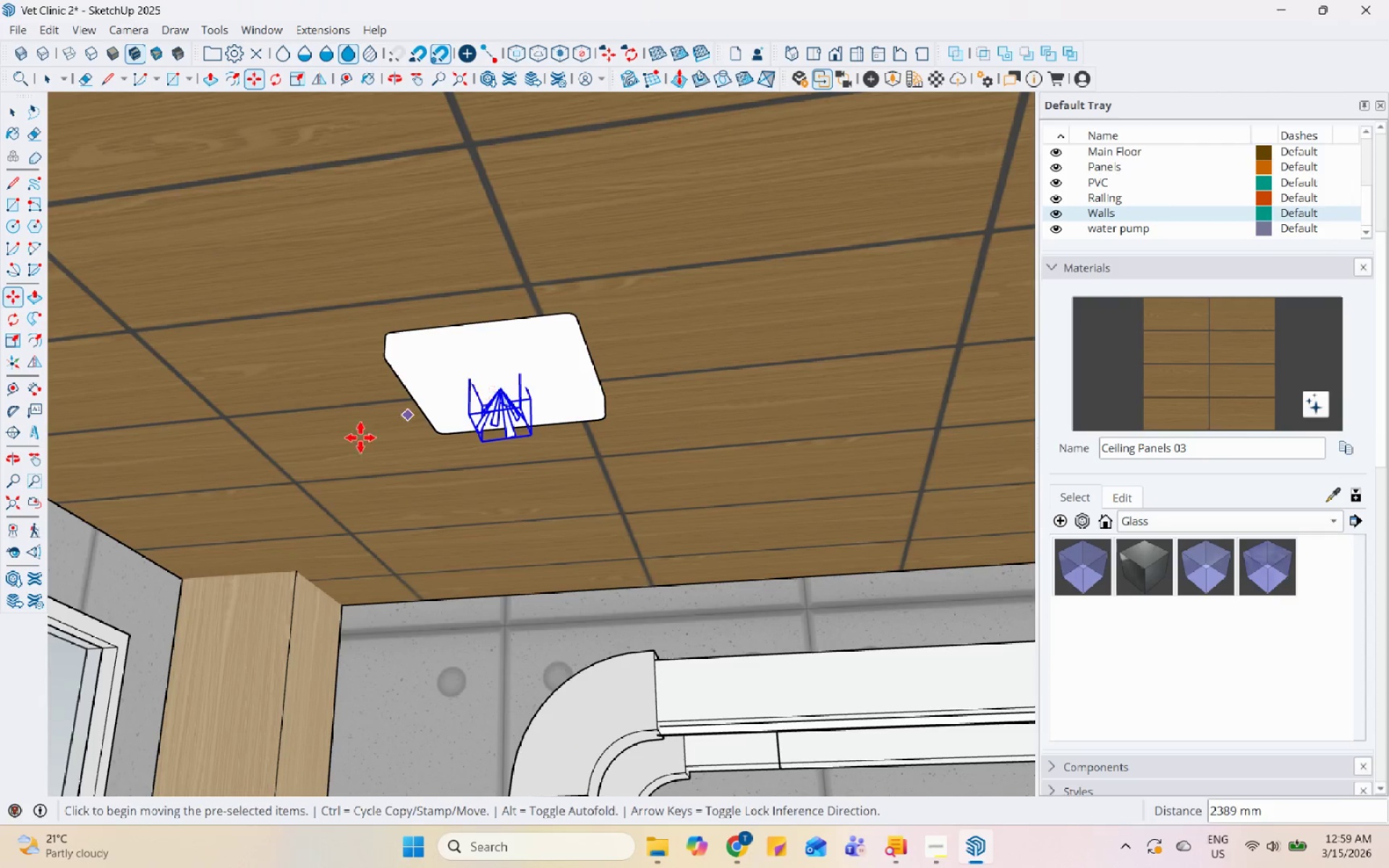 
scroll: coordinate [413, 553], scroll_direction: down, amount: 49.0
 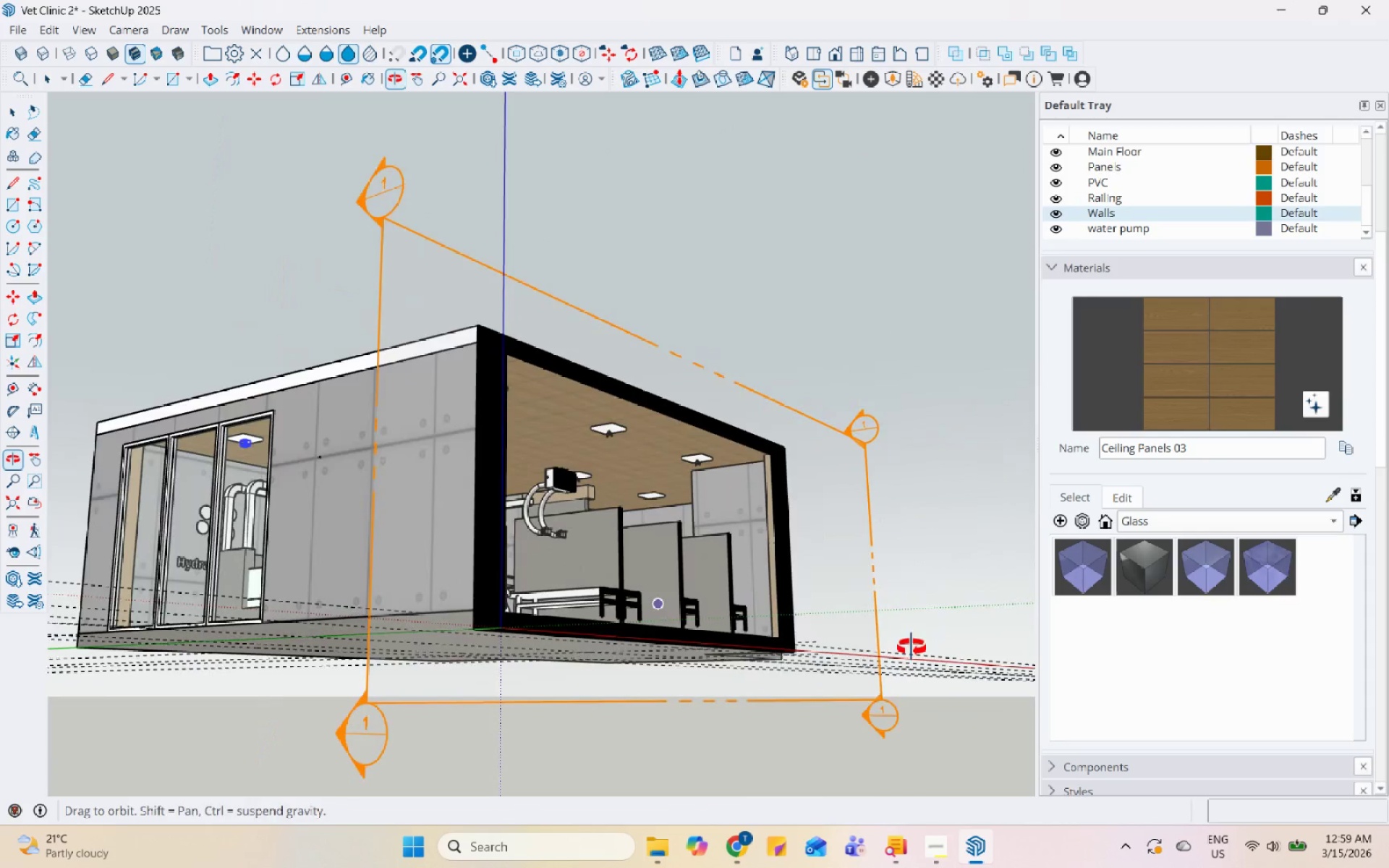 
key(Space)
 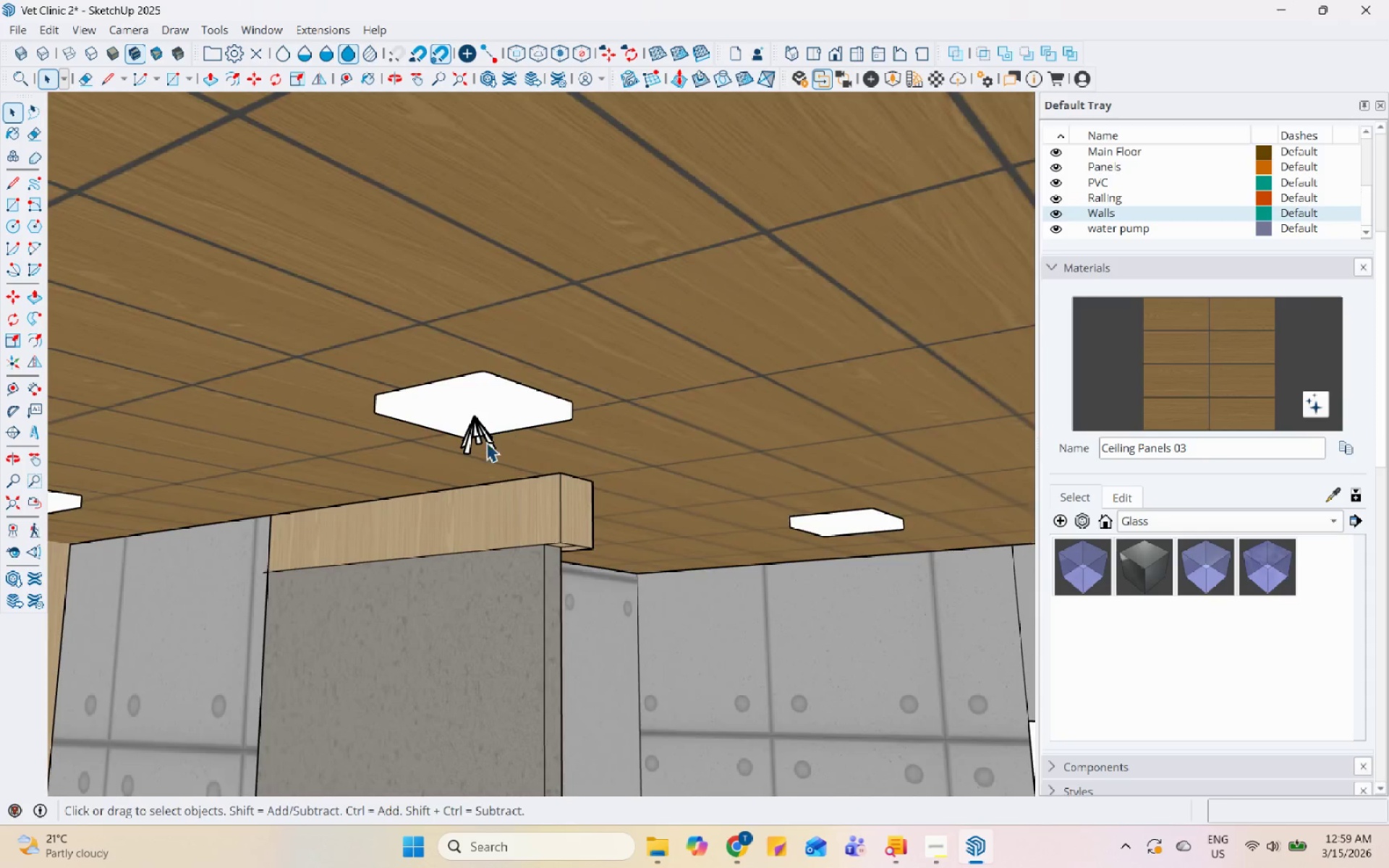 
scroll: coordinate [440, 403], scroll_direction: up, amount: 32.0
 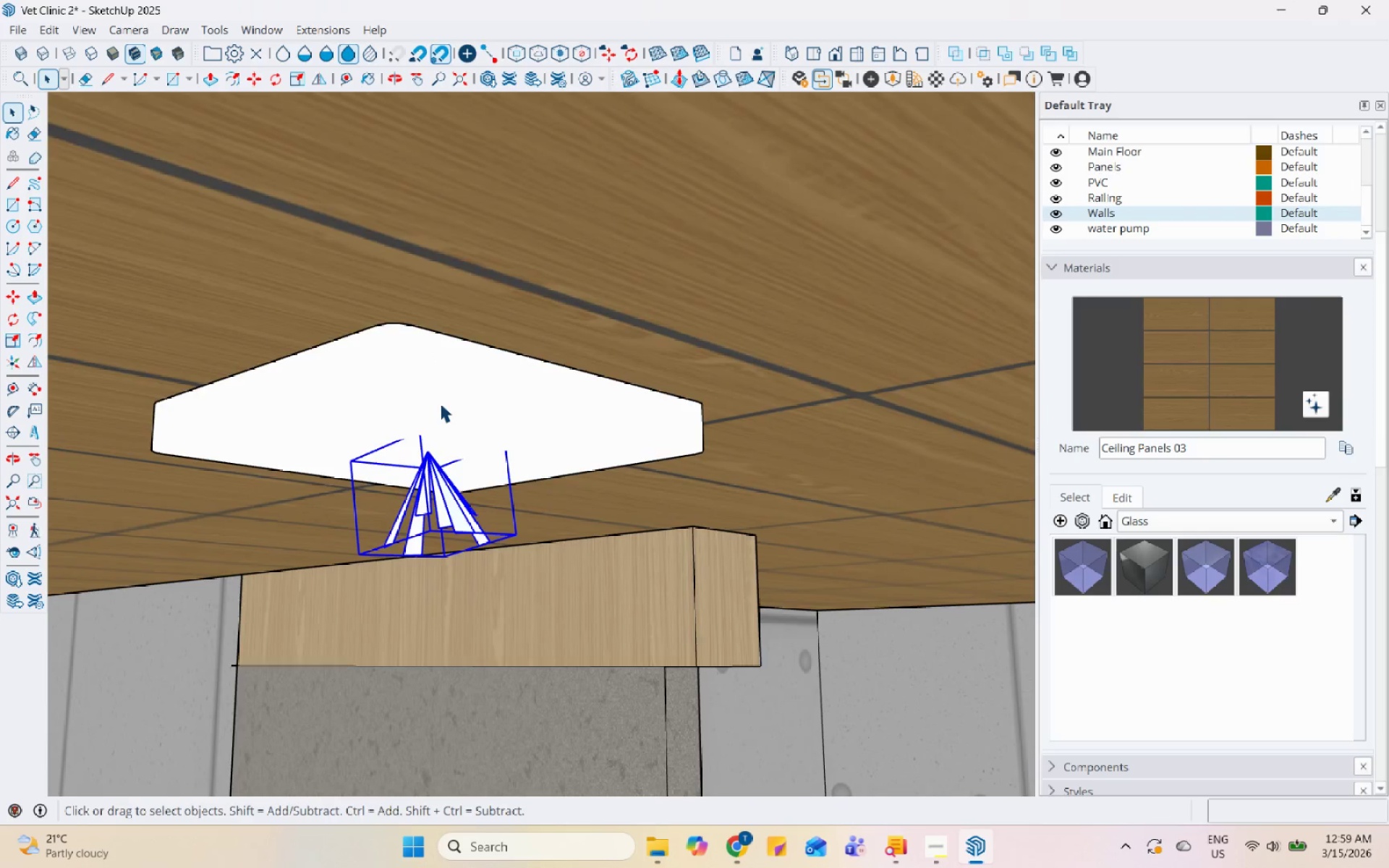 
key(M)
 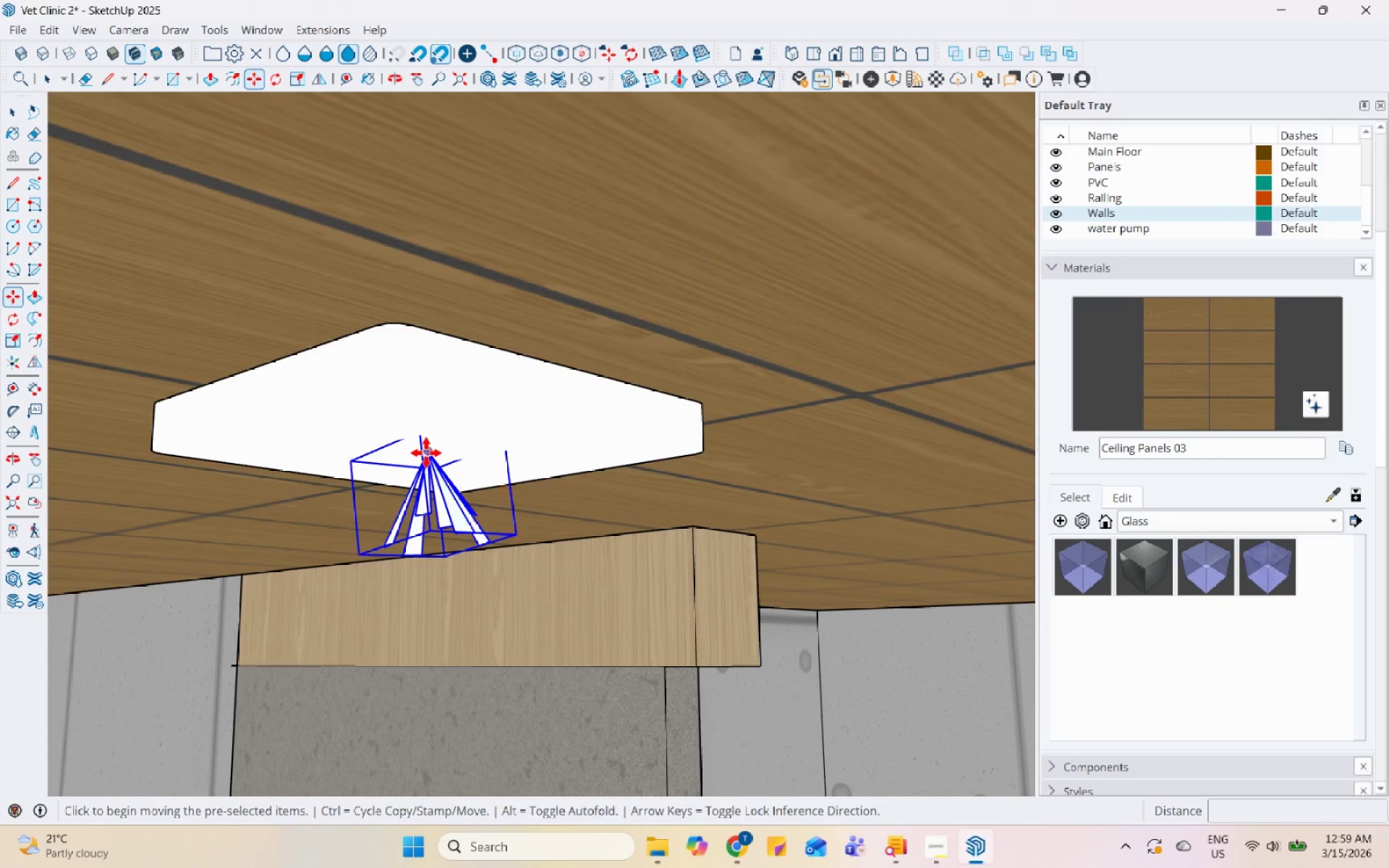 
key(Control+ControlLeft)
 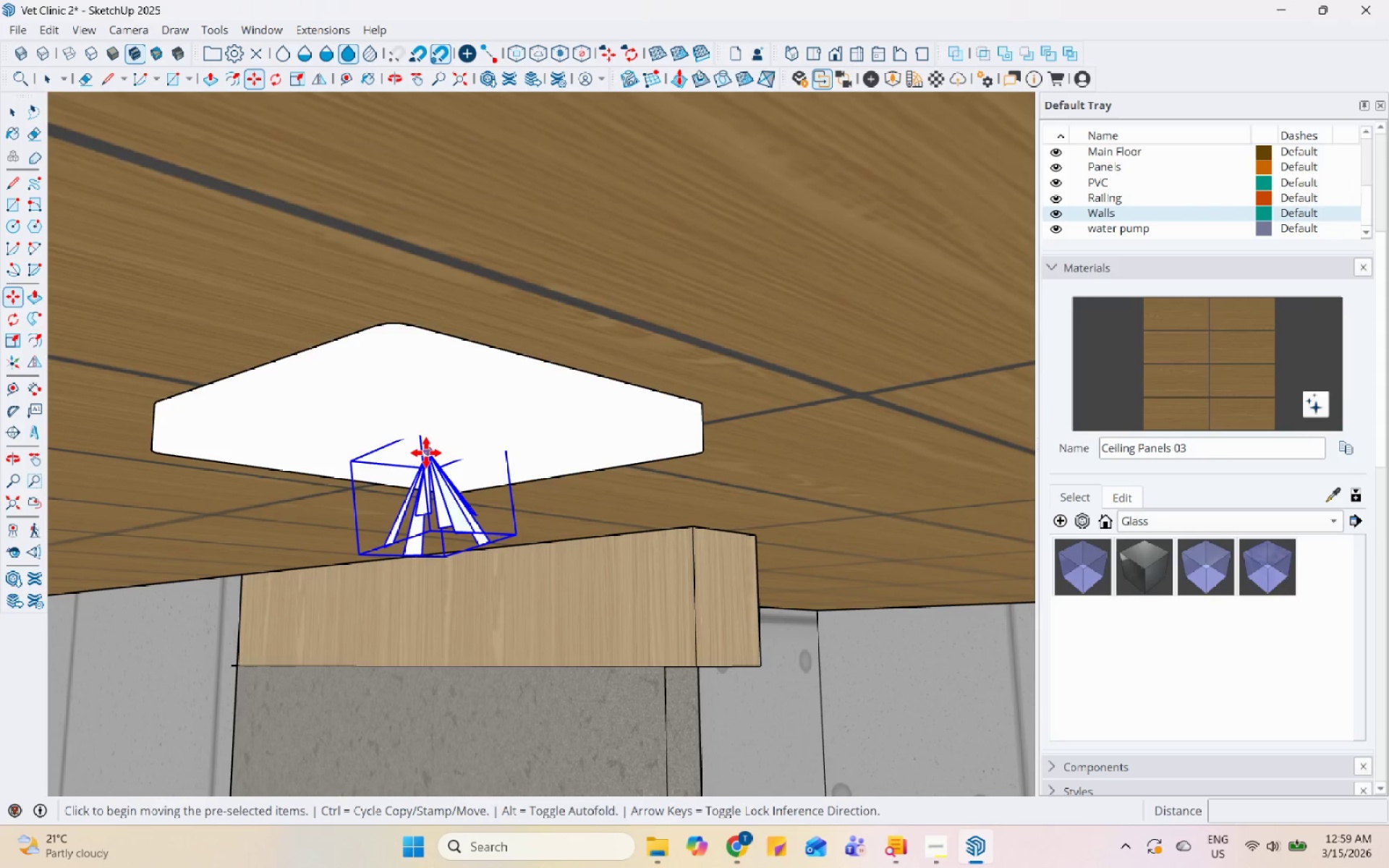 
left_click([426, 453])
 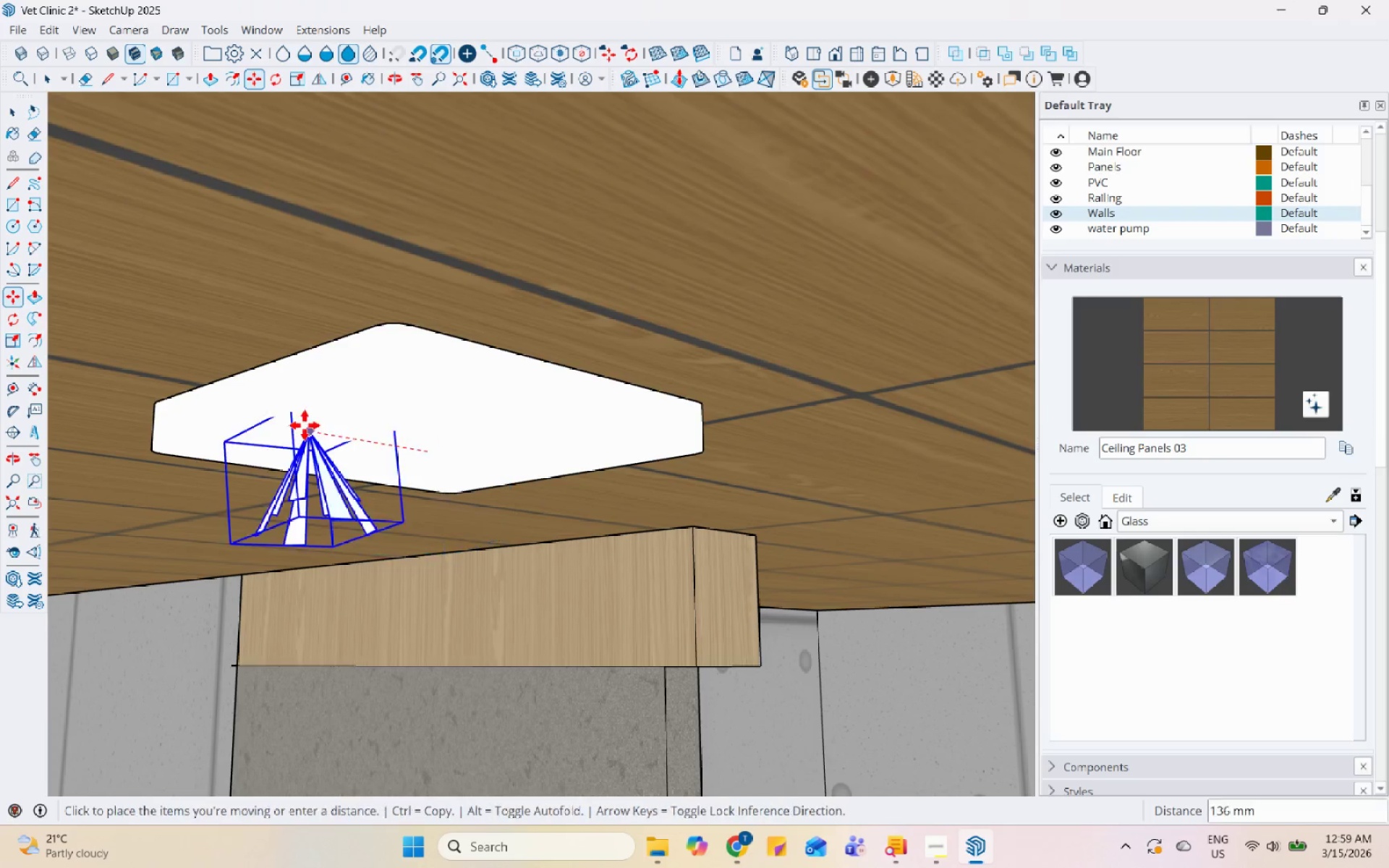 
scroll: coordinate [556, 451], scroll_direction: down, amount: 9.0
 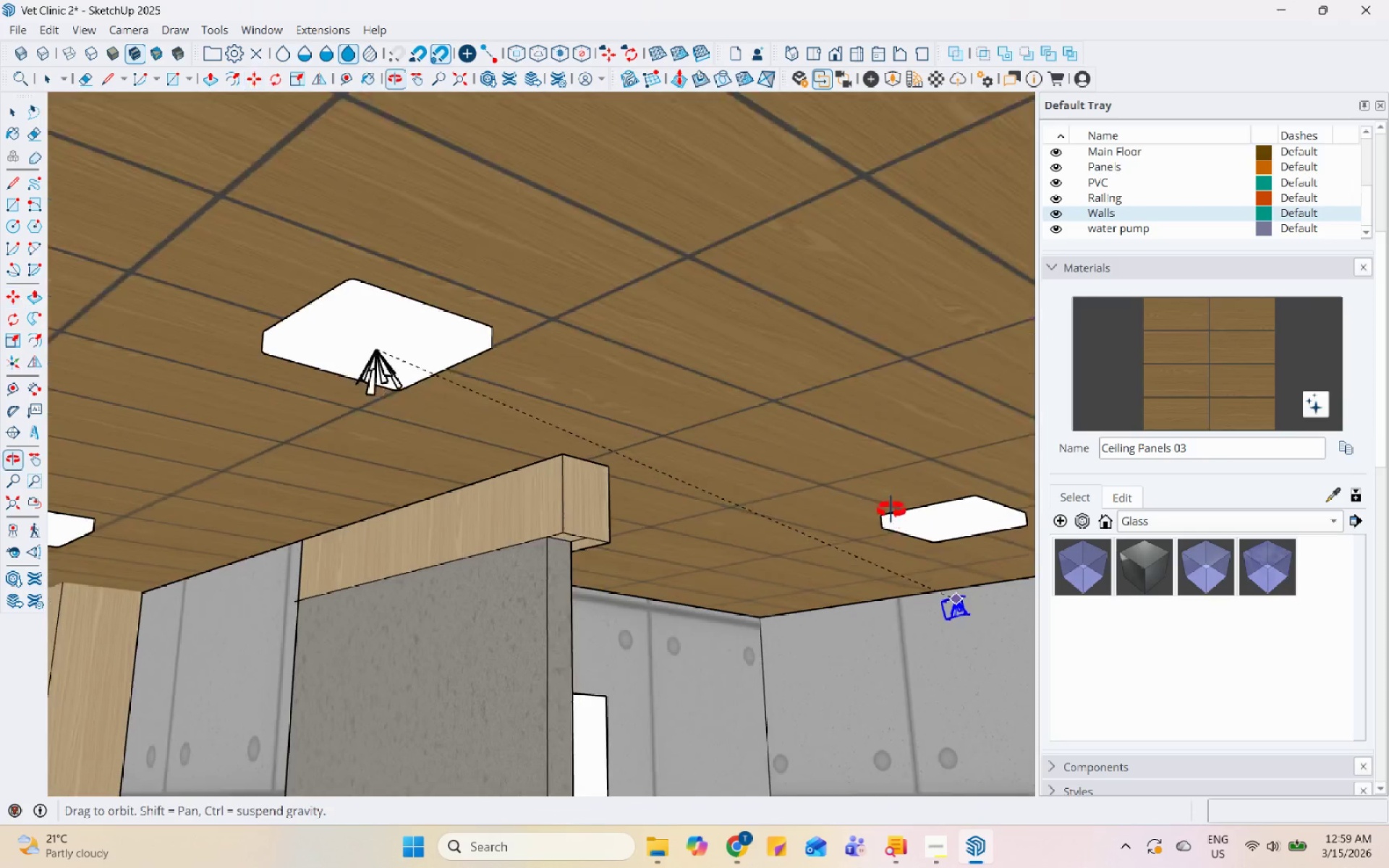 
scroll: coordinate [951, 533], scroll_direction: up, amount: 2.0
 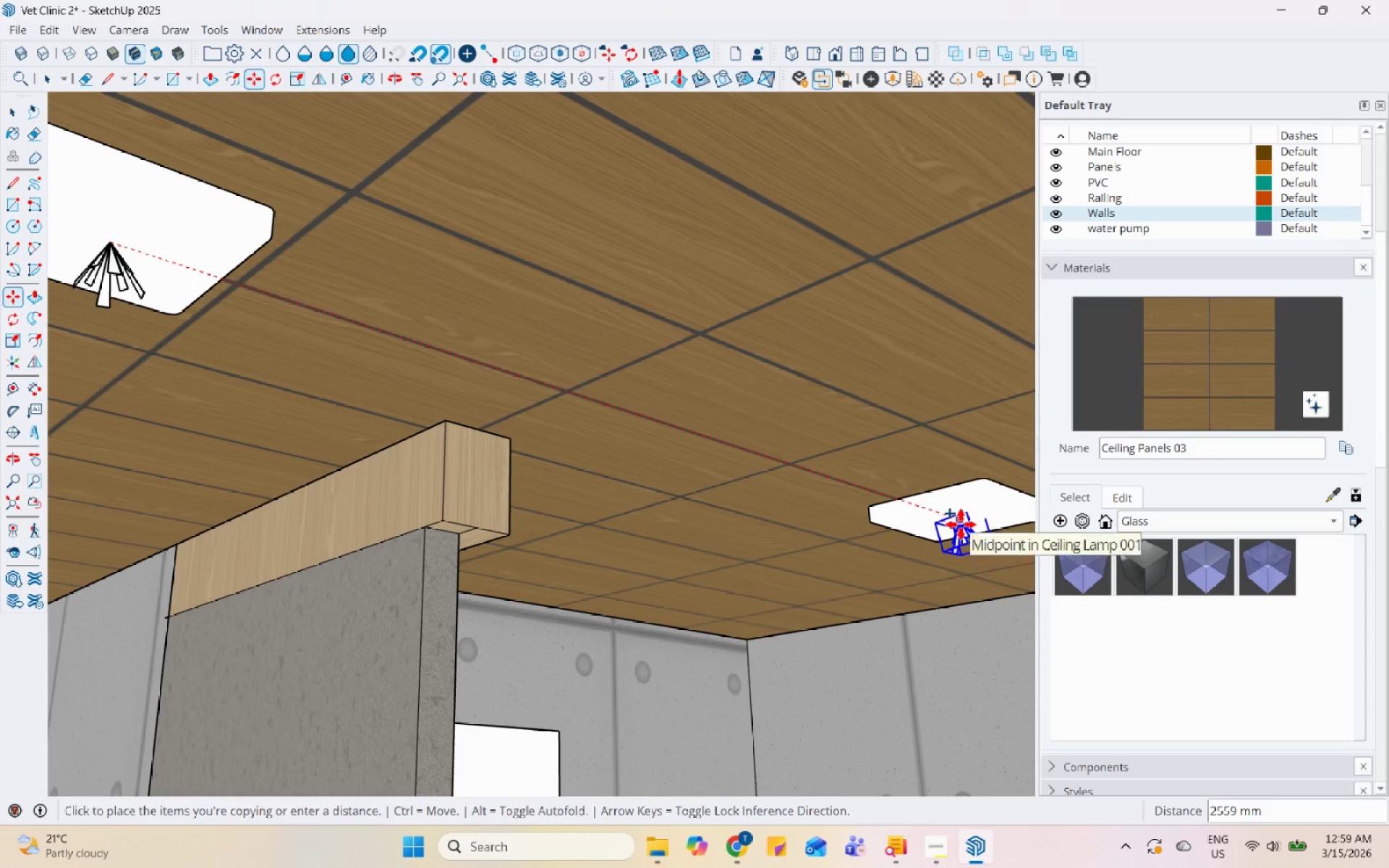 
key(Space)
 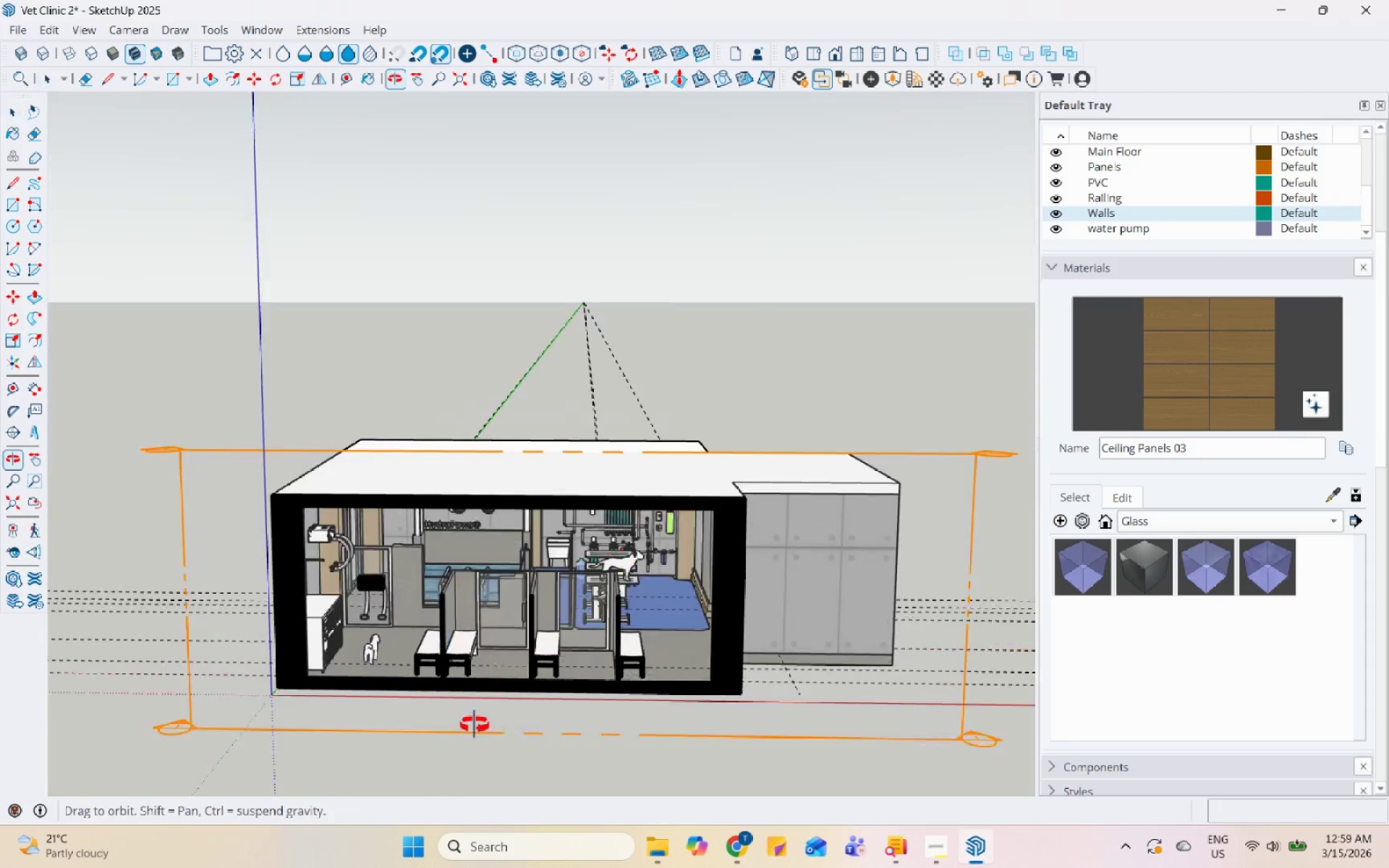 
scroll: coordinate [537, 566], scroll_direction: down, amount: 32.0
 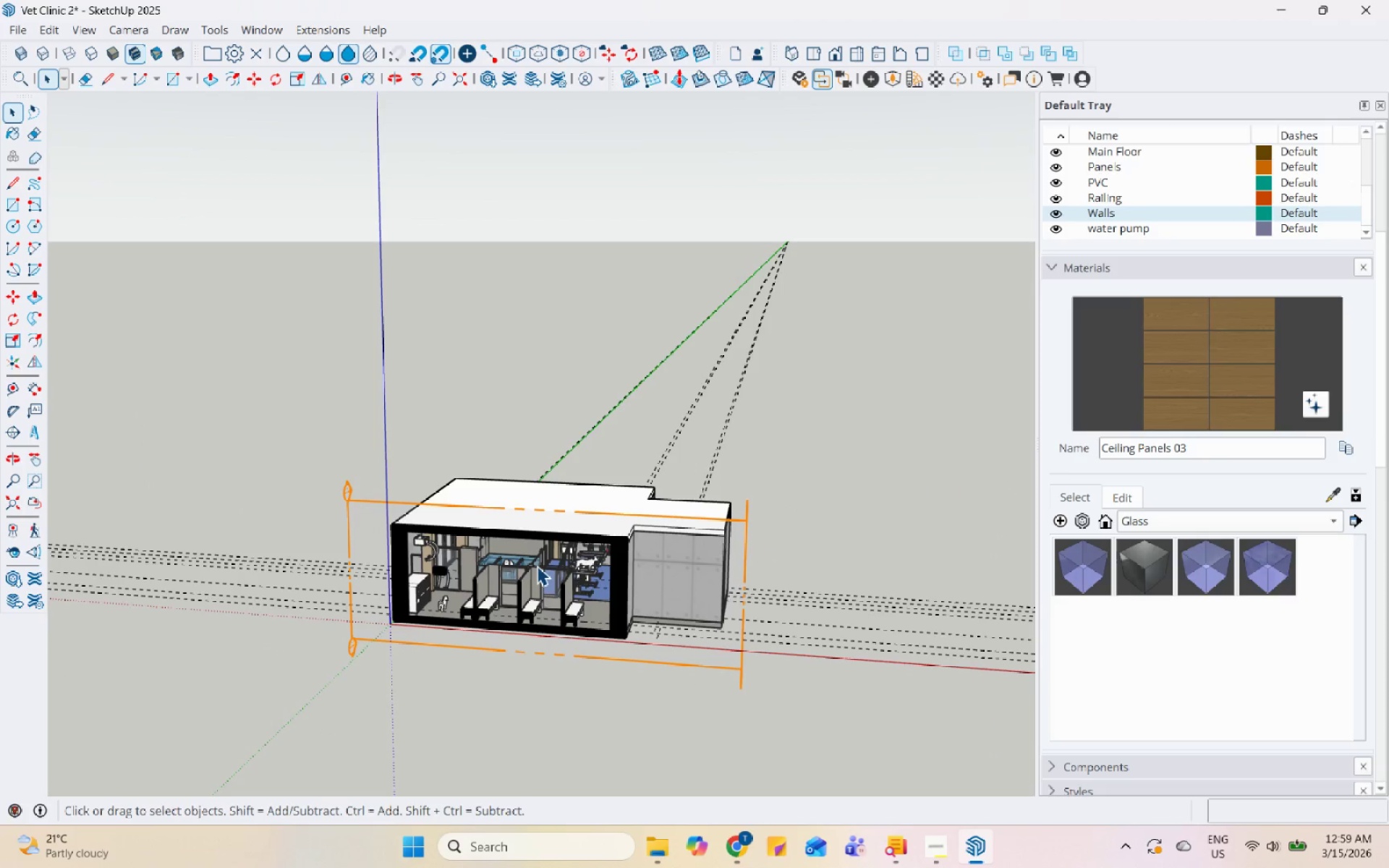 
wait(5.56)
 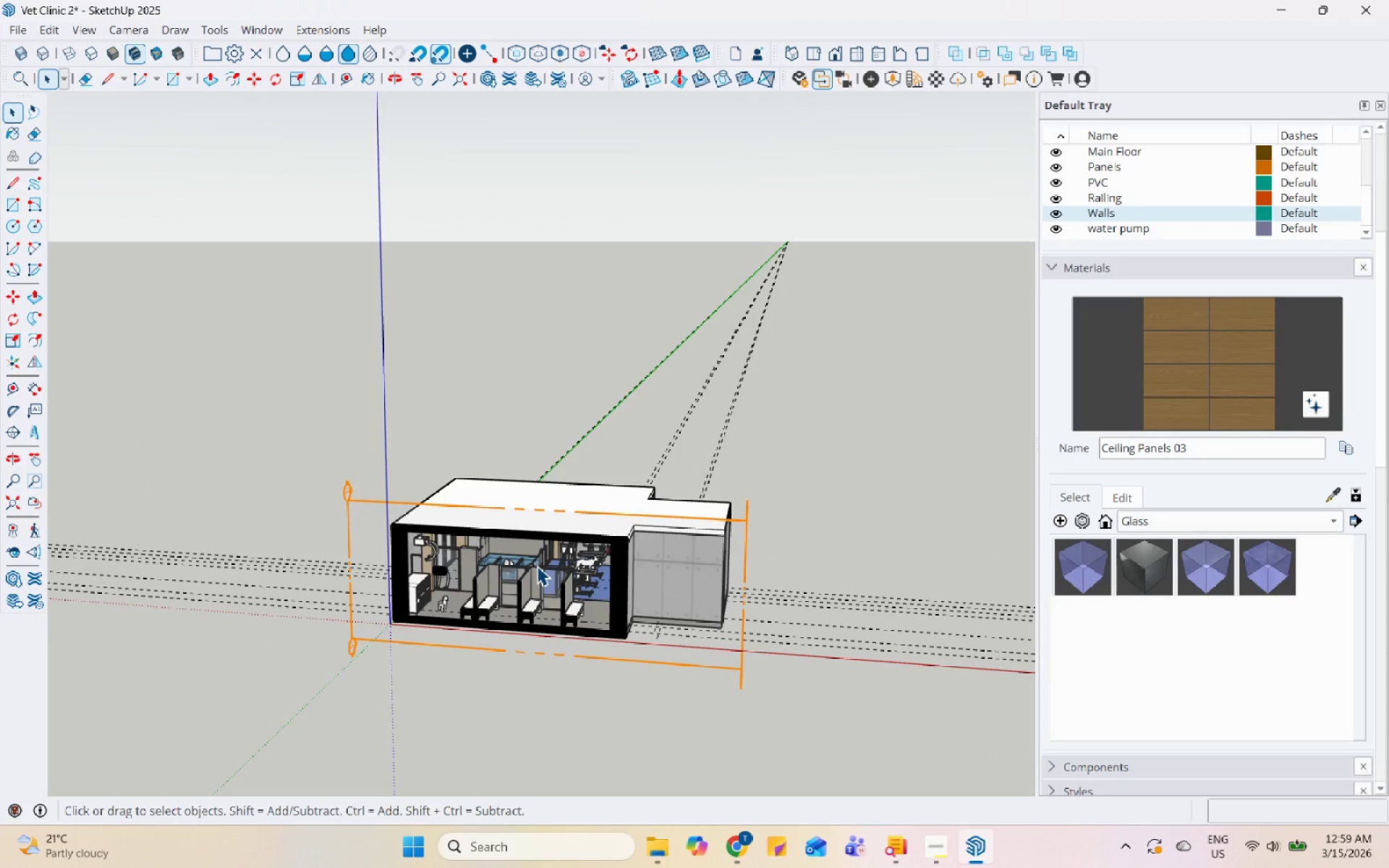 
left_click([739, 588])
 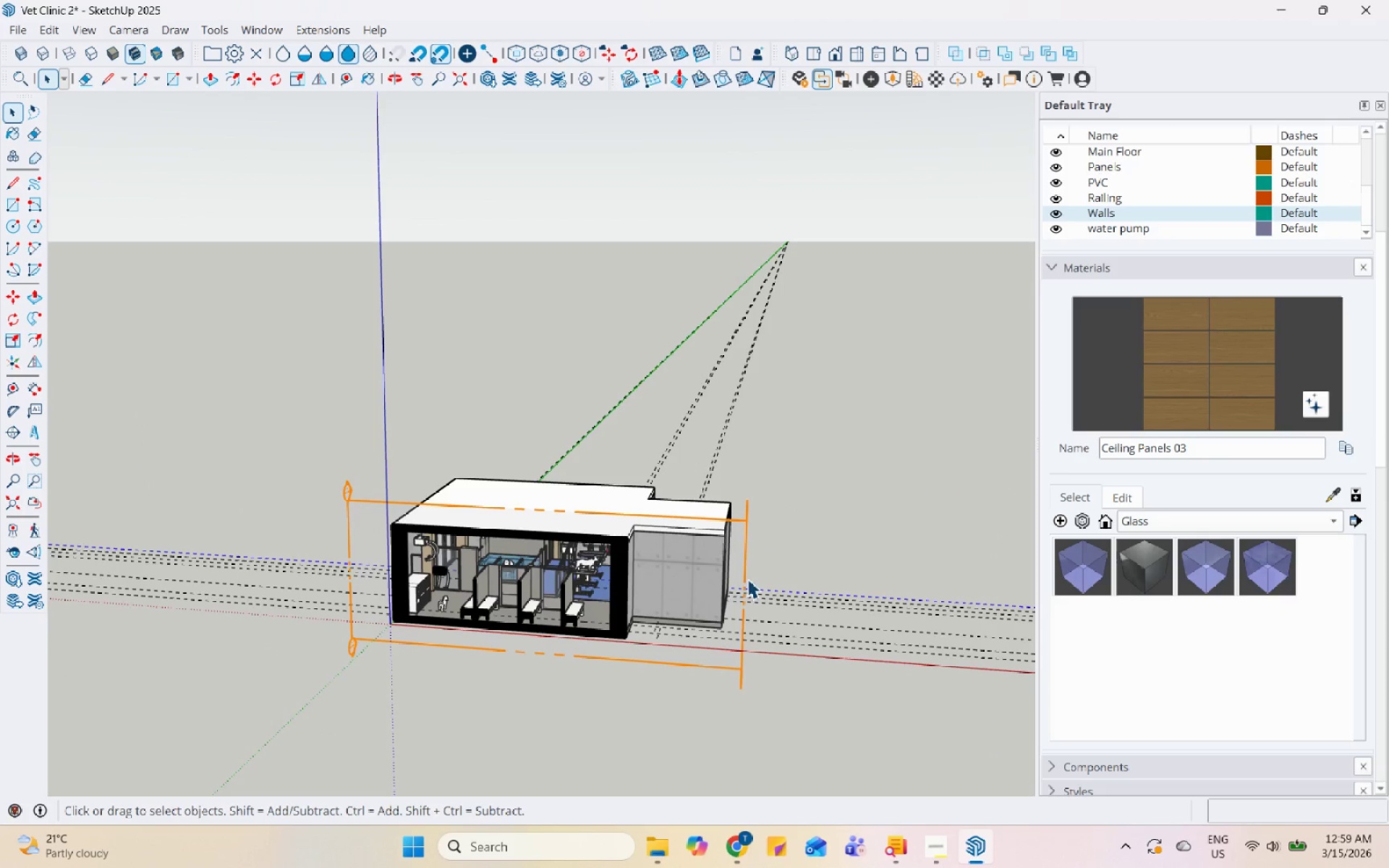 
double_click([739, 550])
 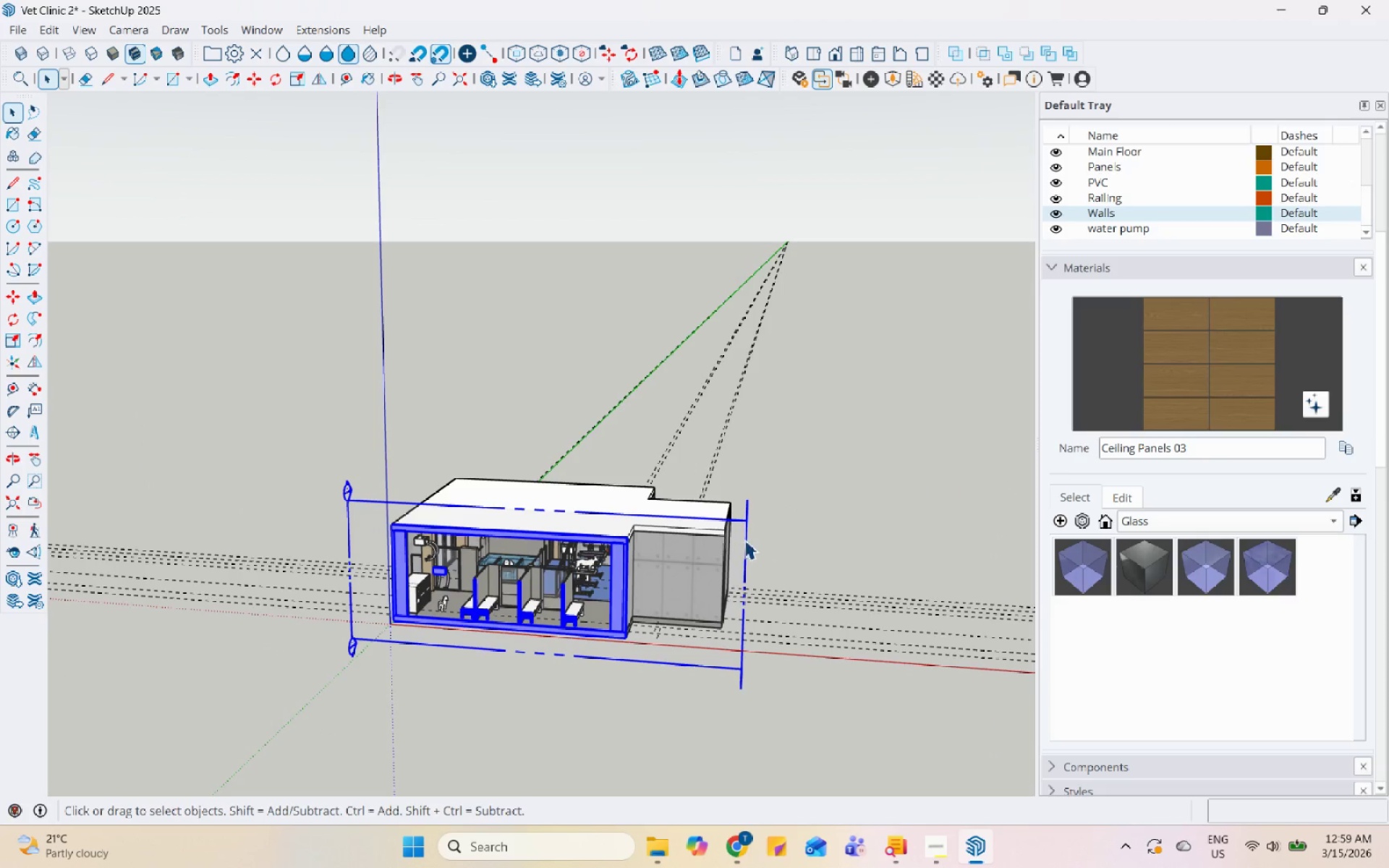 
right_click([744, 540])
 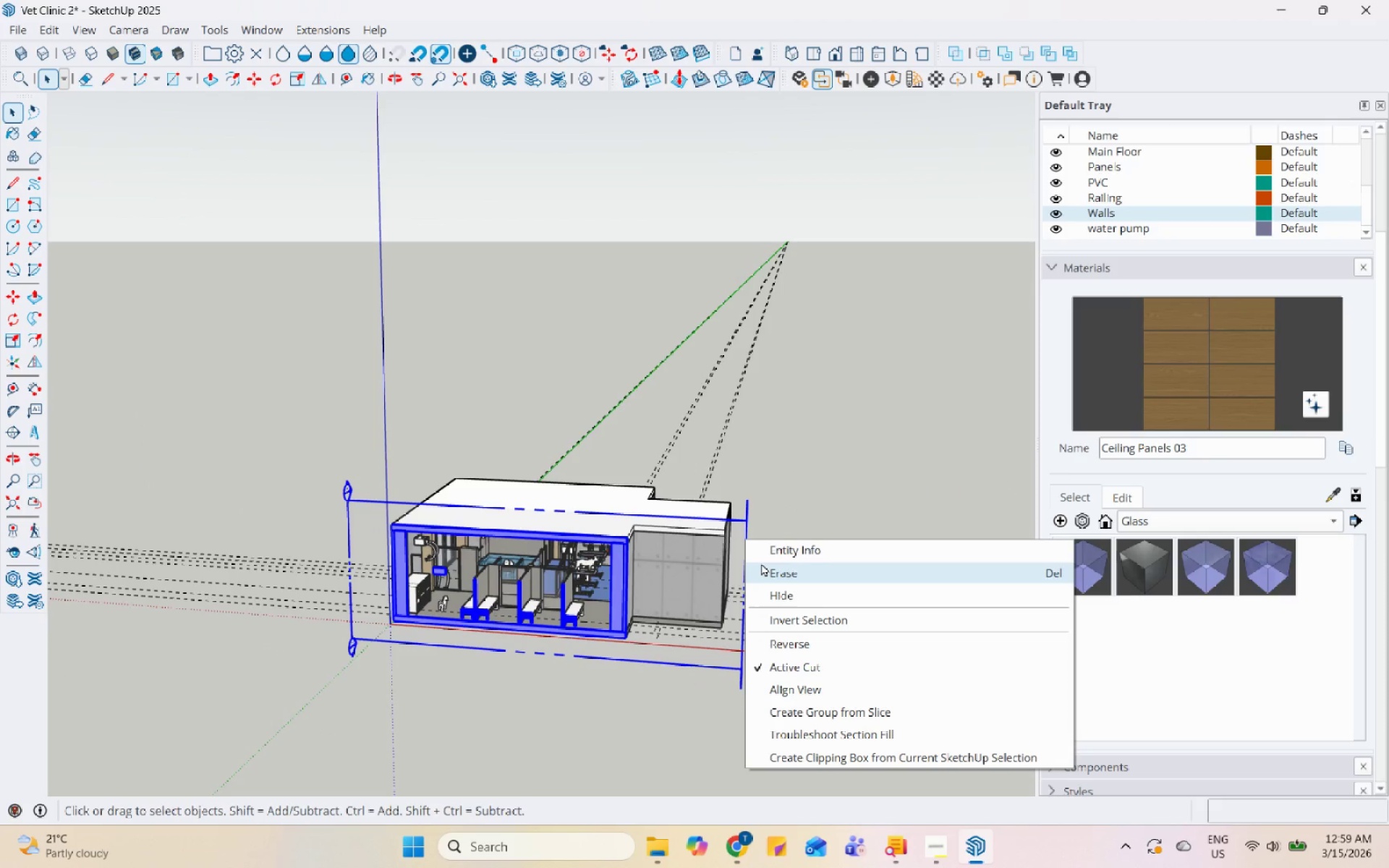 
left_click([761, 563])
 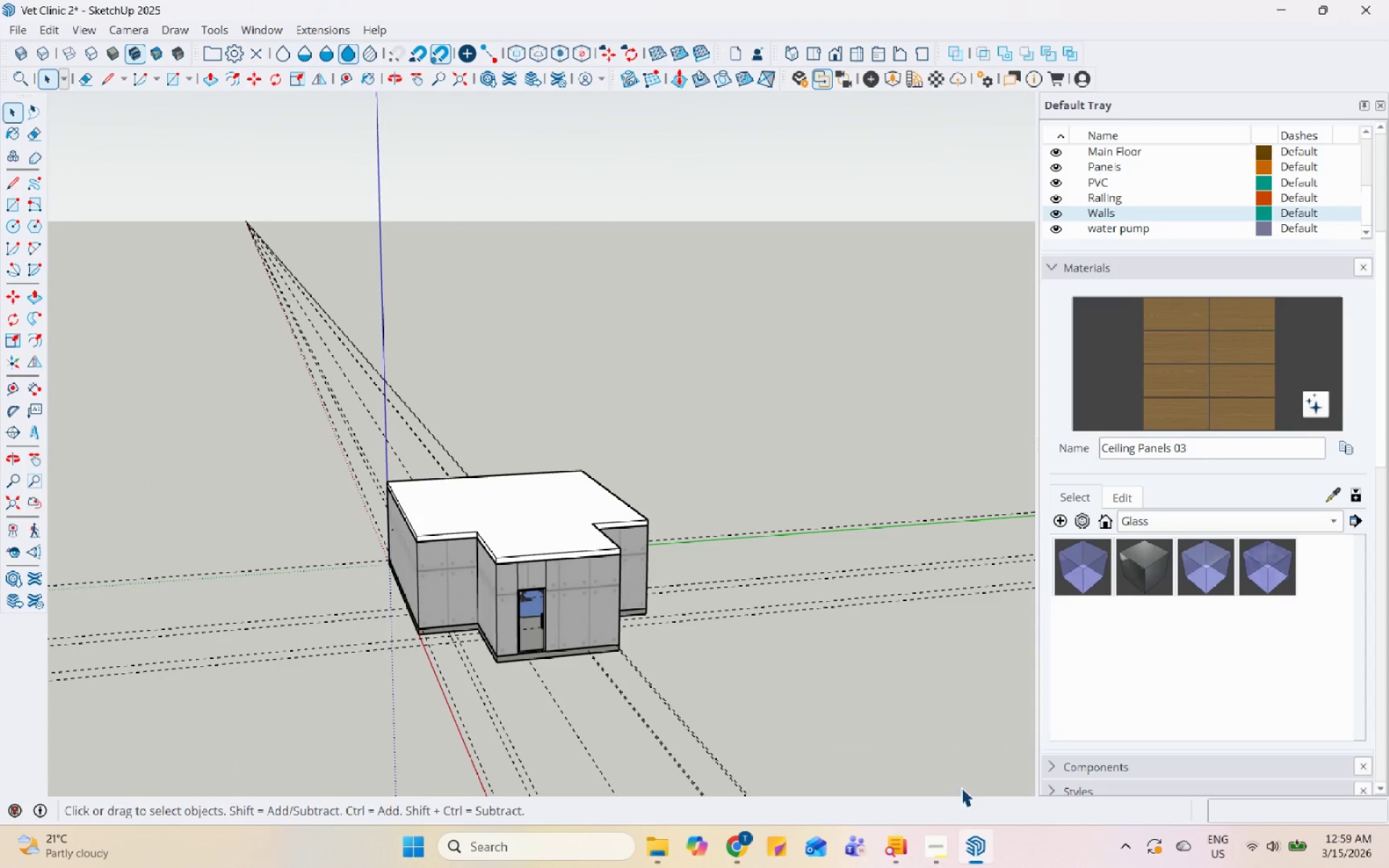 
left_click([950, 847])